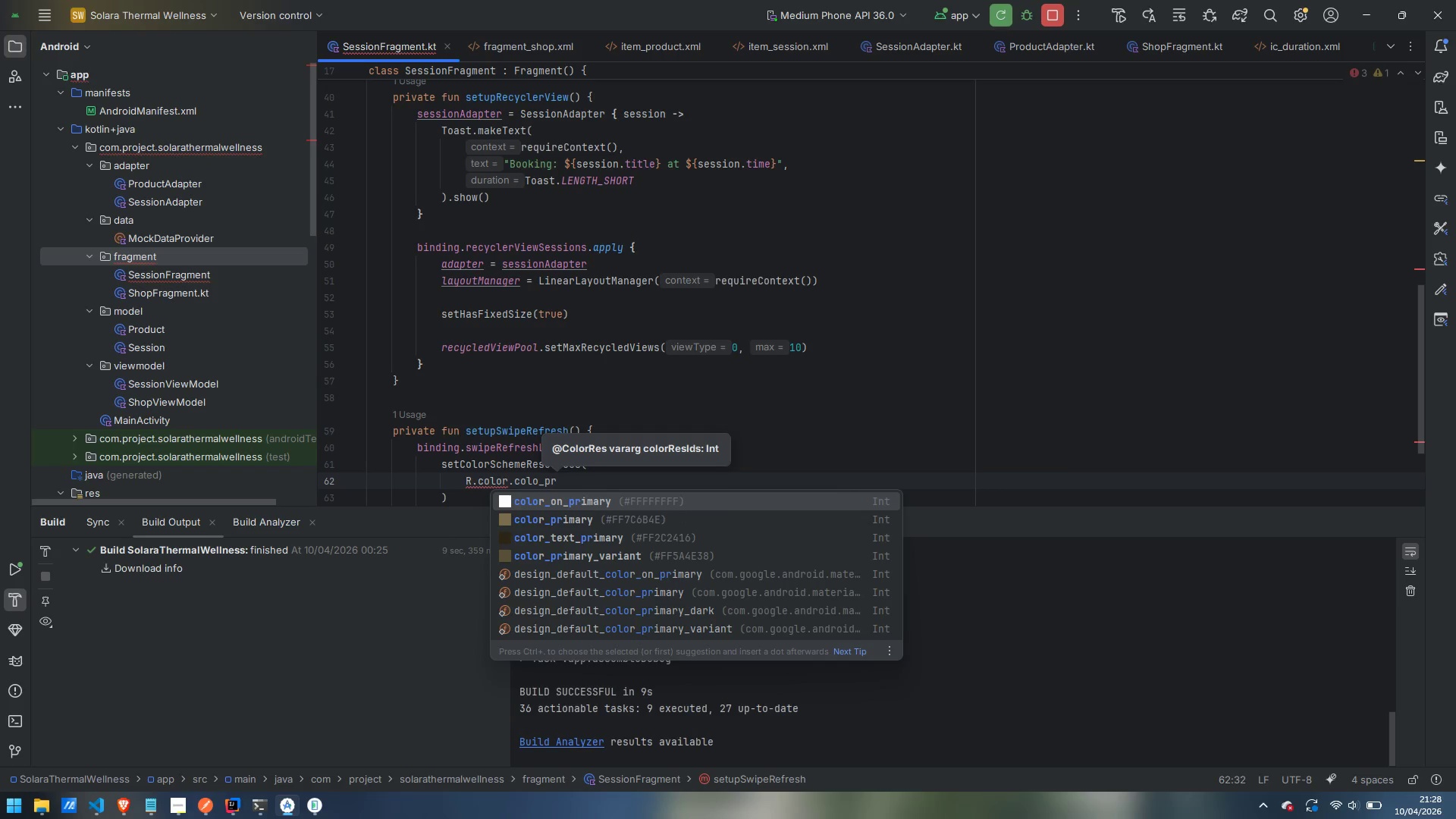 
key(ArrowDown)
 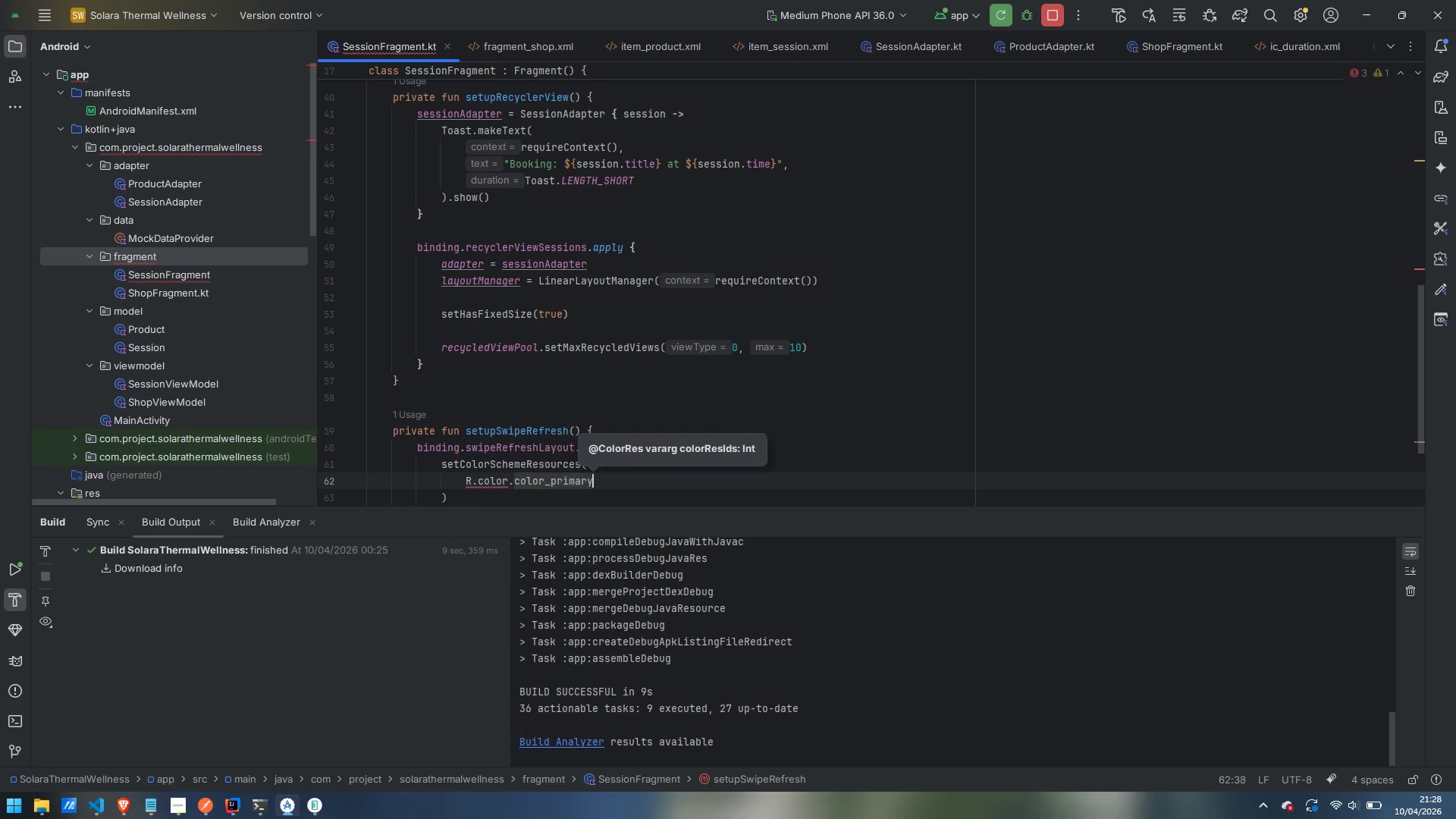 
key(Enter)
 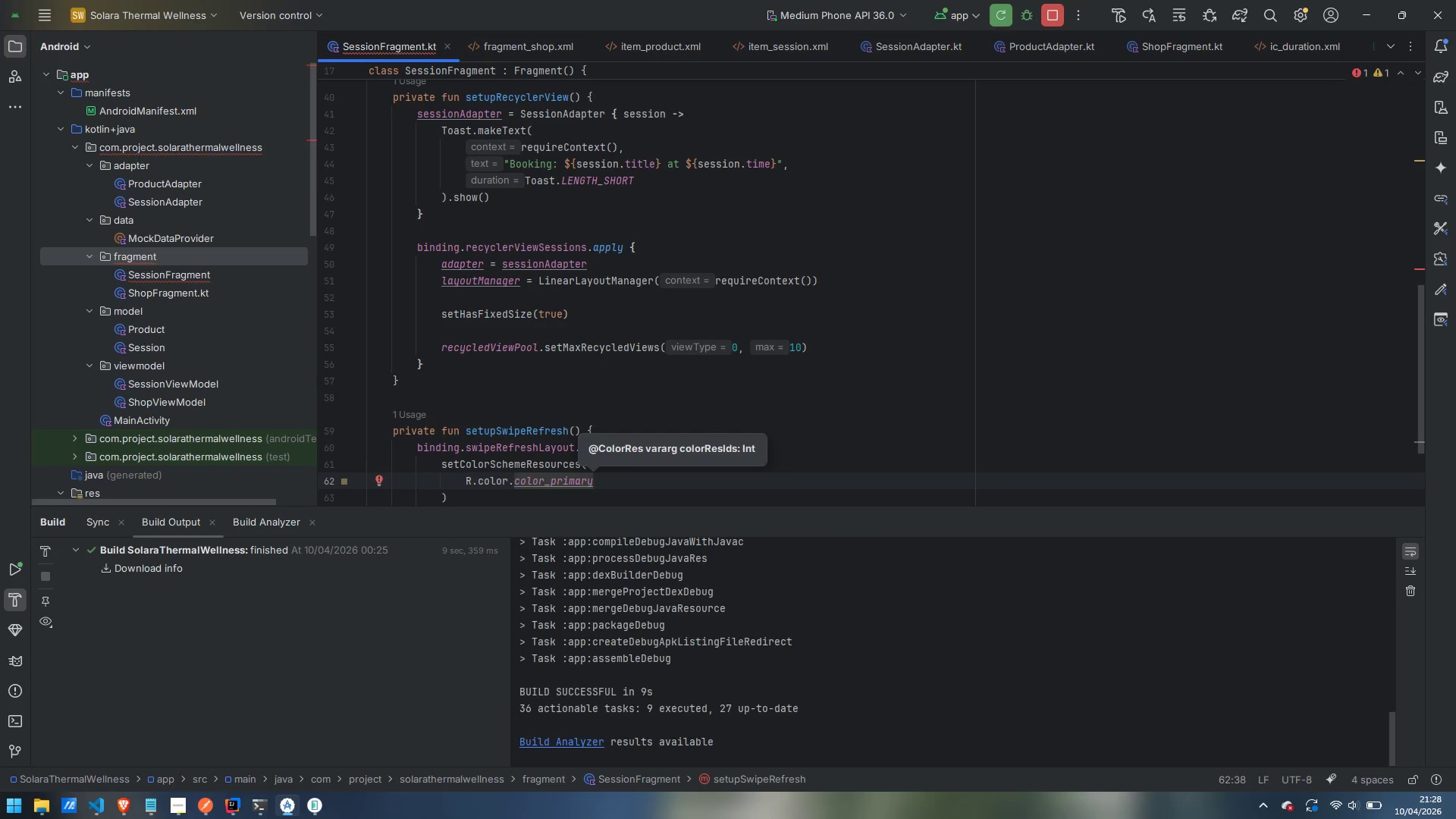 
key(Comma)
 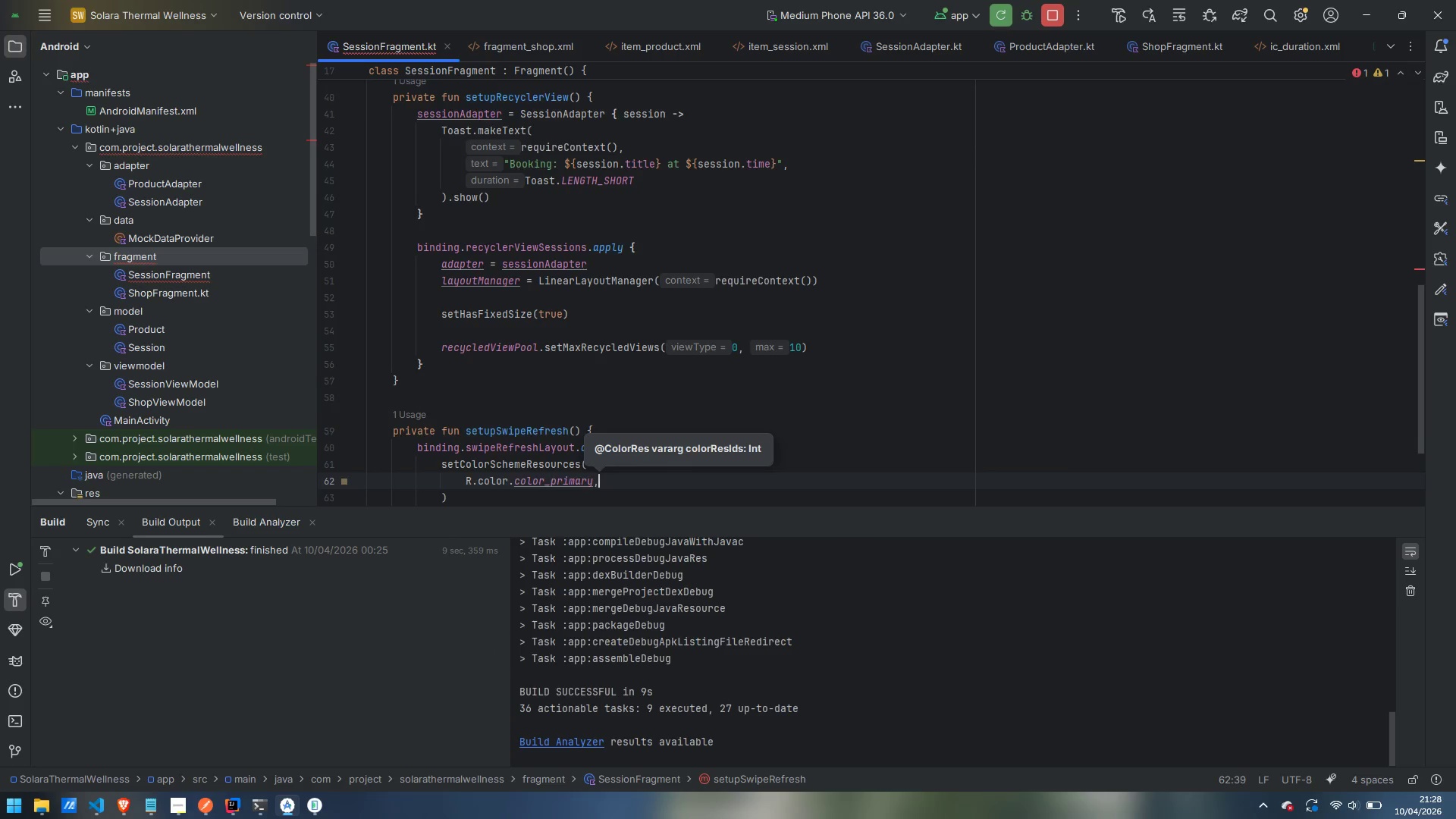 
key(Enter)
 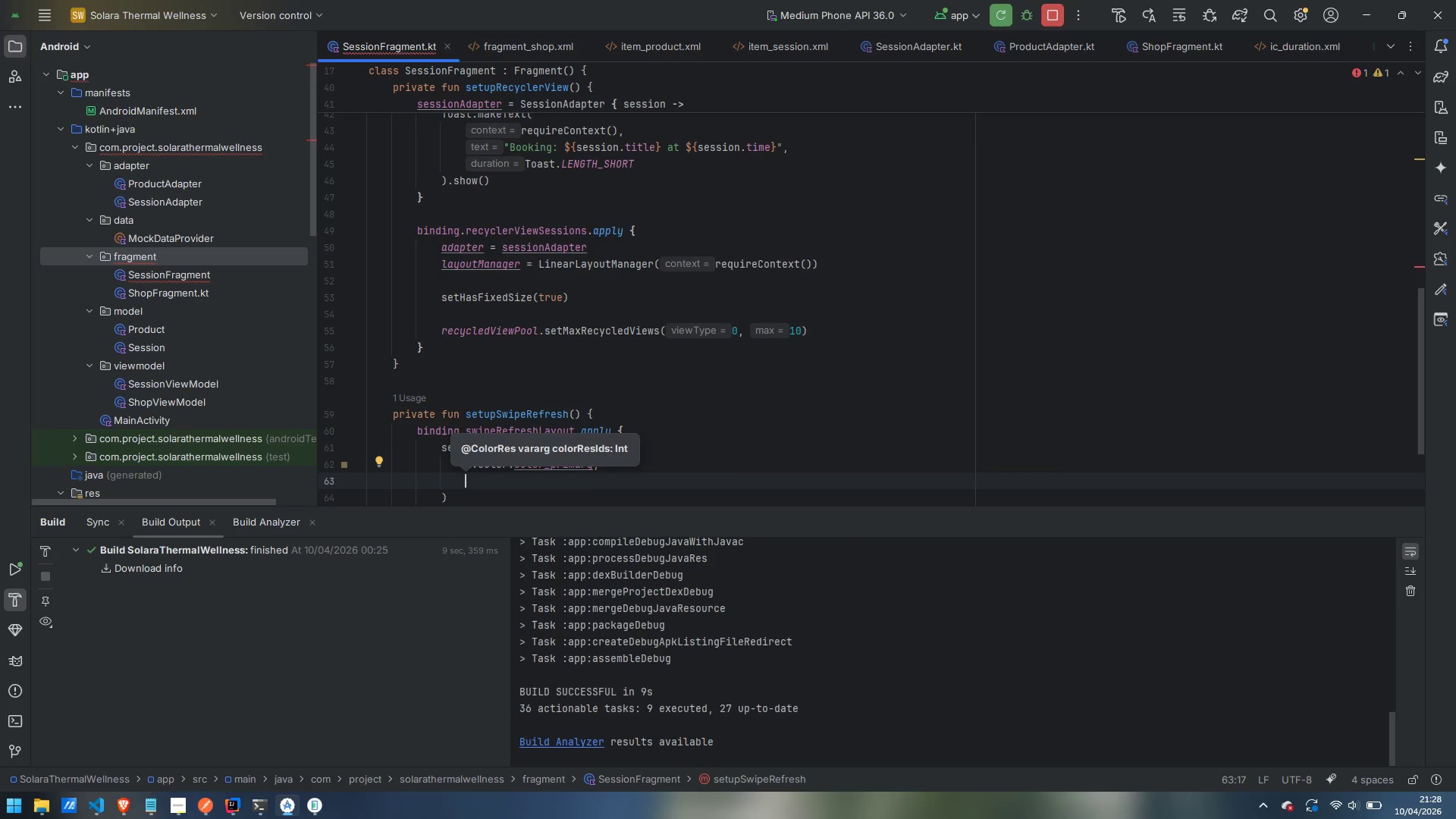 
hold_key(key=ShiftLeft, duration=0.45)
 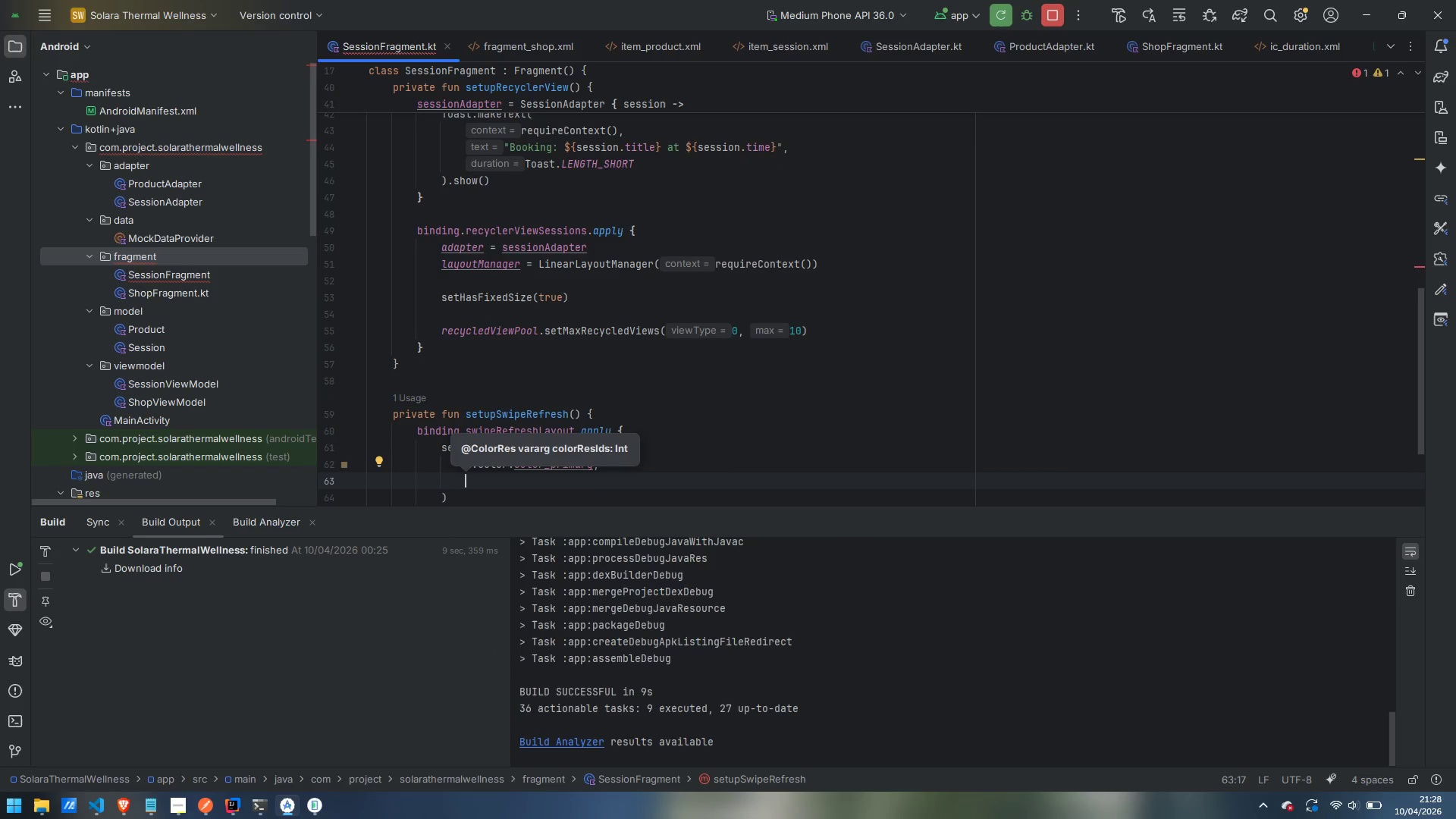 
type(R.color.sa)
 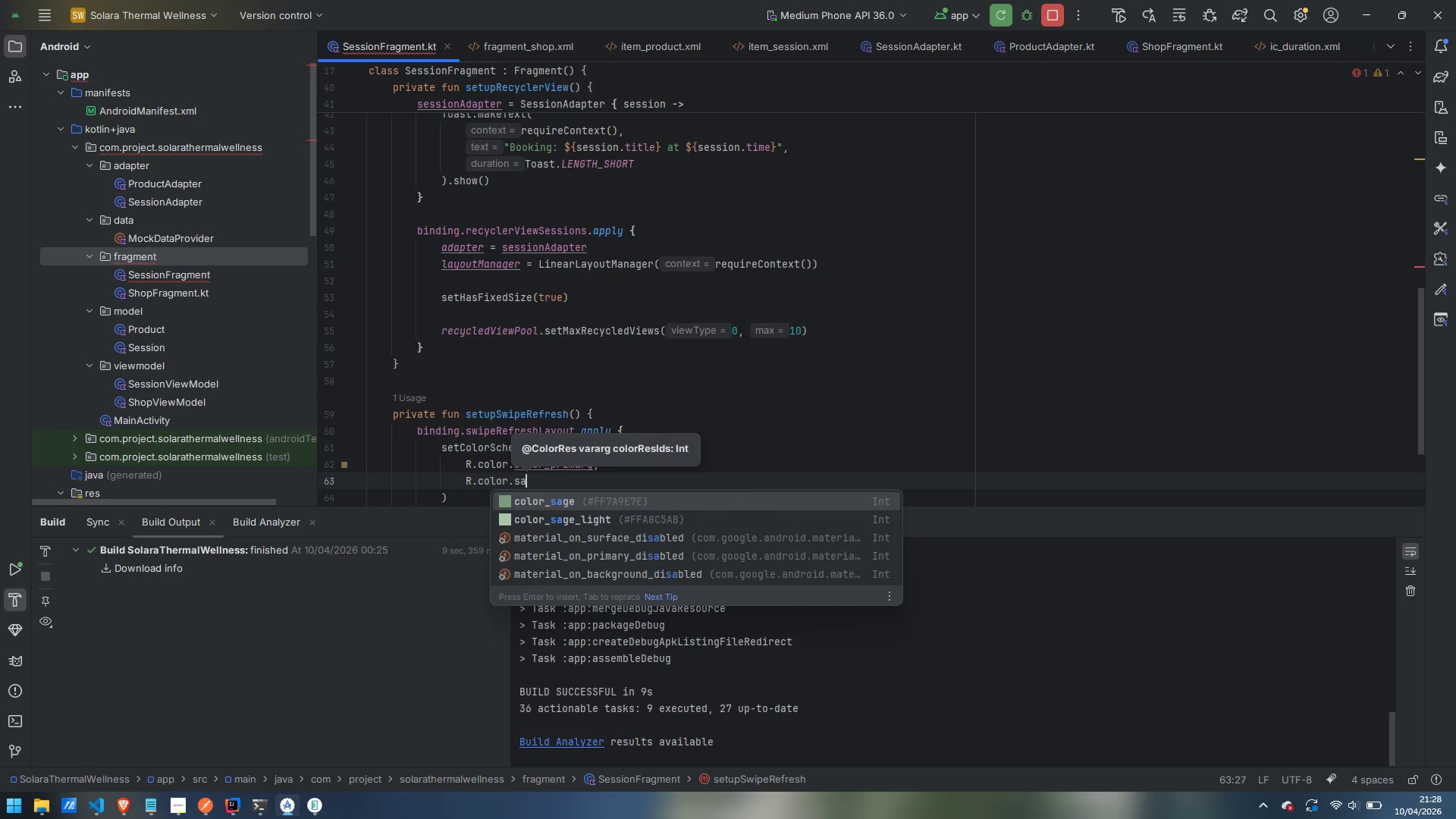 
key(Enter)
 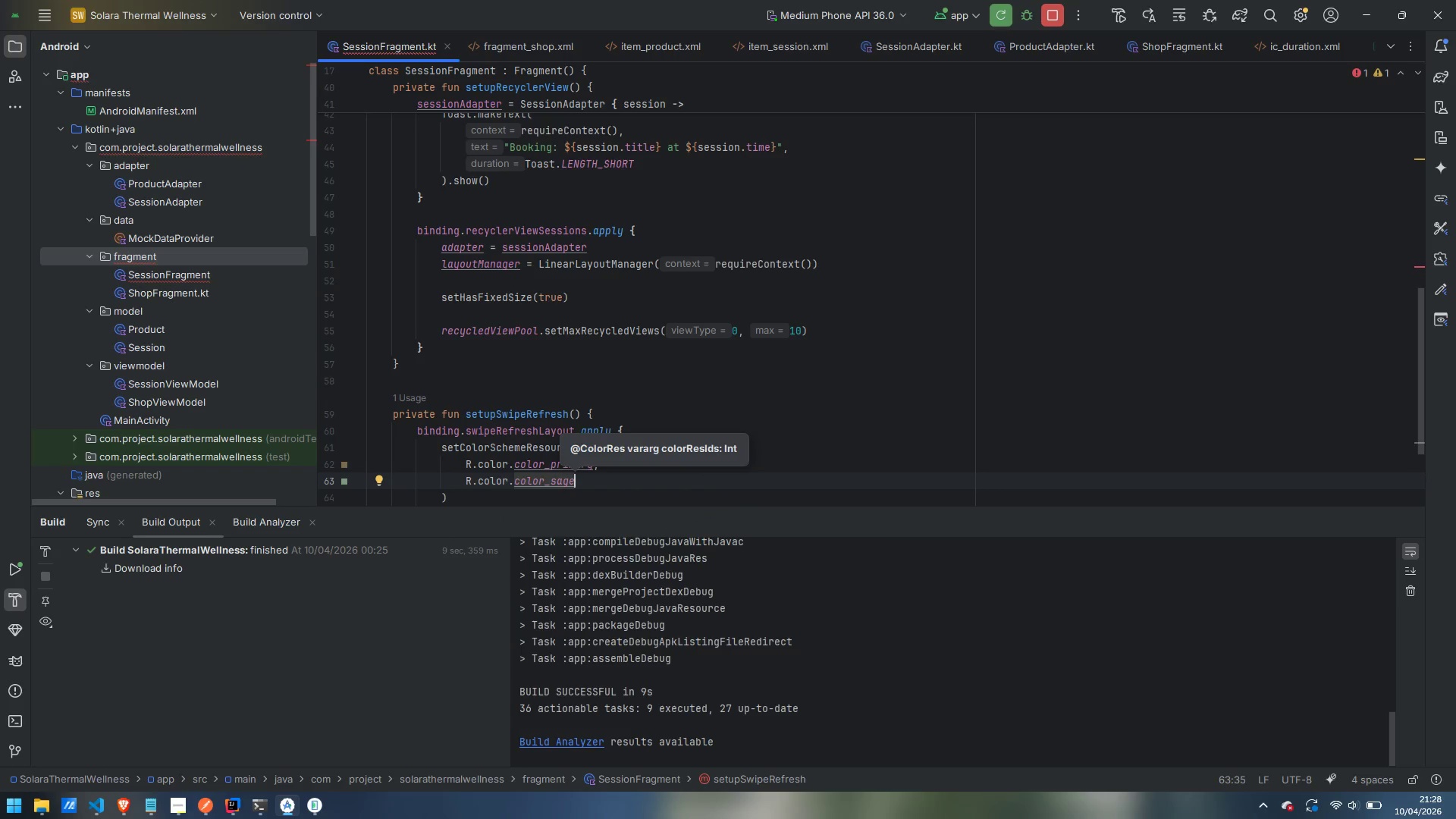 
key(ArrowDown)
 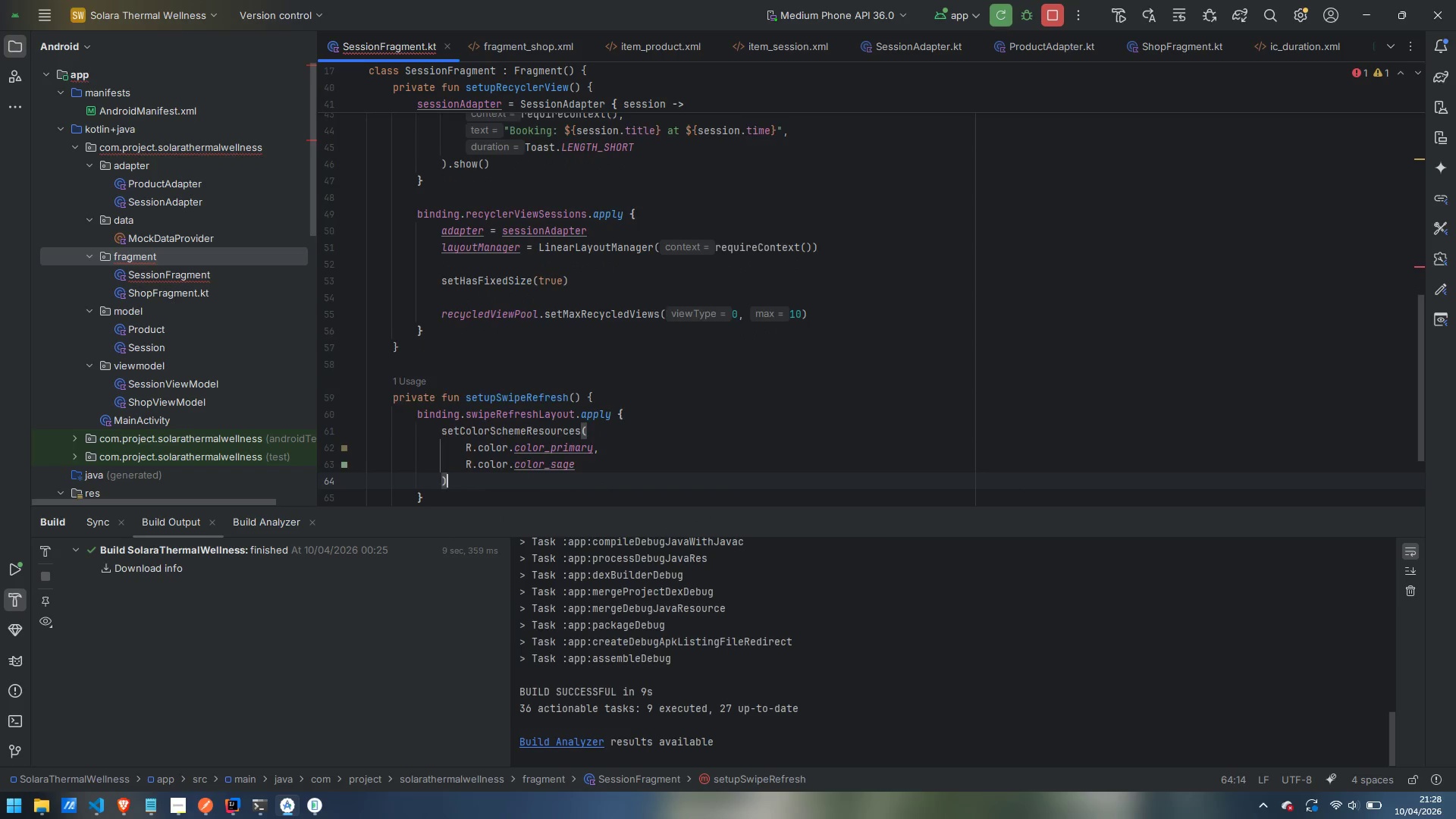 
key(Enter)
 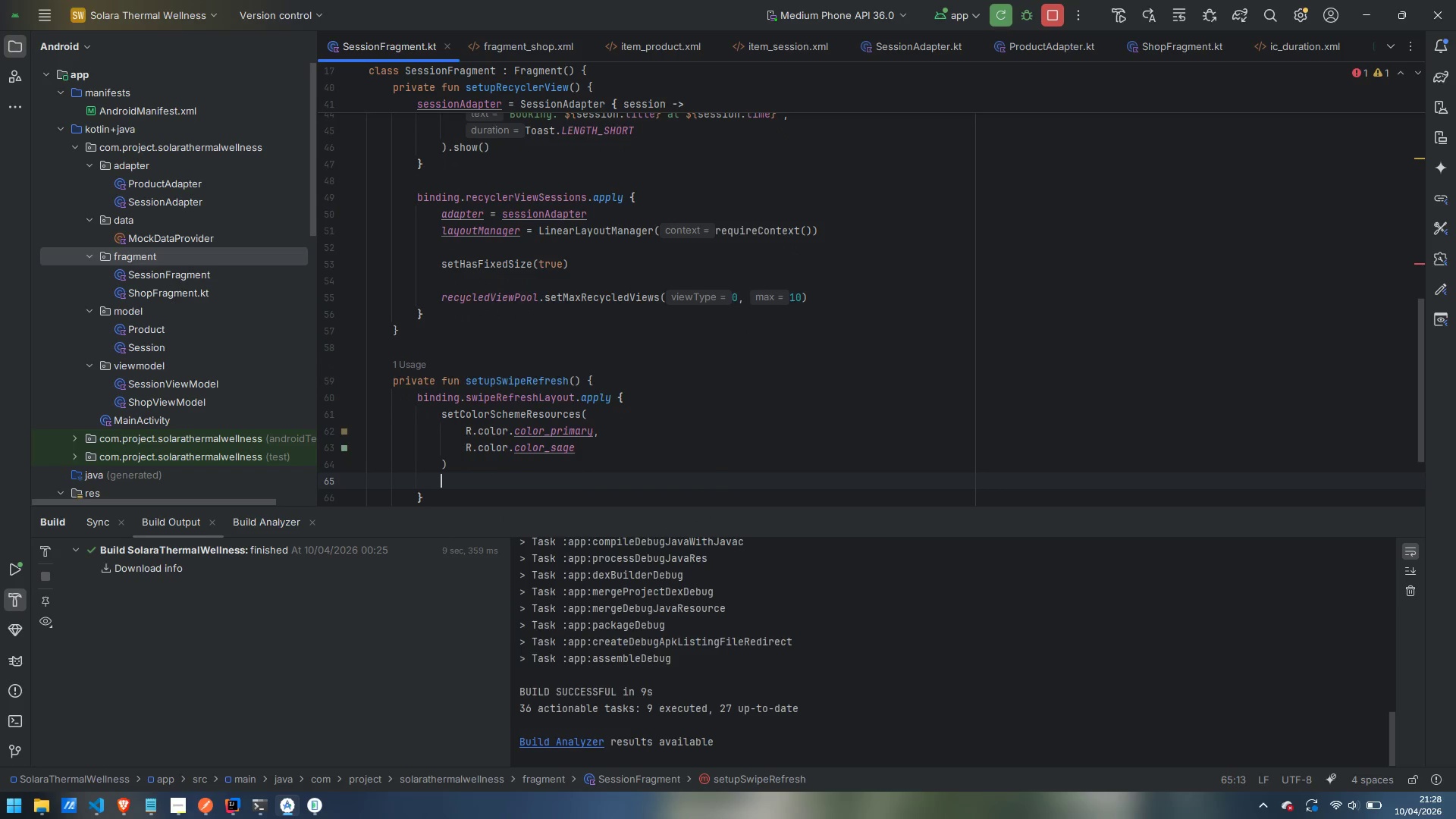 
type(setOnRe)
 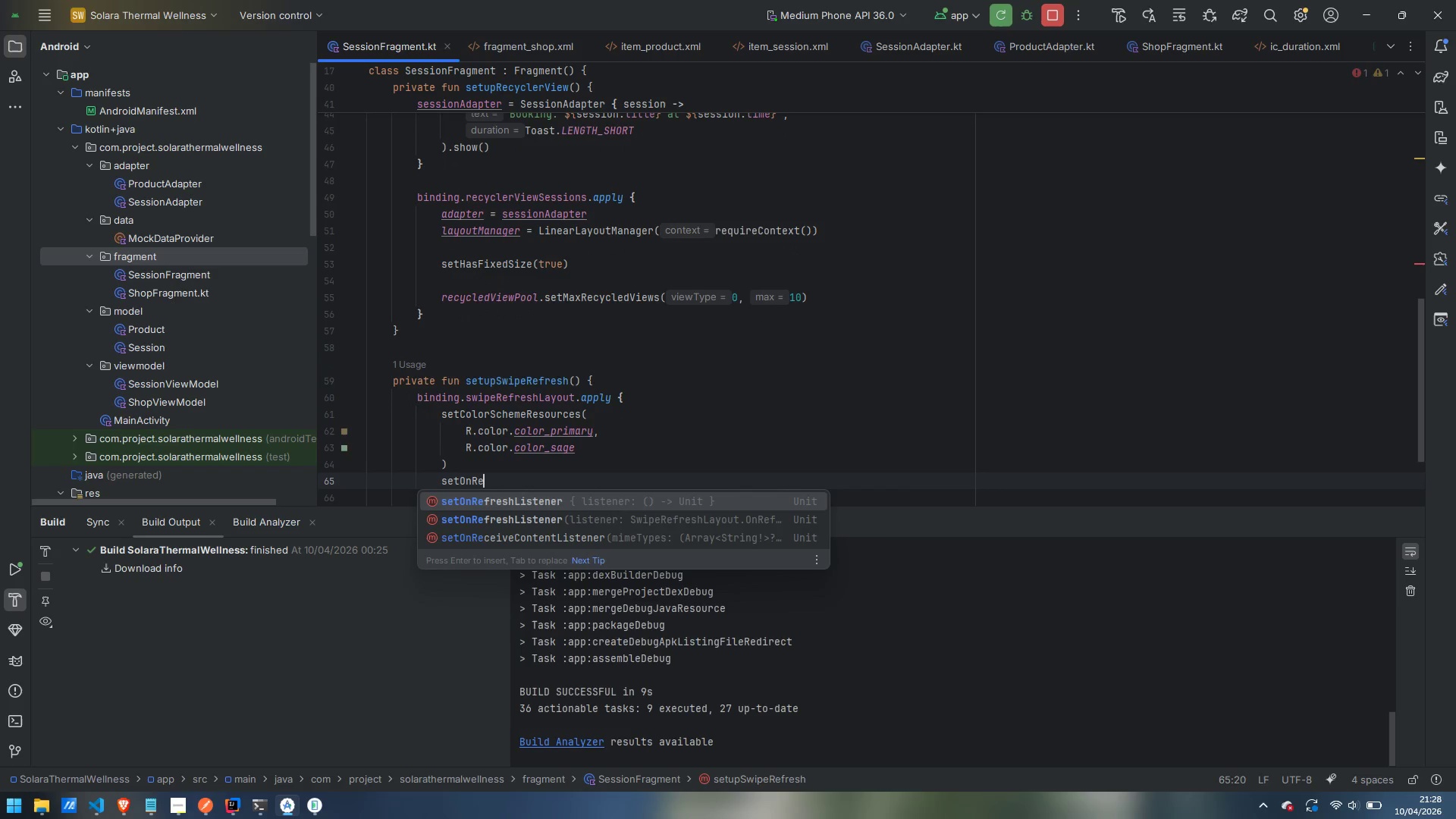 
key(Enter)
 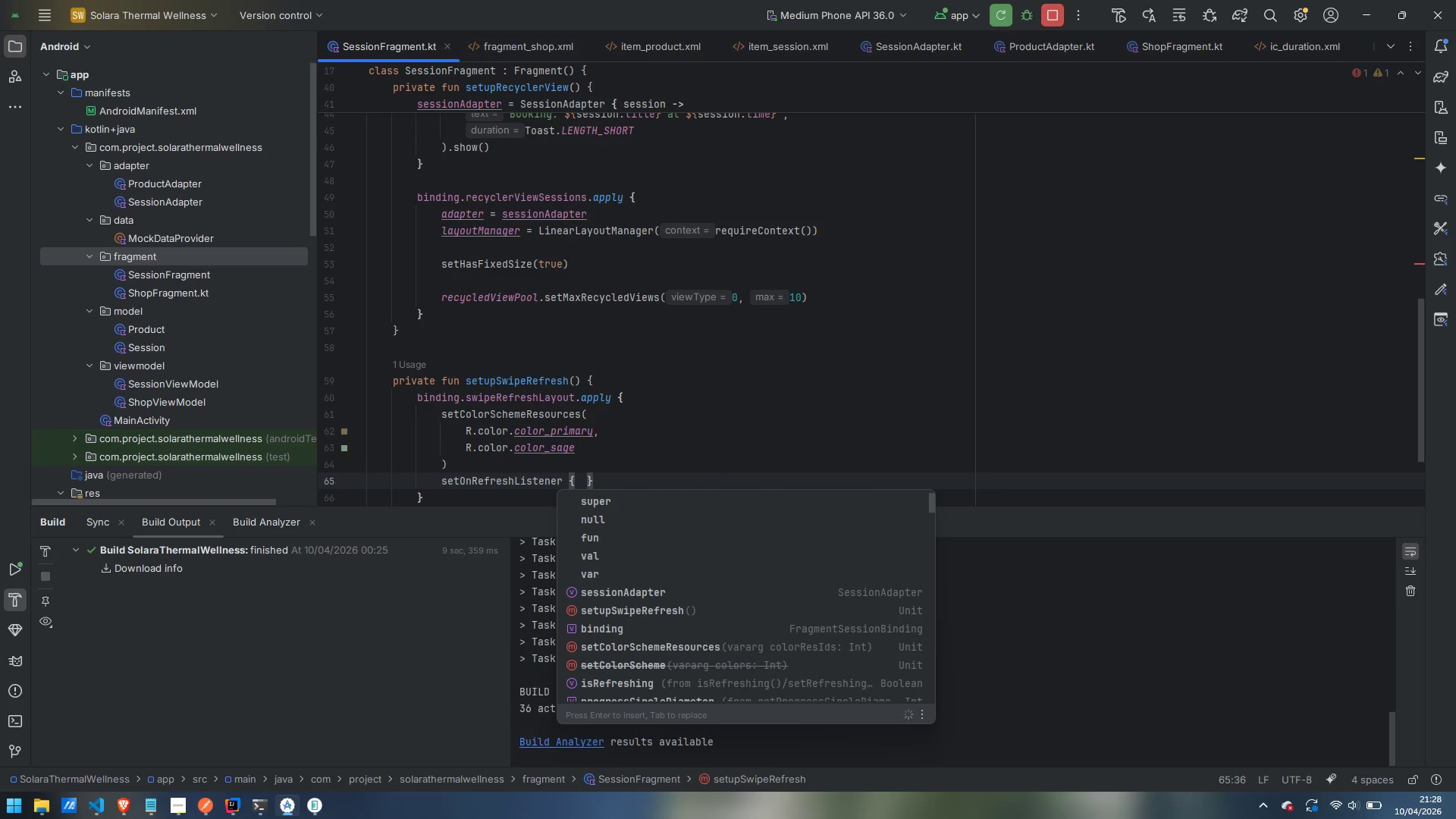 
type(viewMode)
 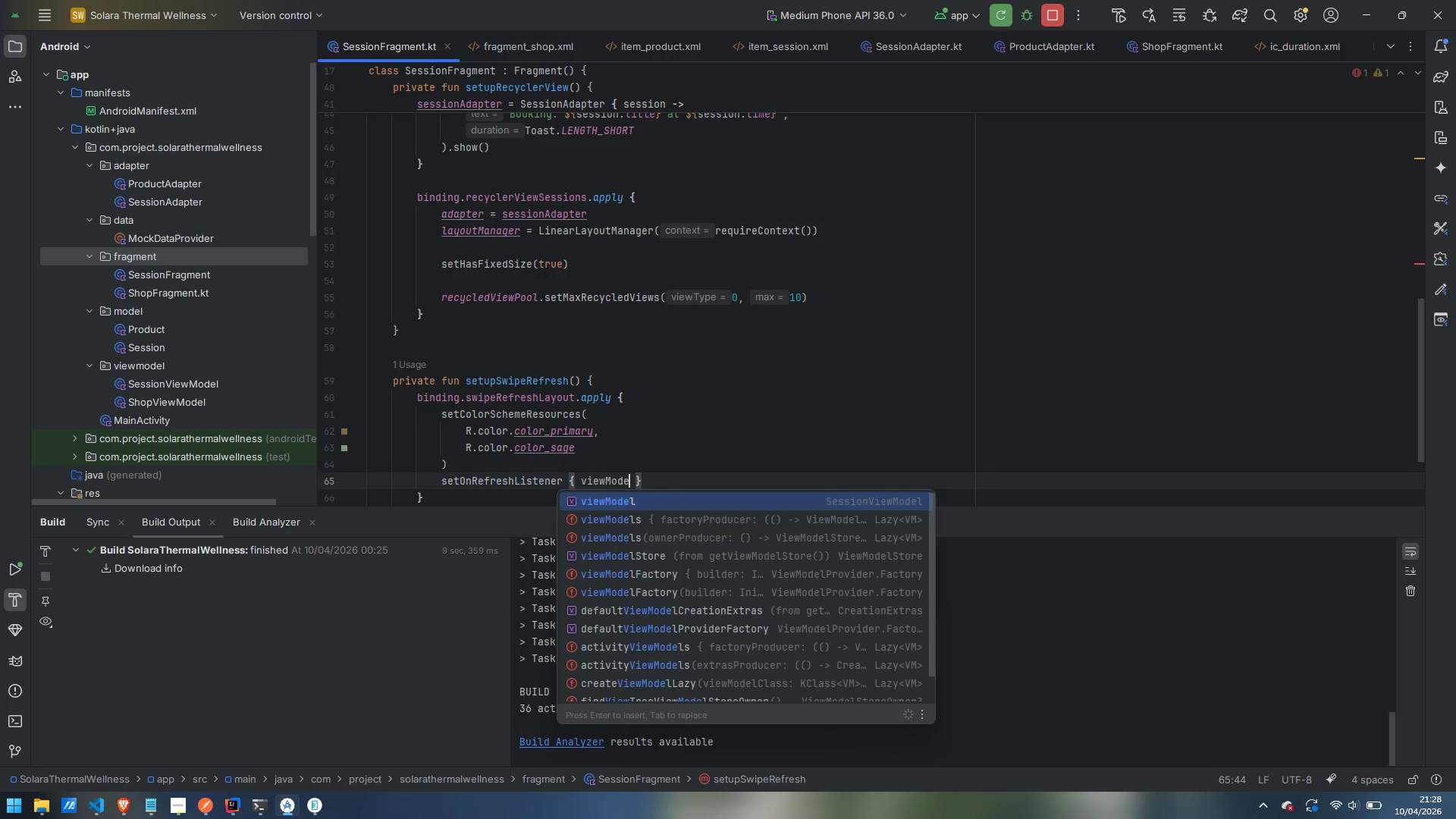 
key(Enter)
 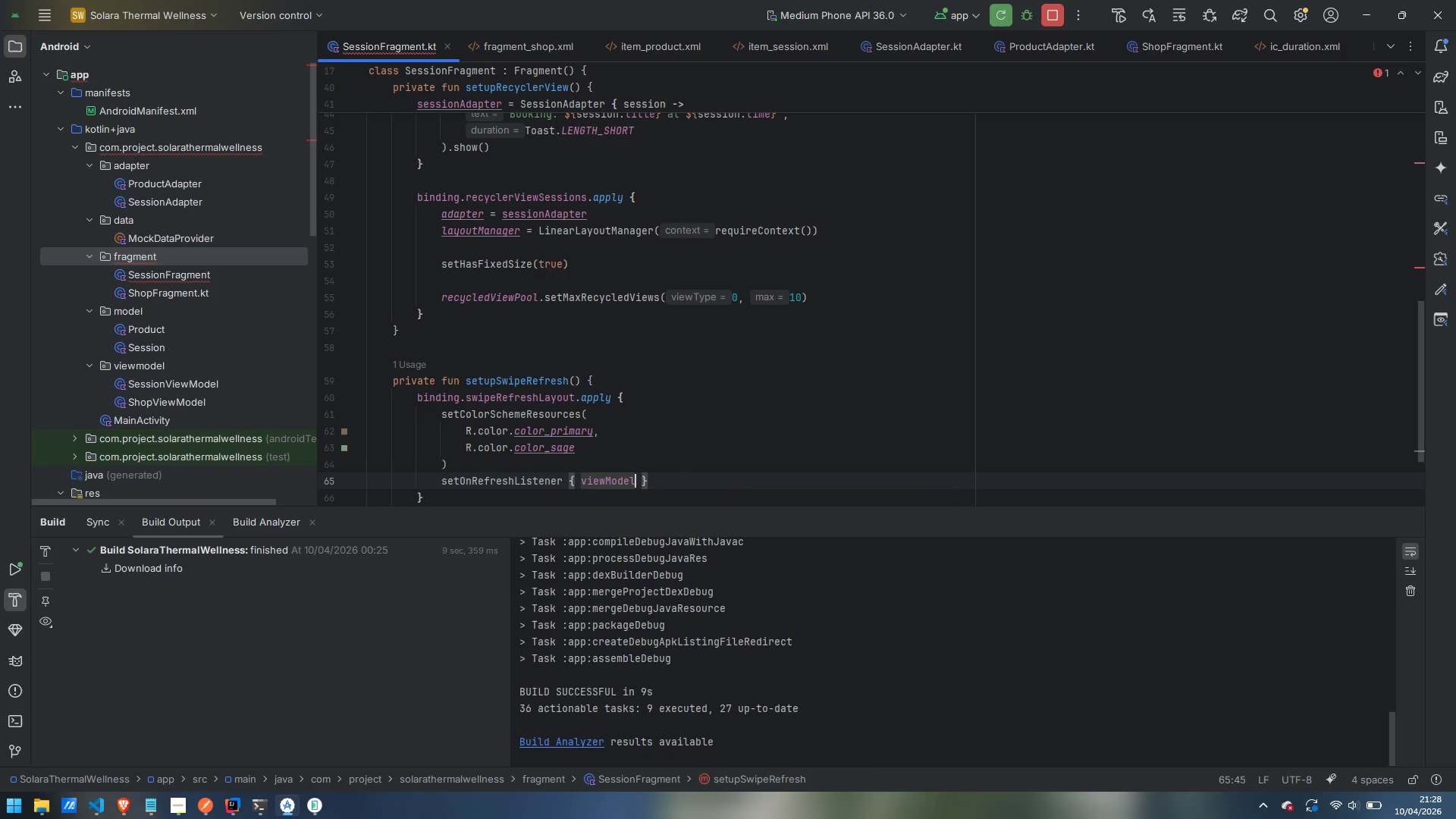 
type(.load)
 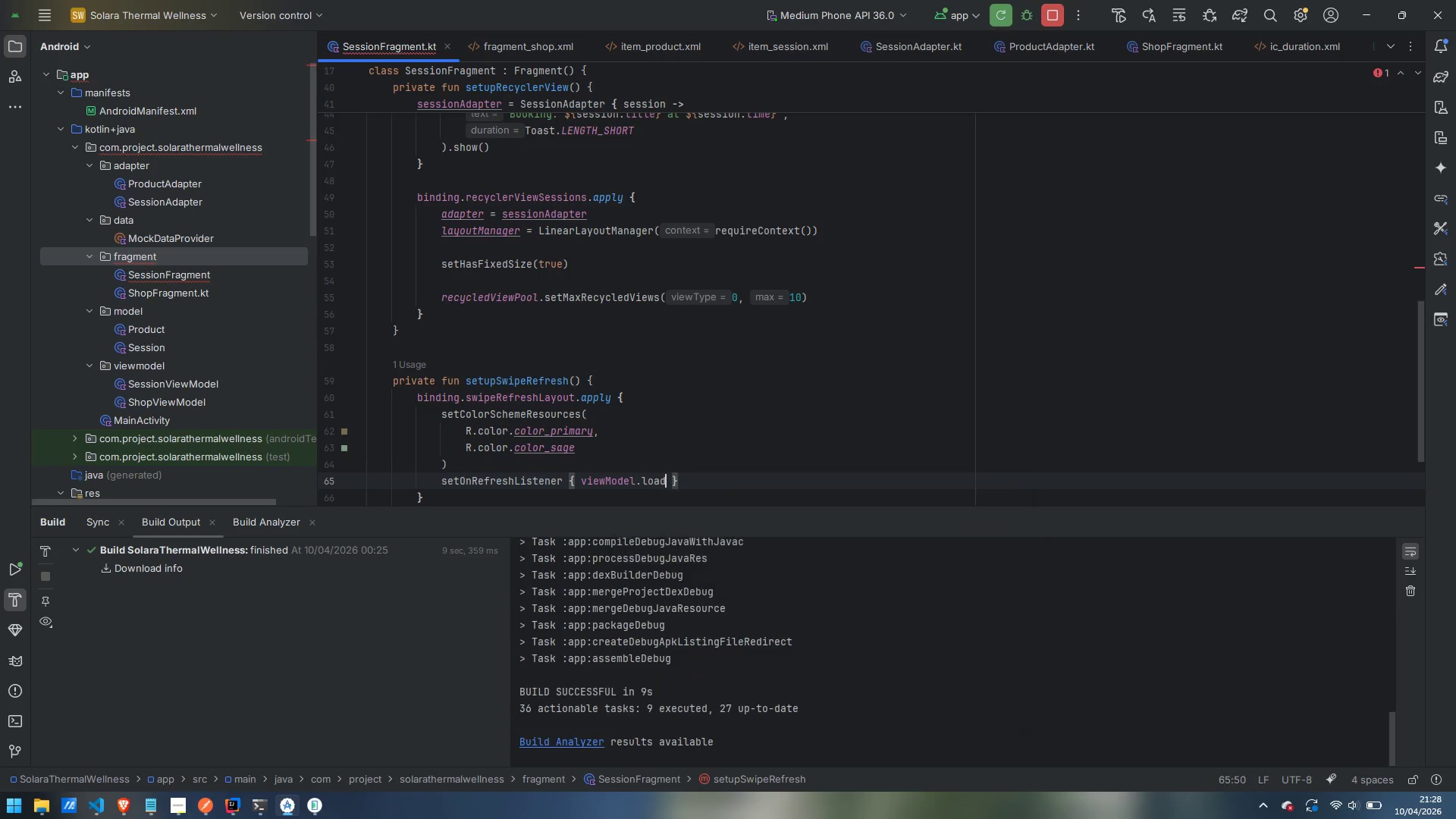 
key(Enter)
 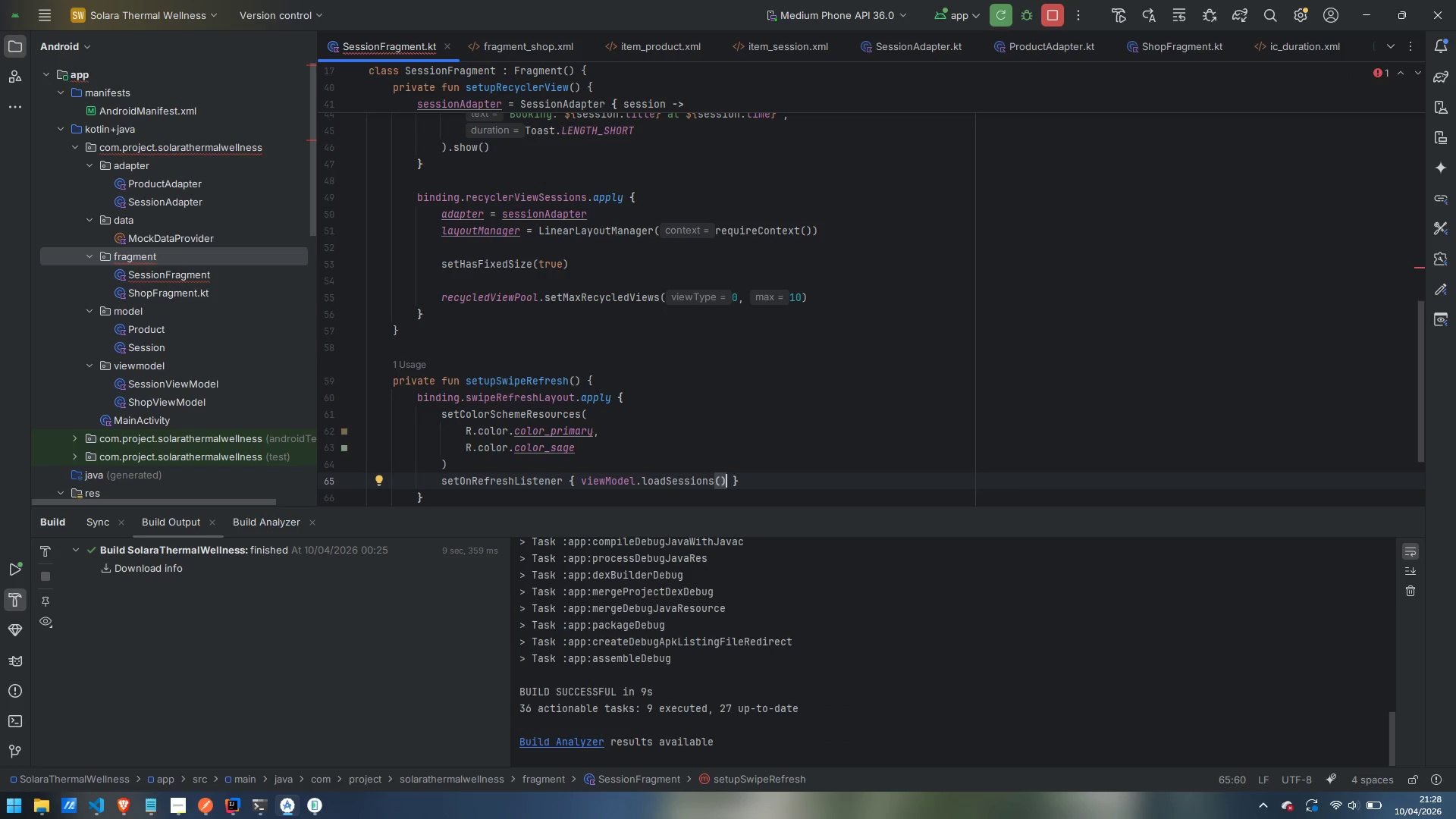 
key(ArrowDown)
 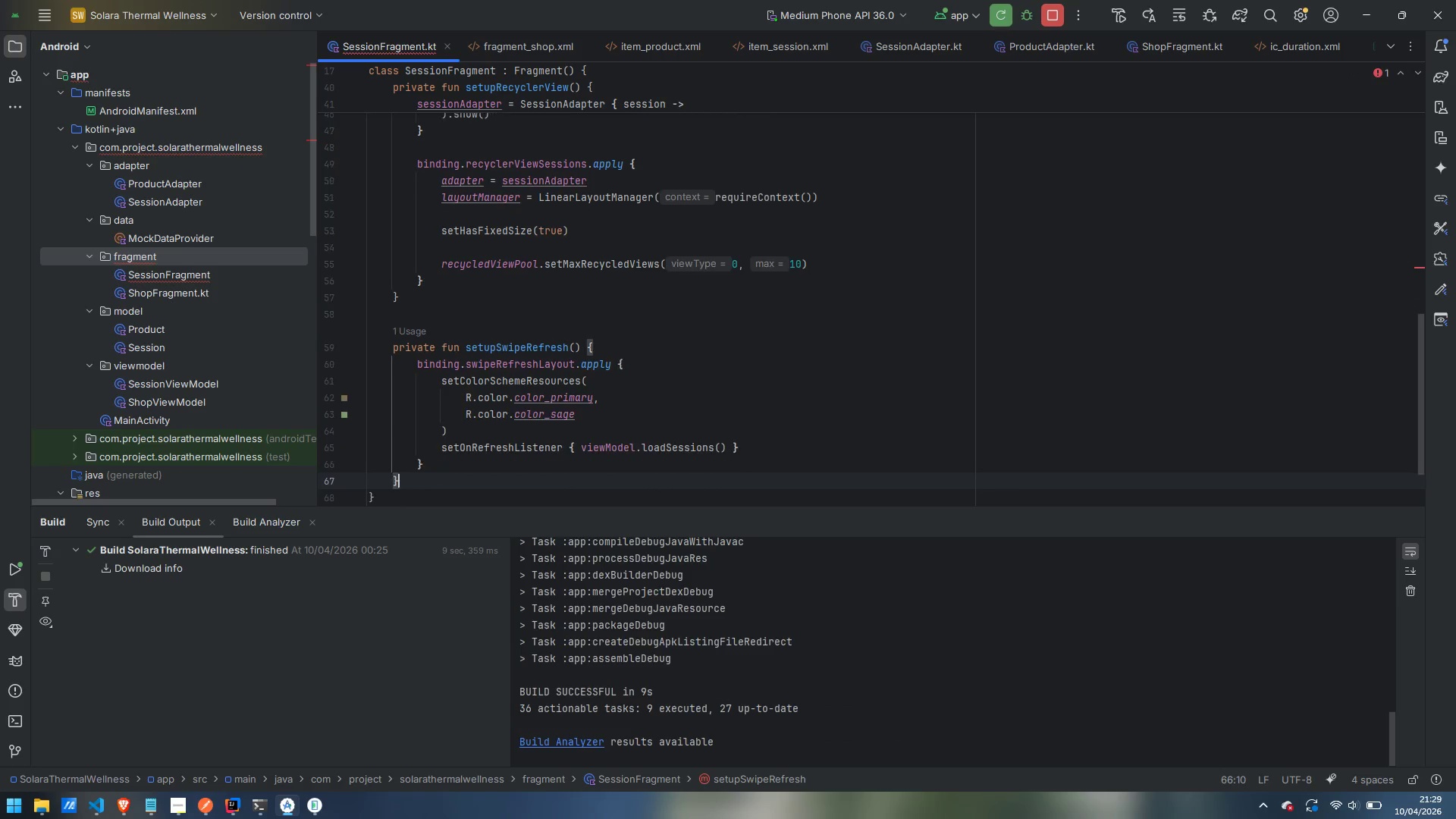 
key(ArrowDown)
 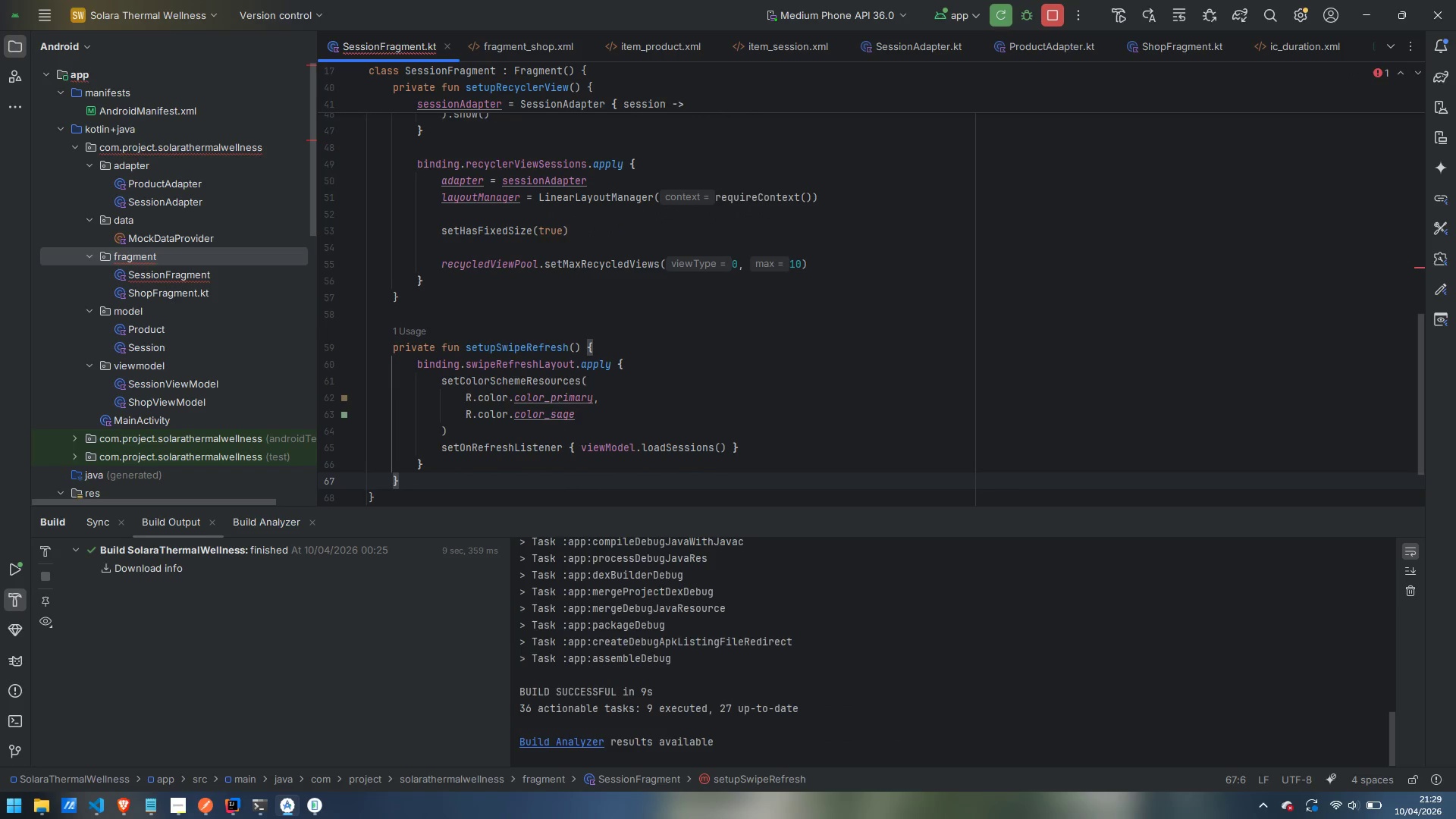 
key(Enter)
 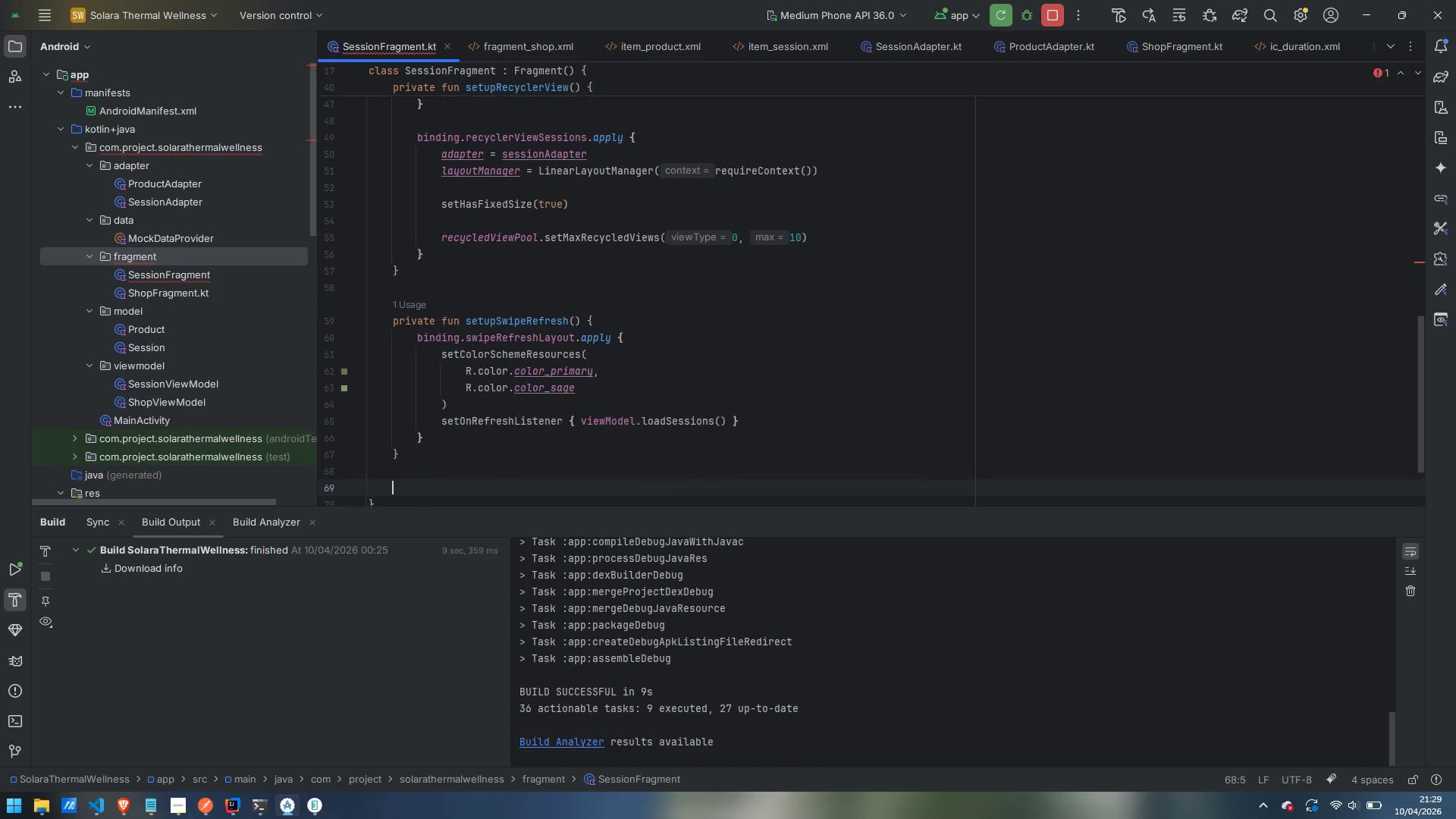 
key(Enter)
 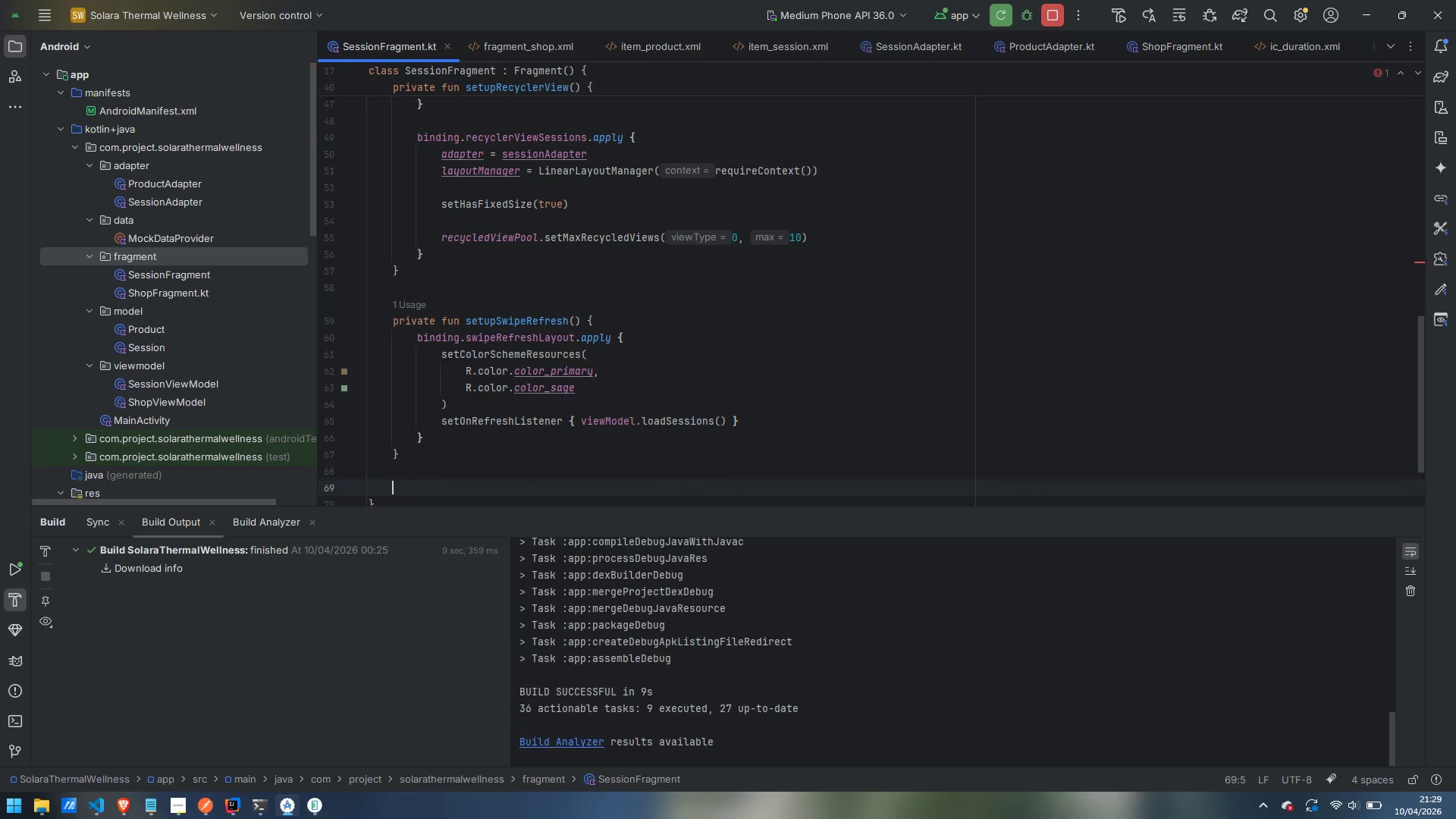 
type(private fun obser)
 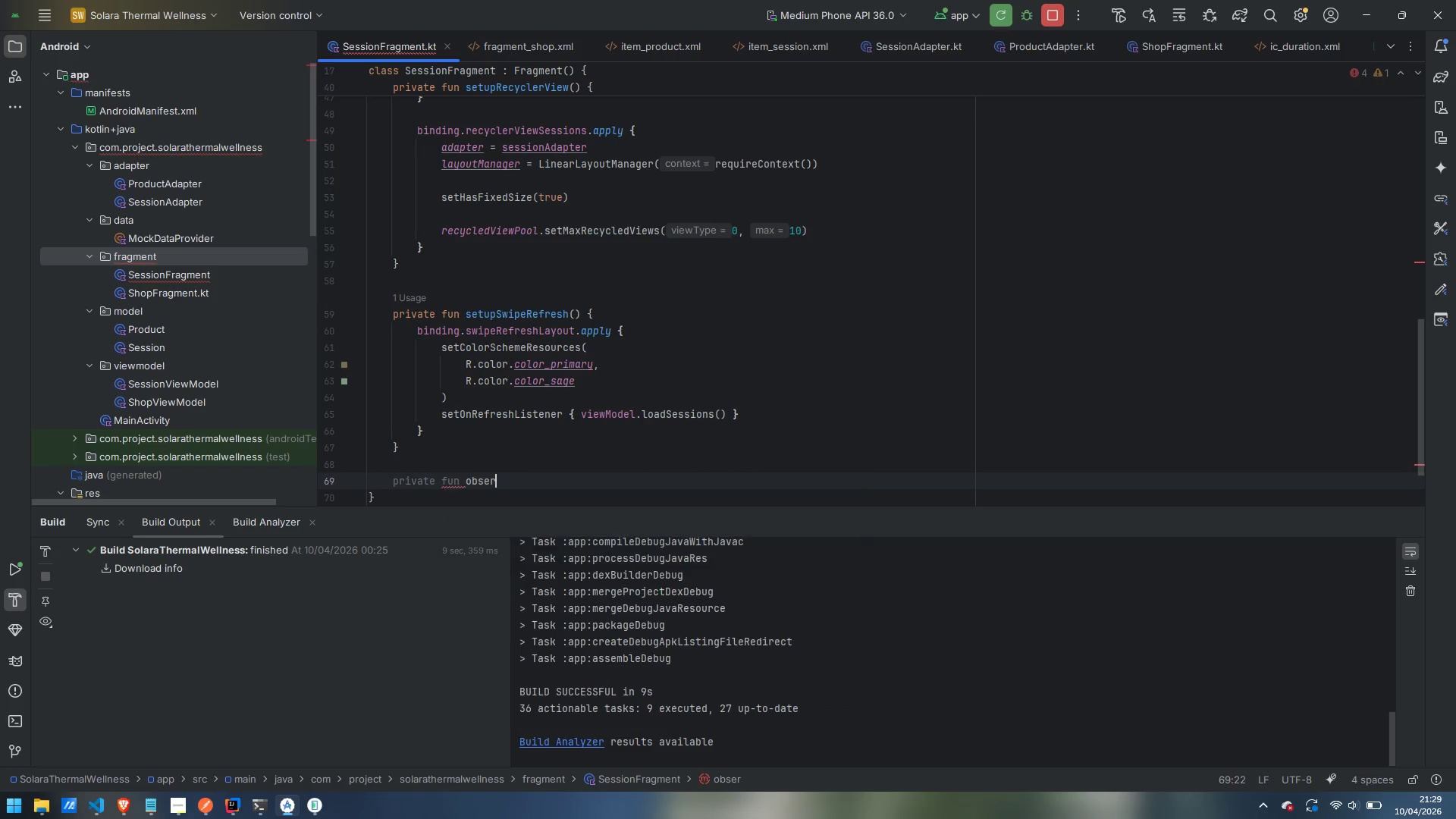 
key(Enter)
 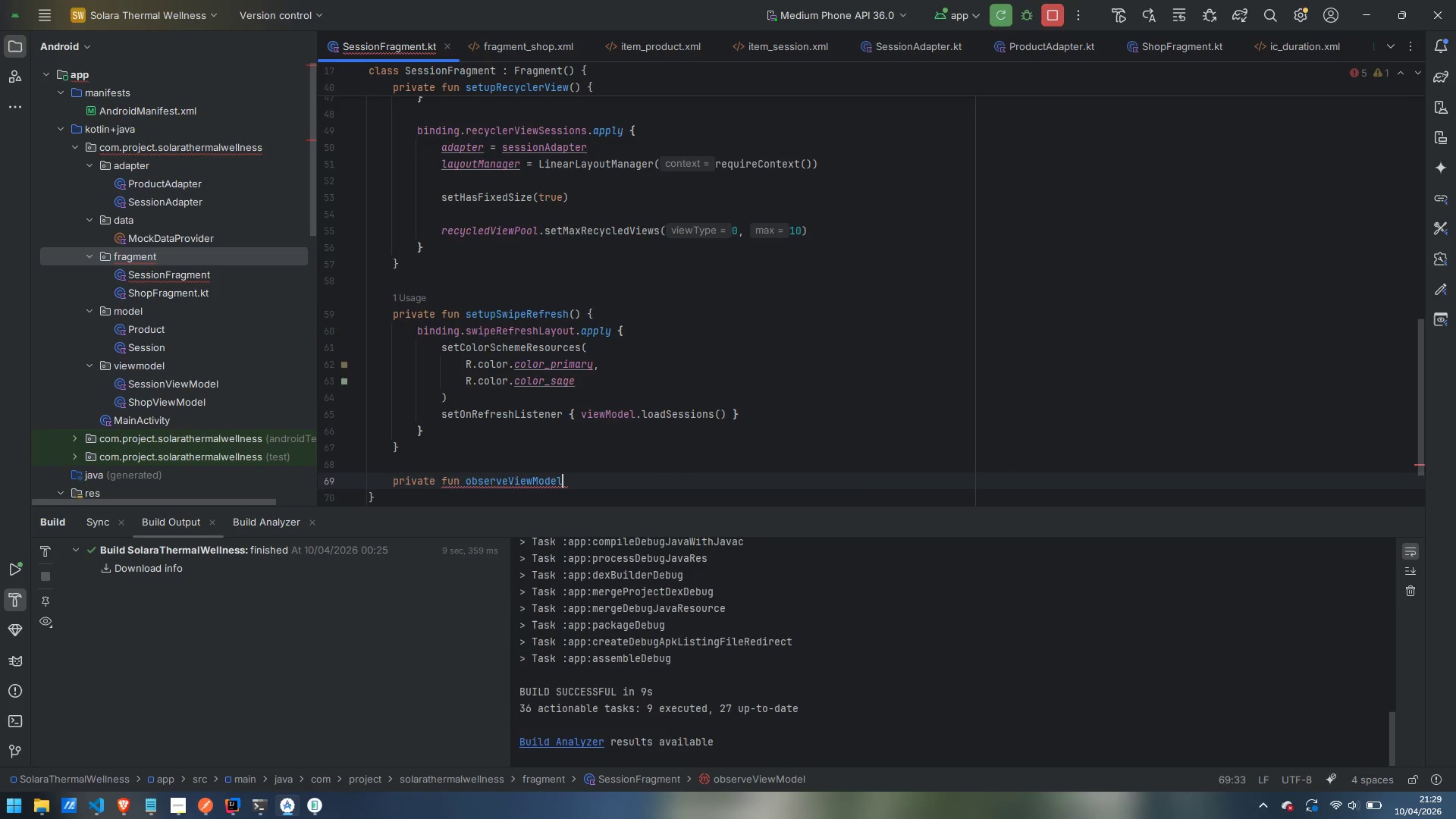 
key(Shift+9)
 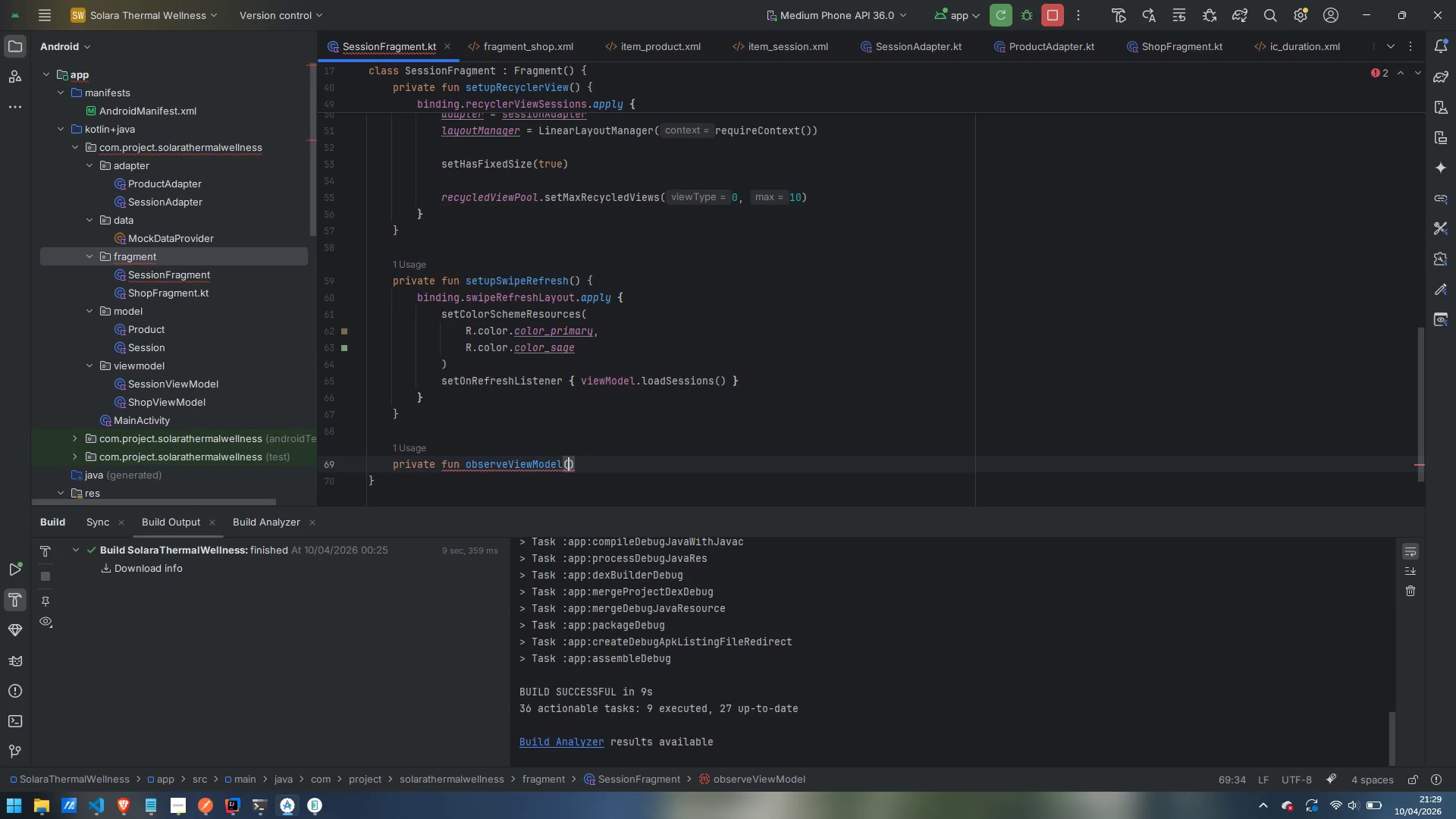 
key(ArrowRight)
 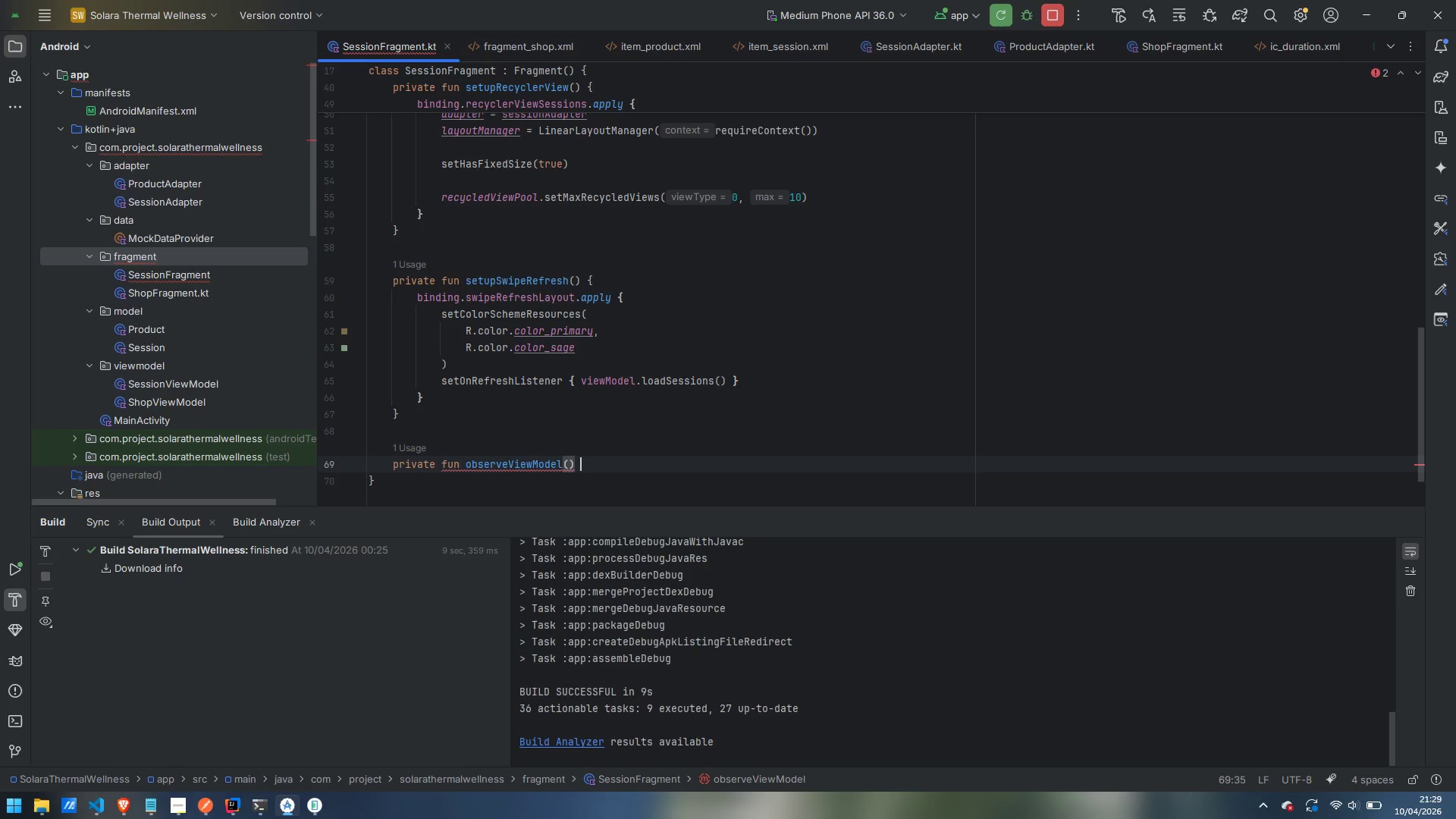 
key(Space)
 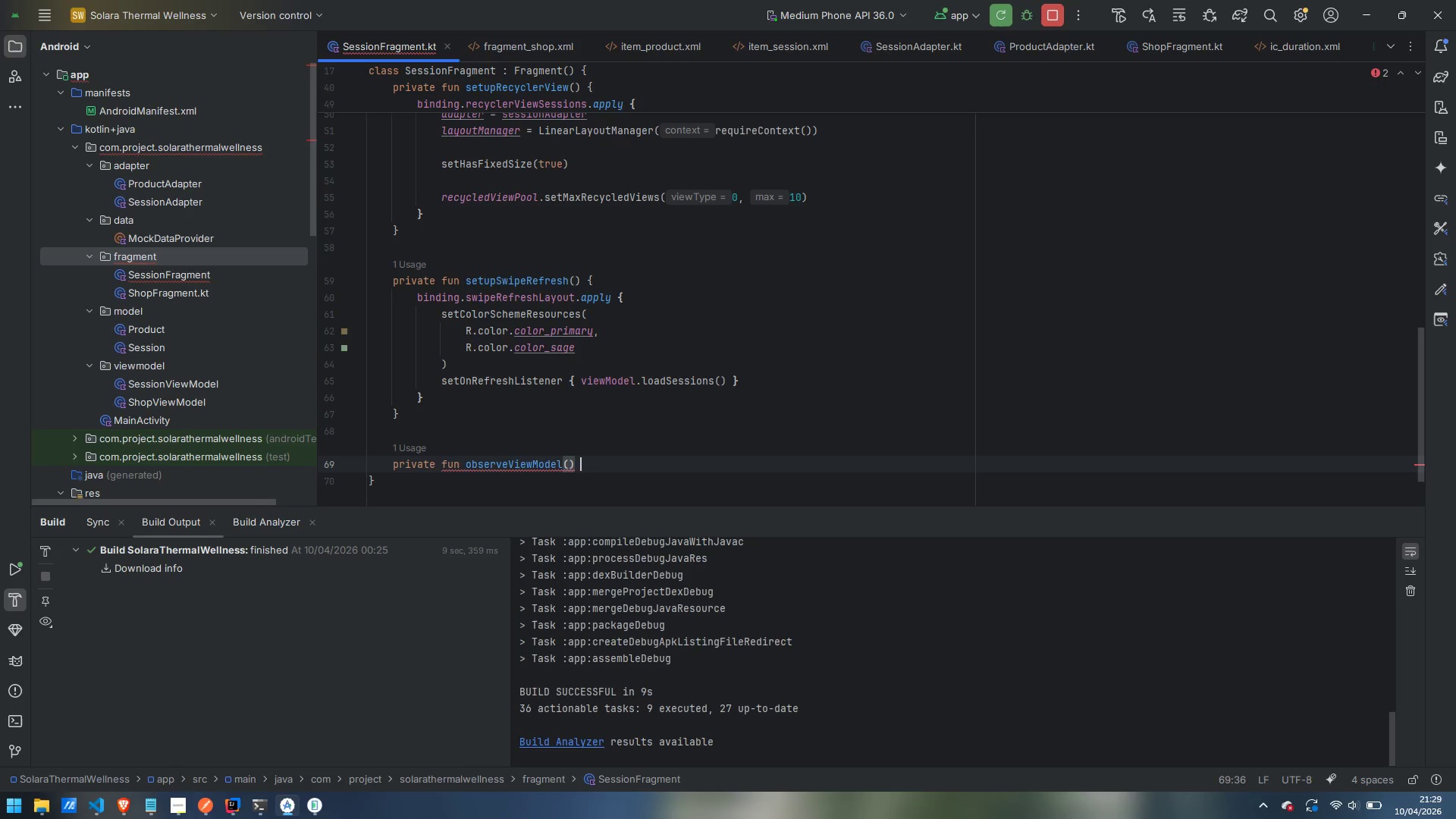 
key(Shift+BracketLeft)
 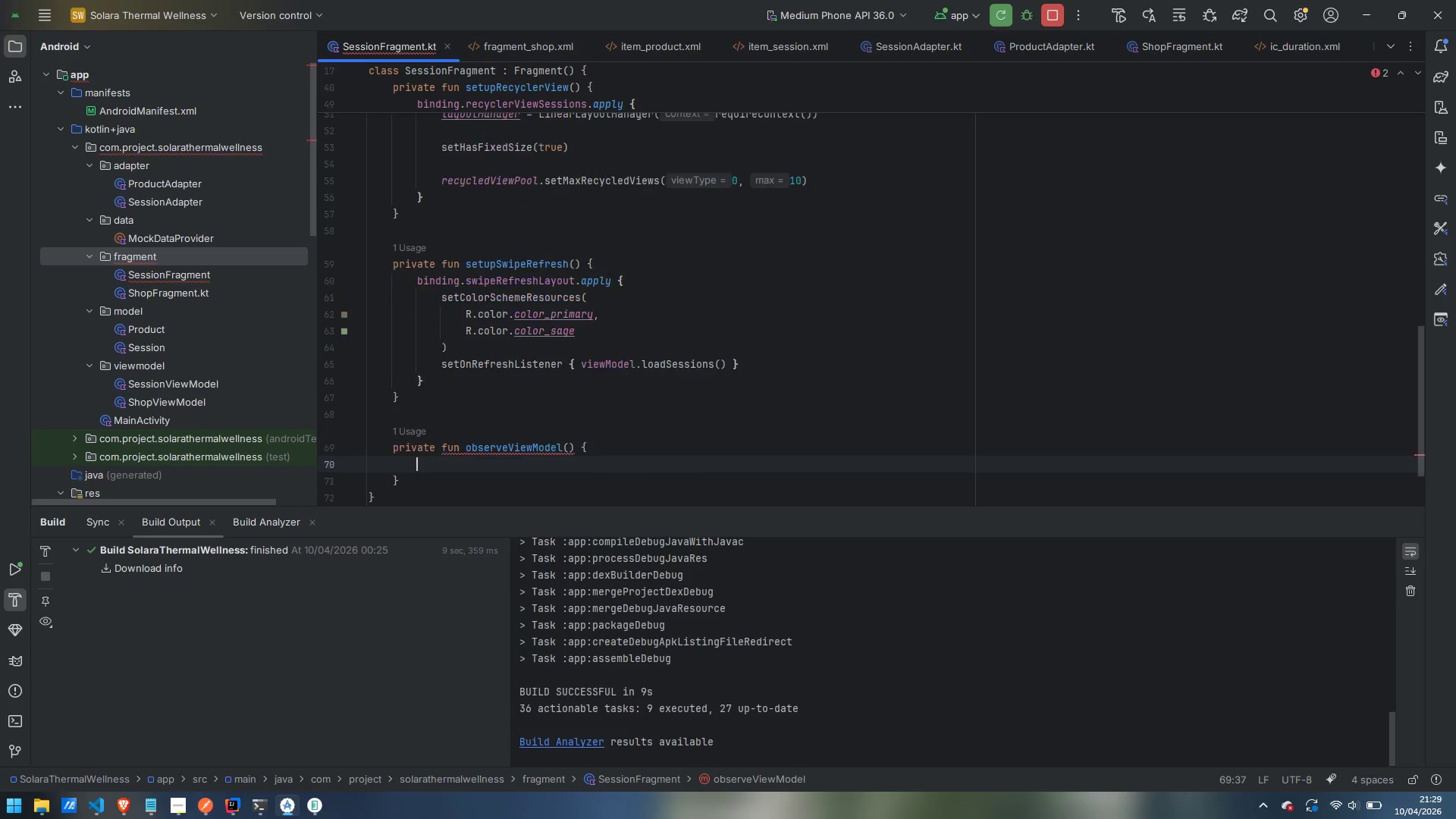 
key(Enter)
 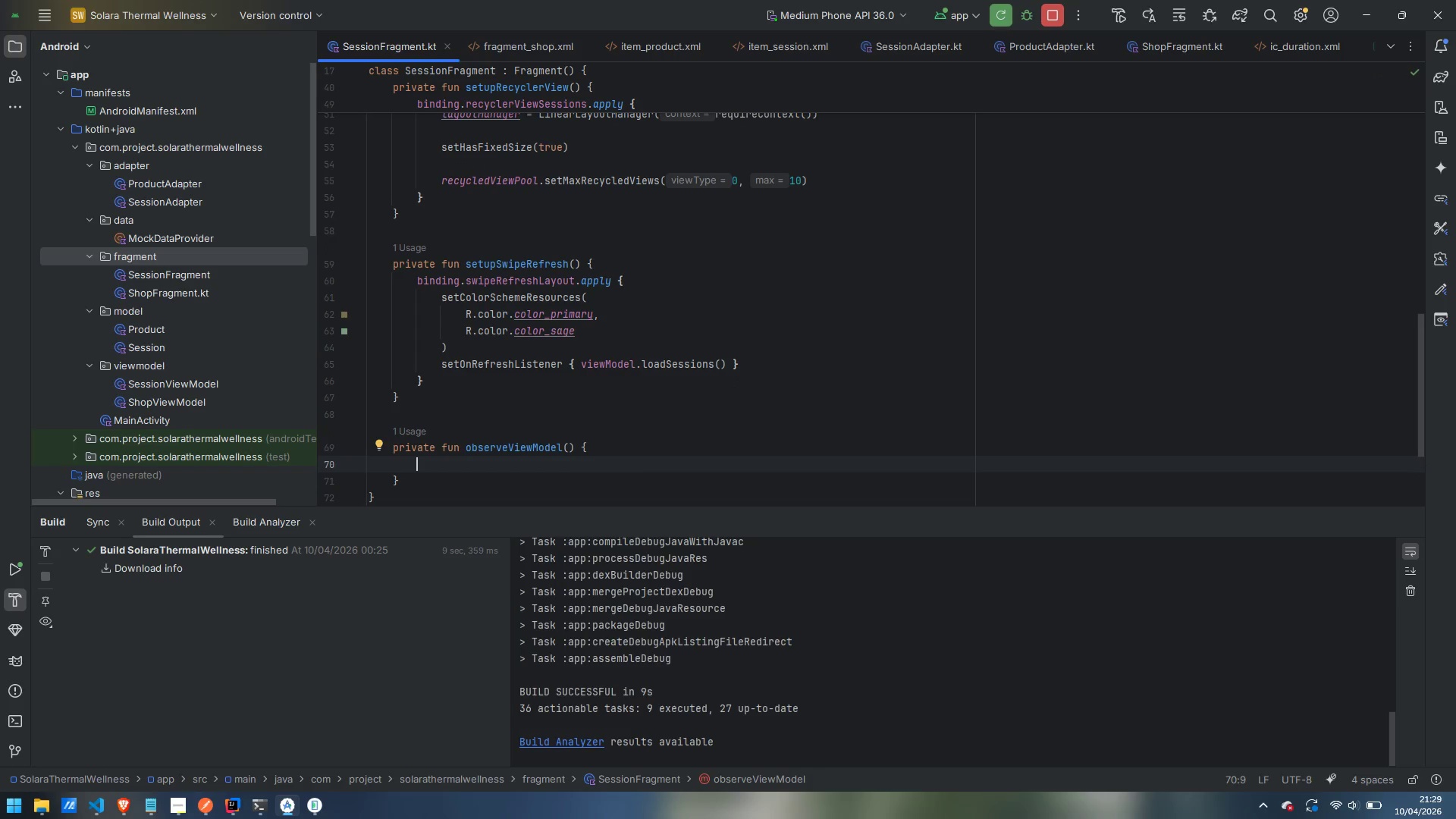 
type(viewMode)
 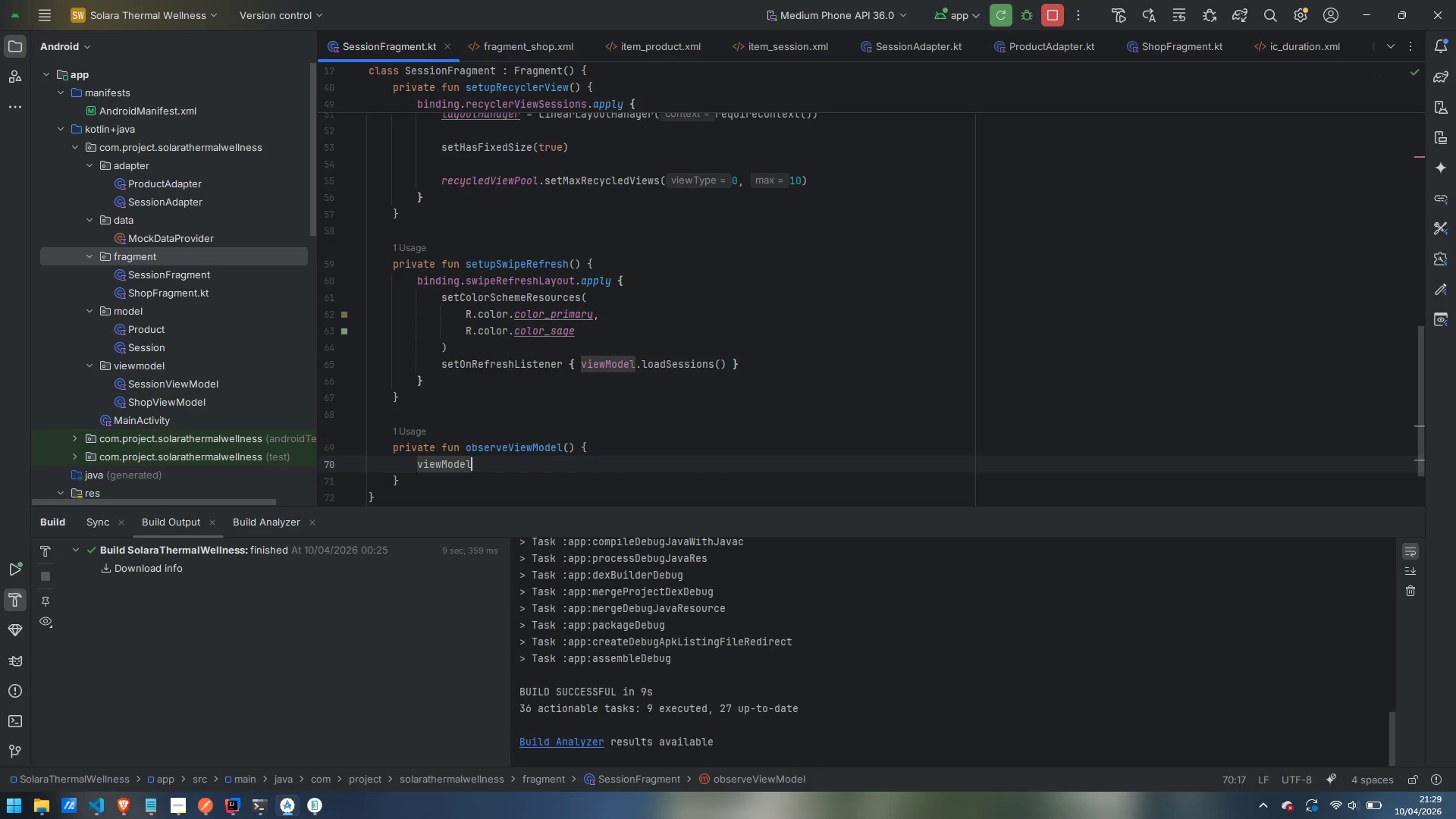 
key(Enter)
 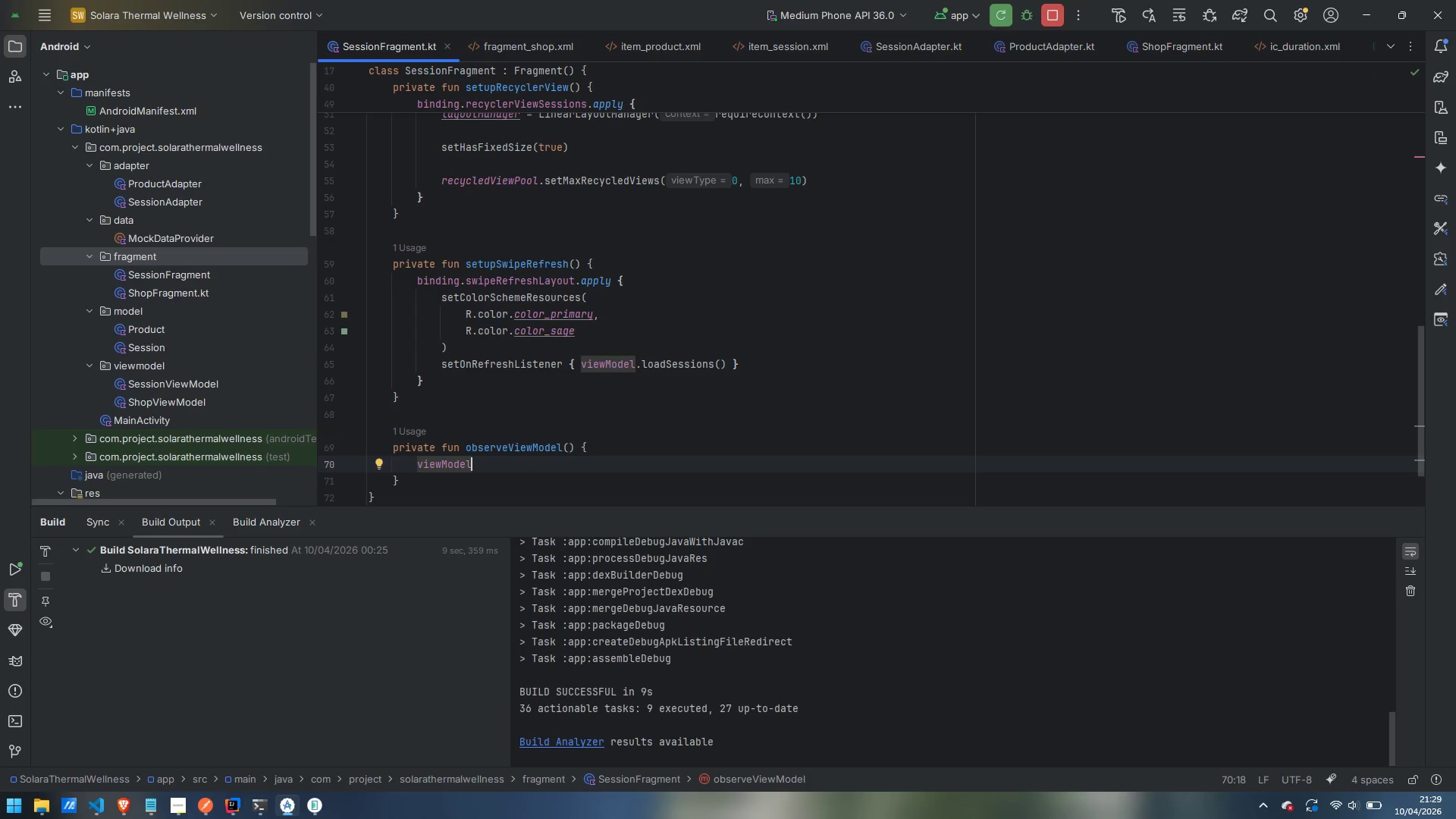 
type(.sess)
 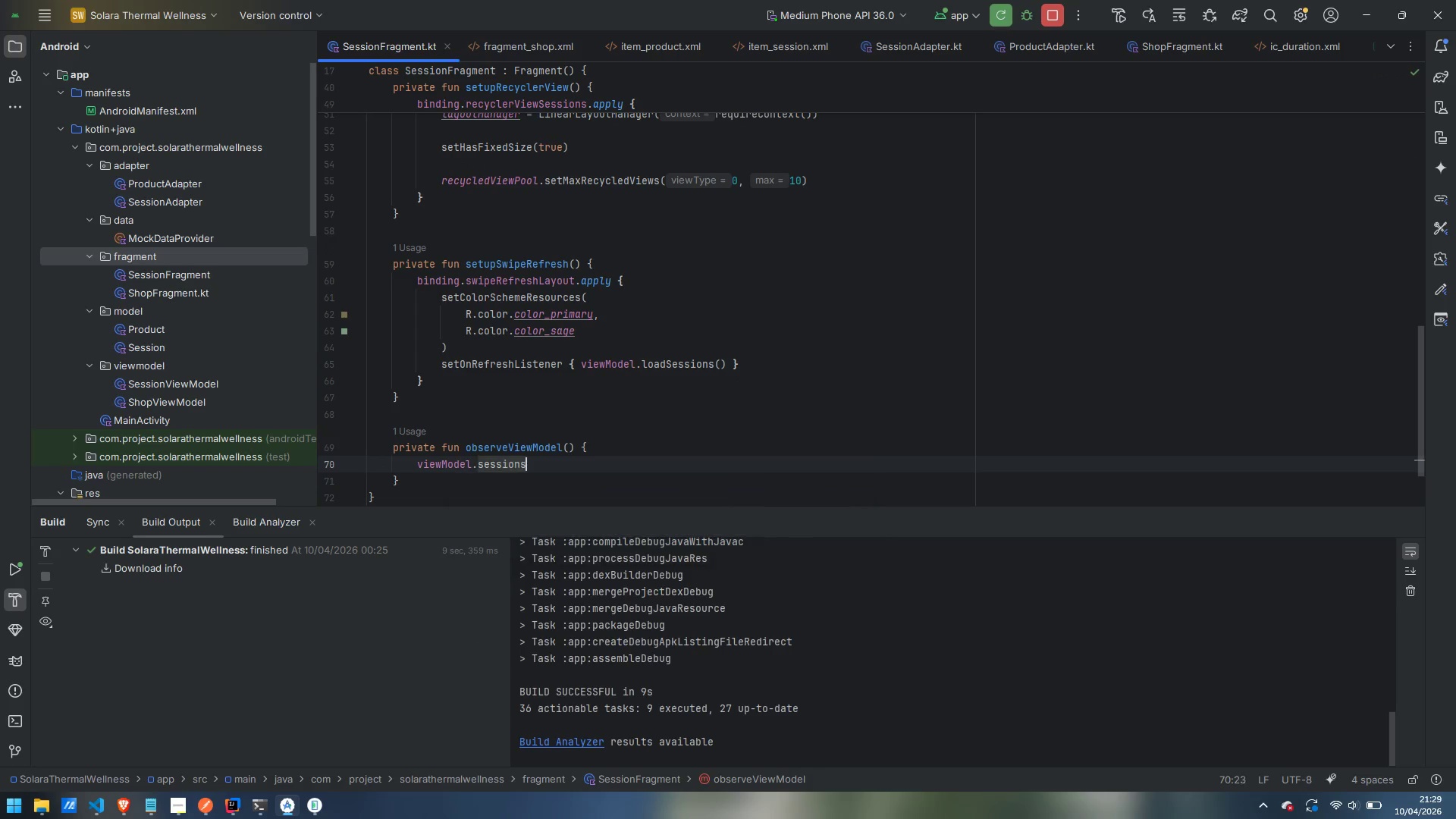 
key(Enter)
 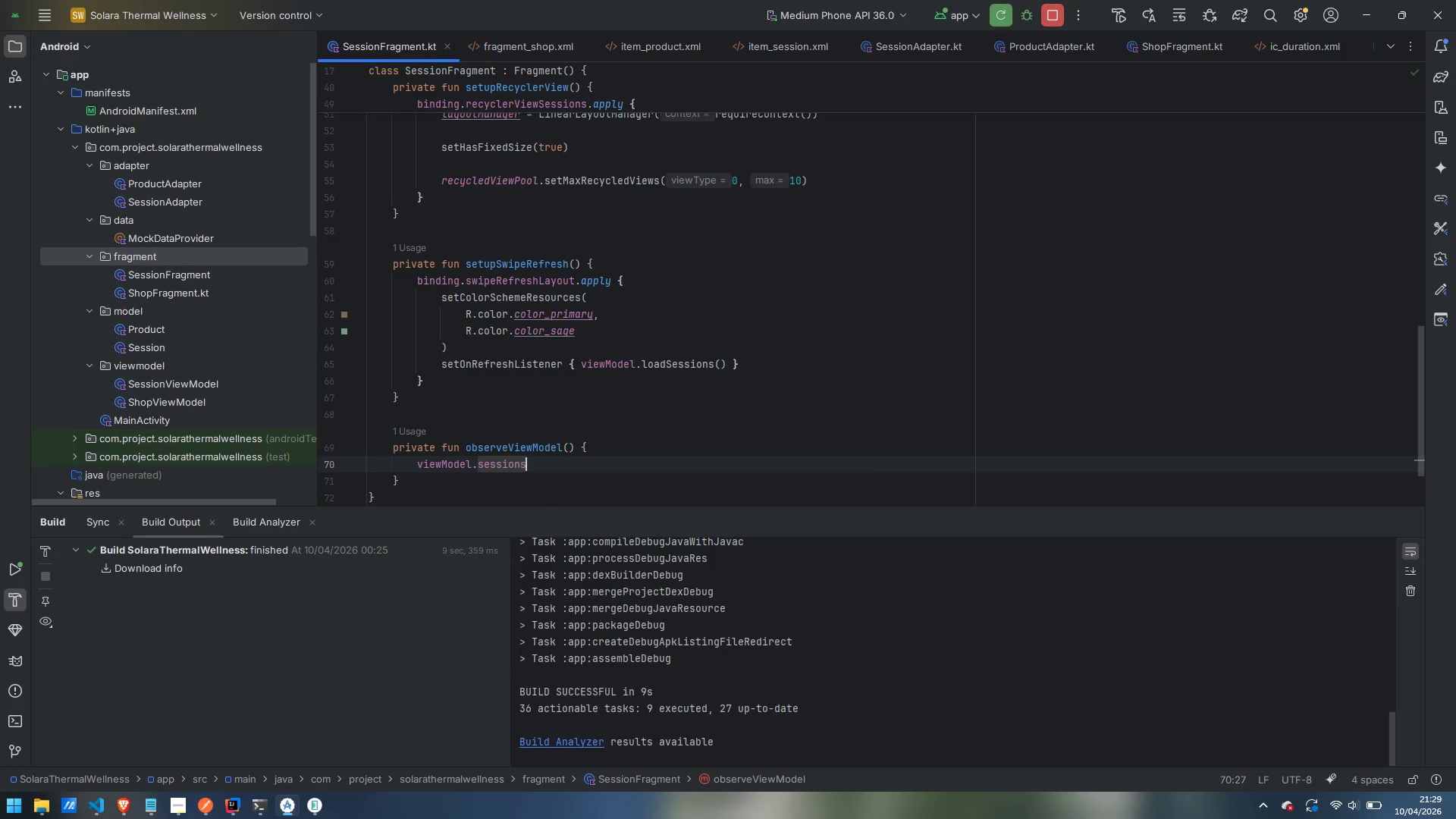 
type(.ob)
 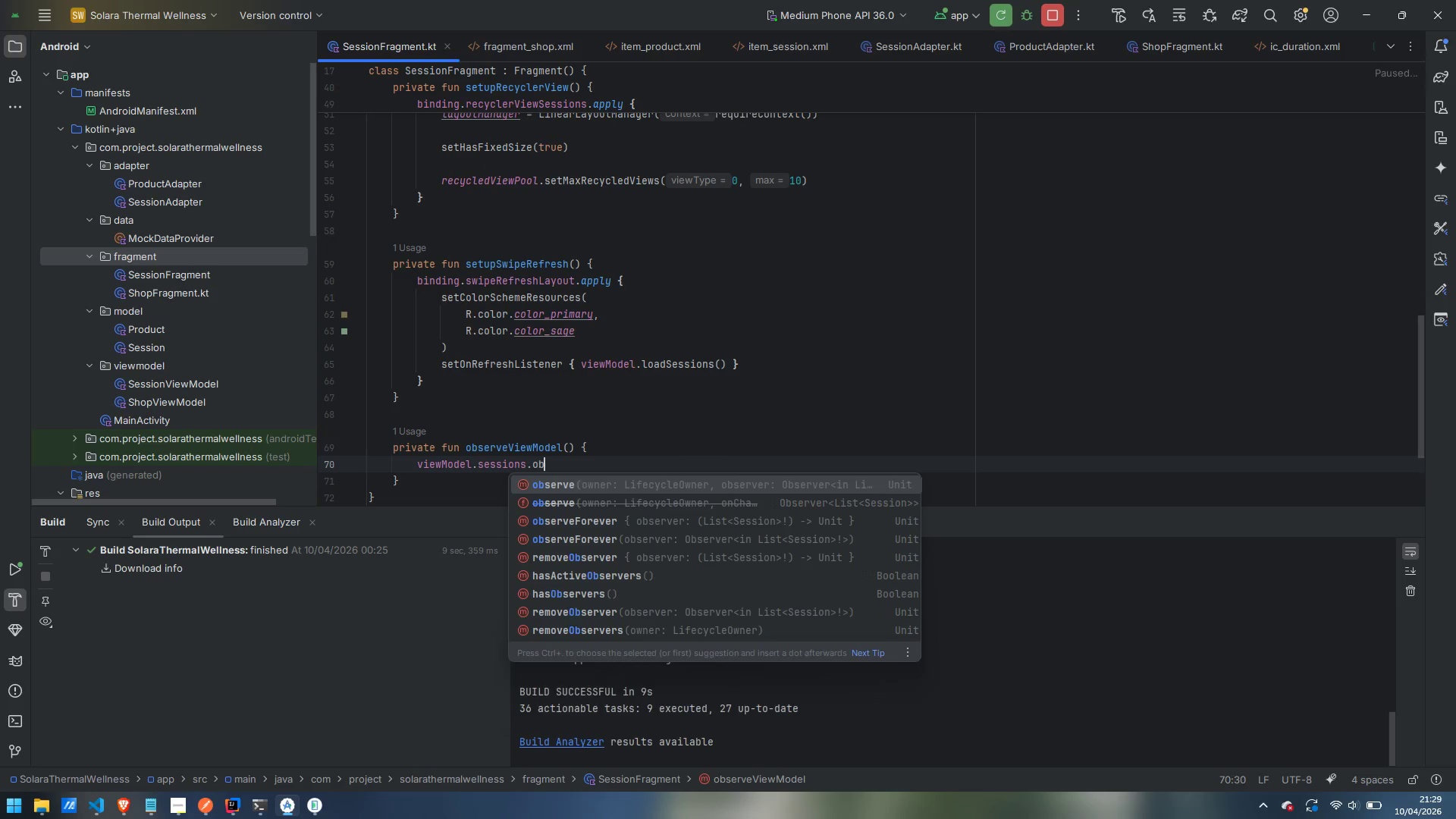 
key(Enter)
 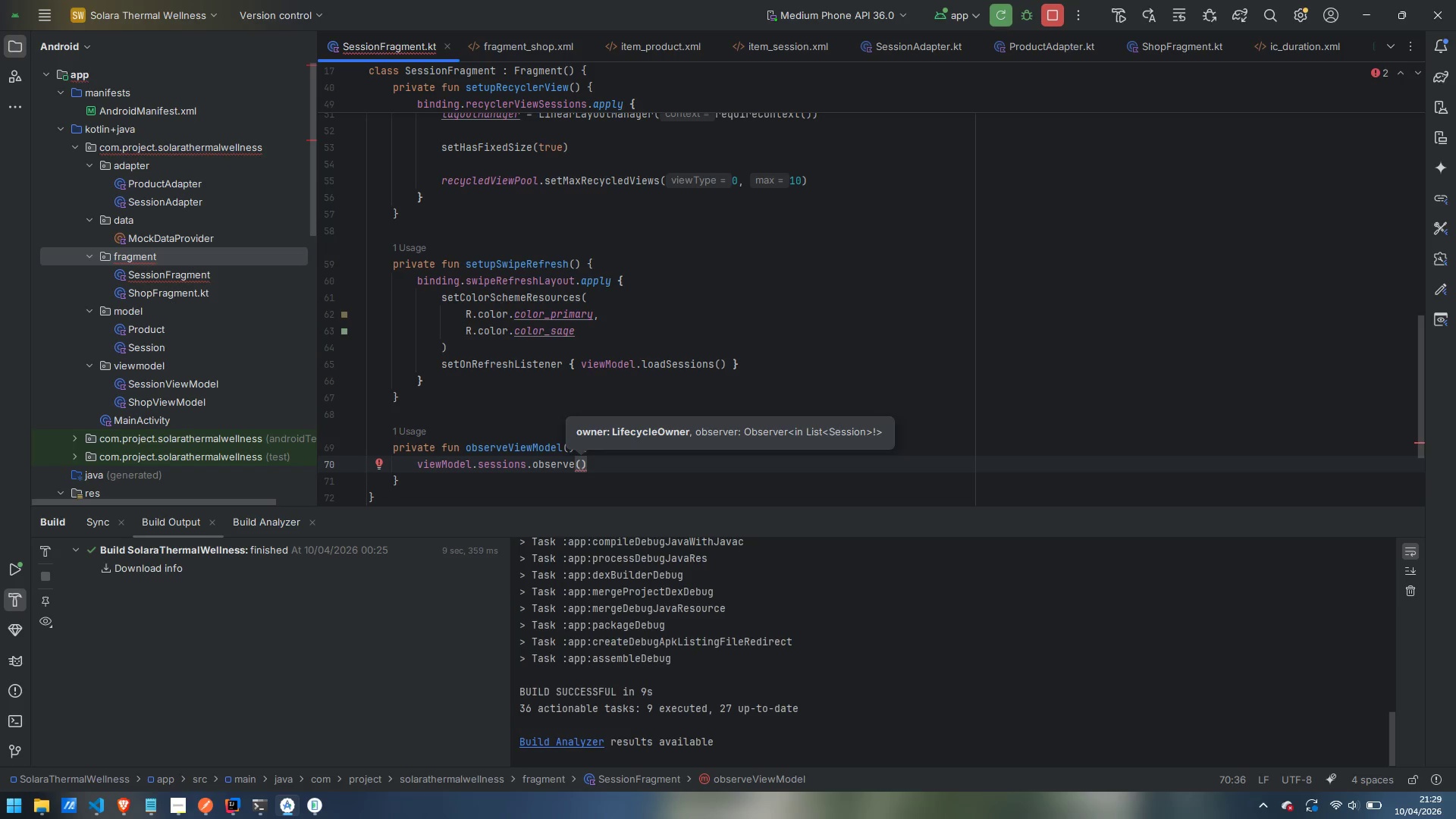 
type(viewLi)
 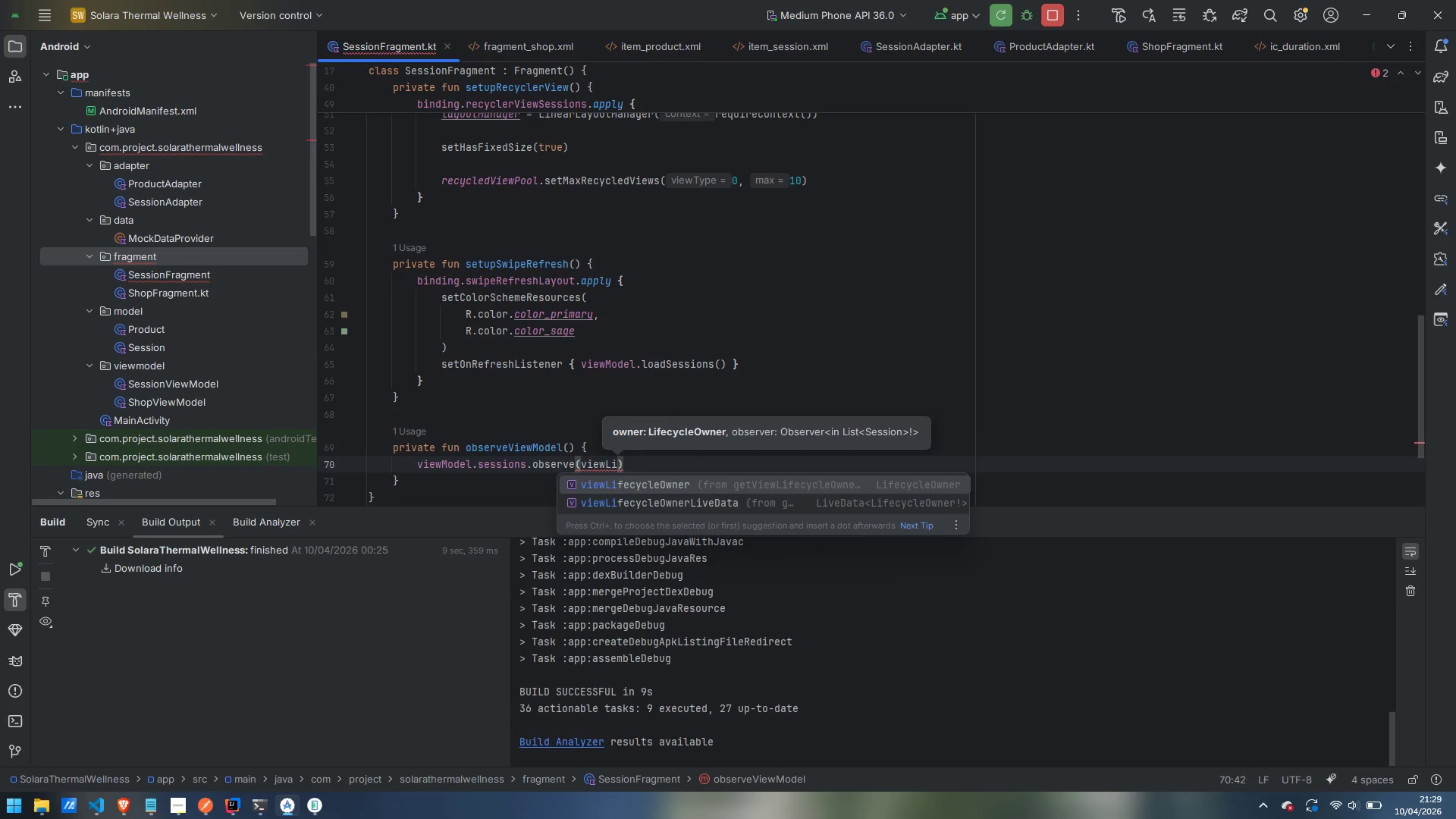 
key(Enter)
 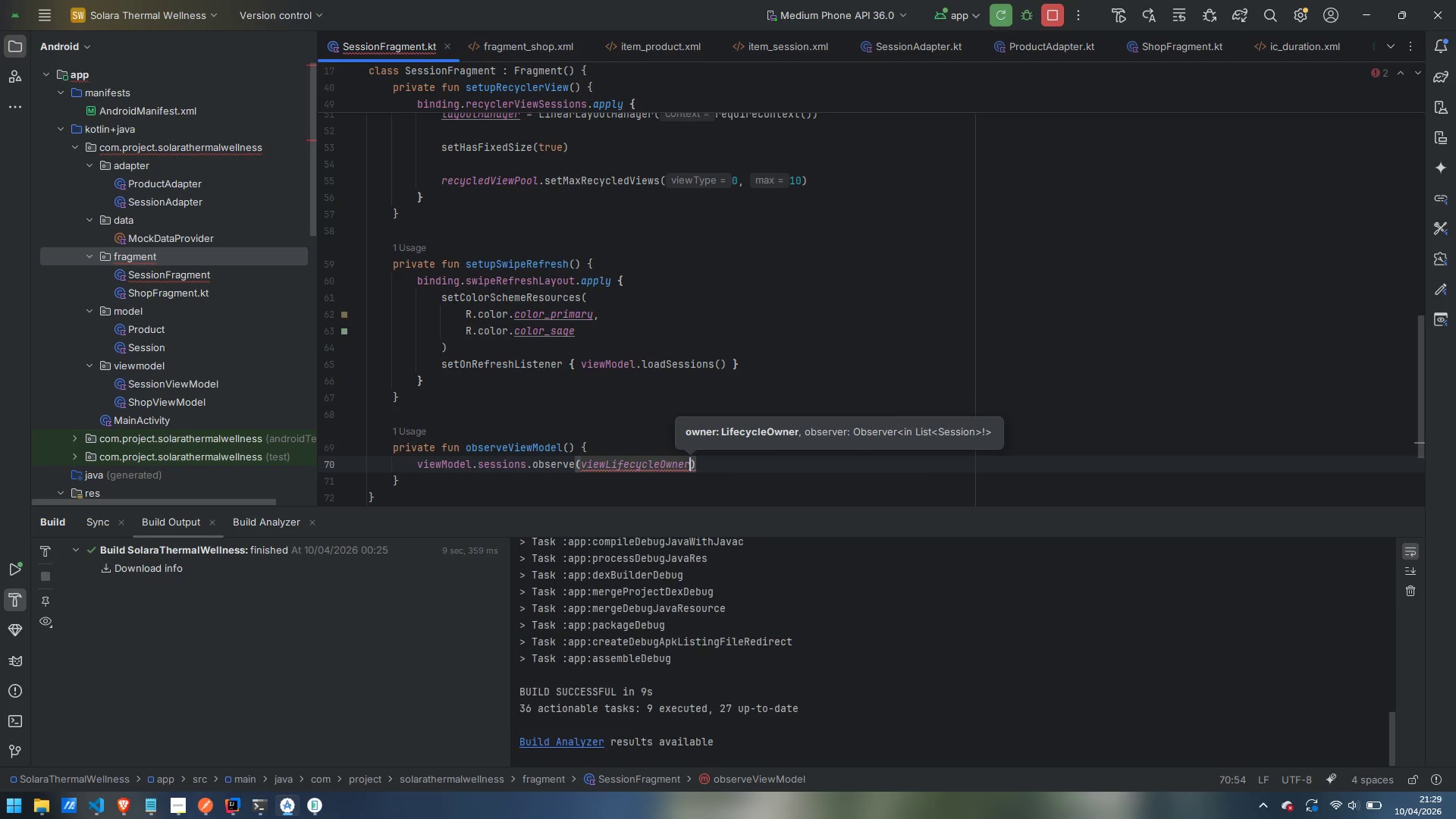 
key(ArrowRight)
 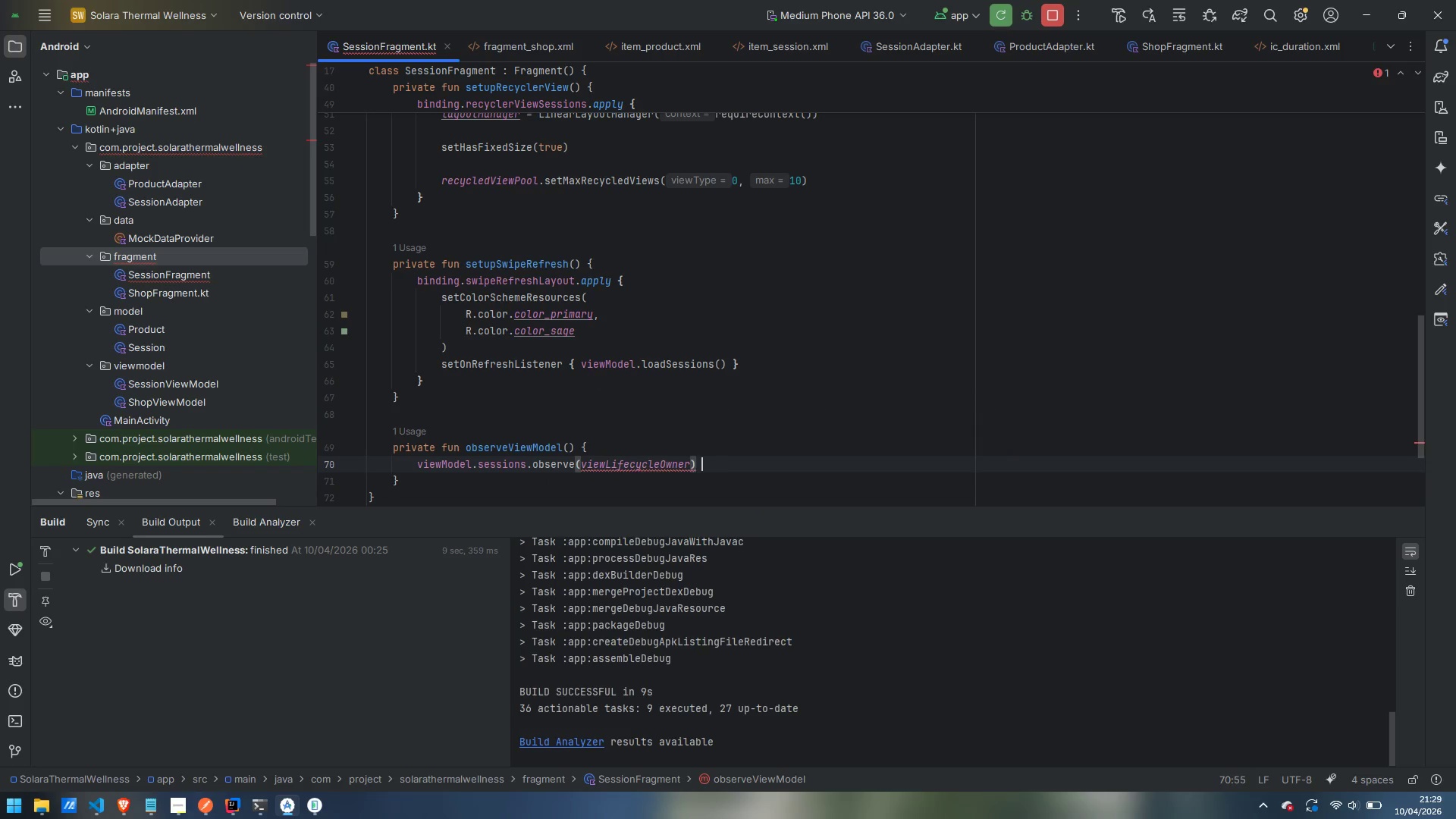 
type( { session)
 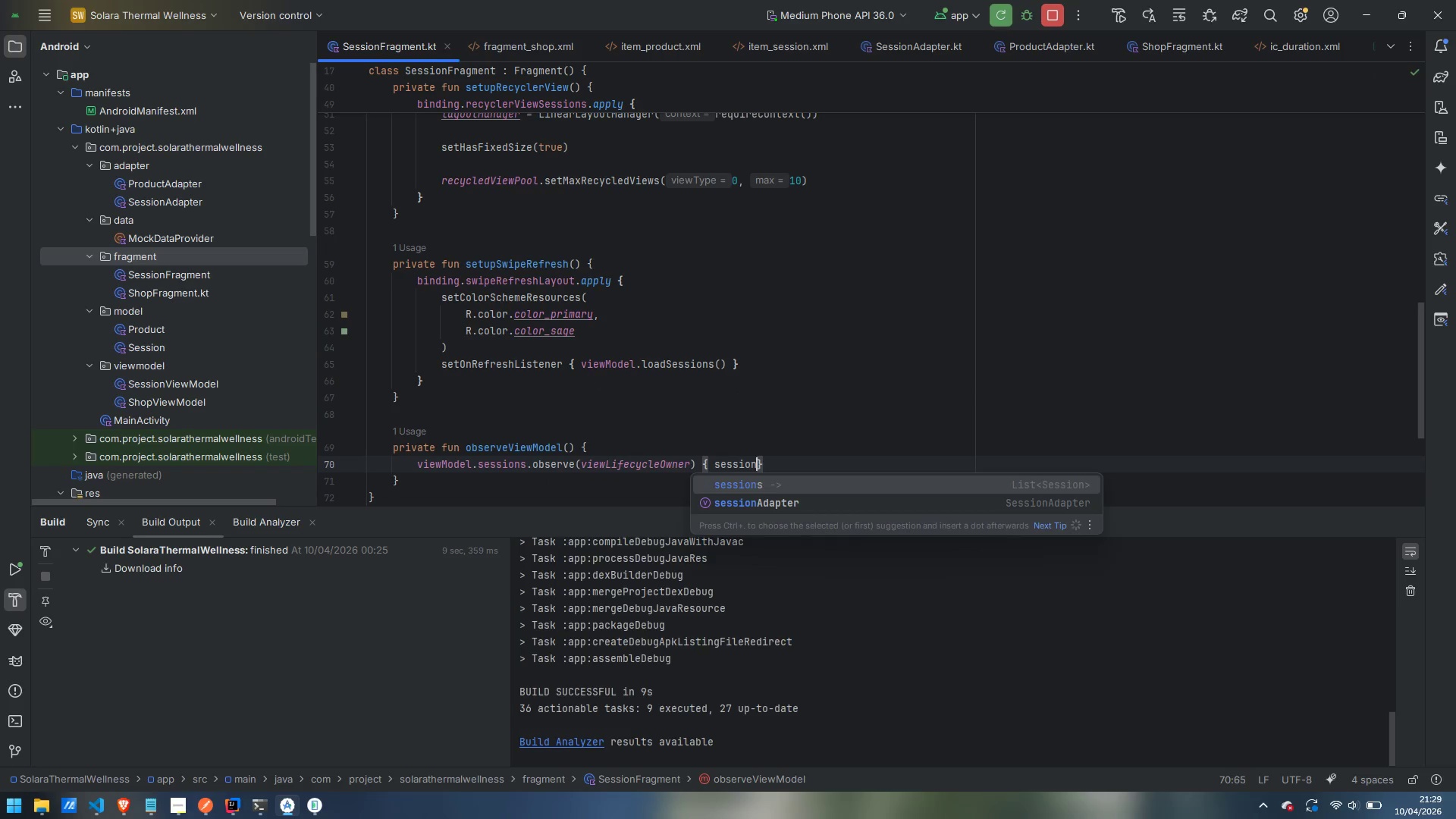 
key(Enter)
 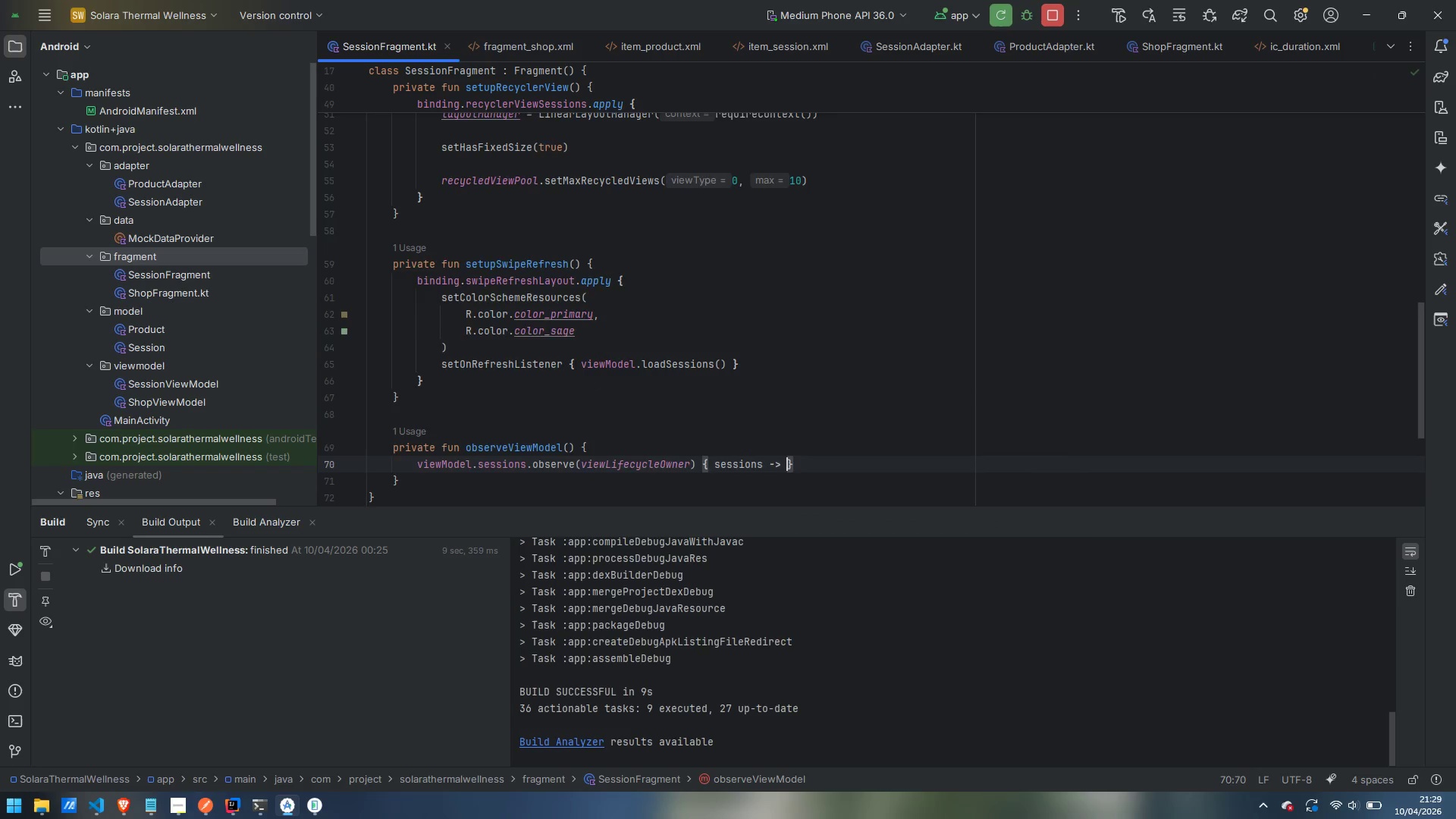 
key(Enter)
 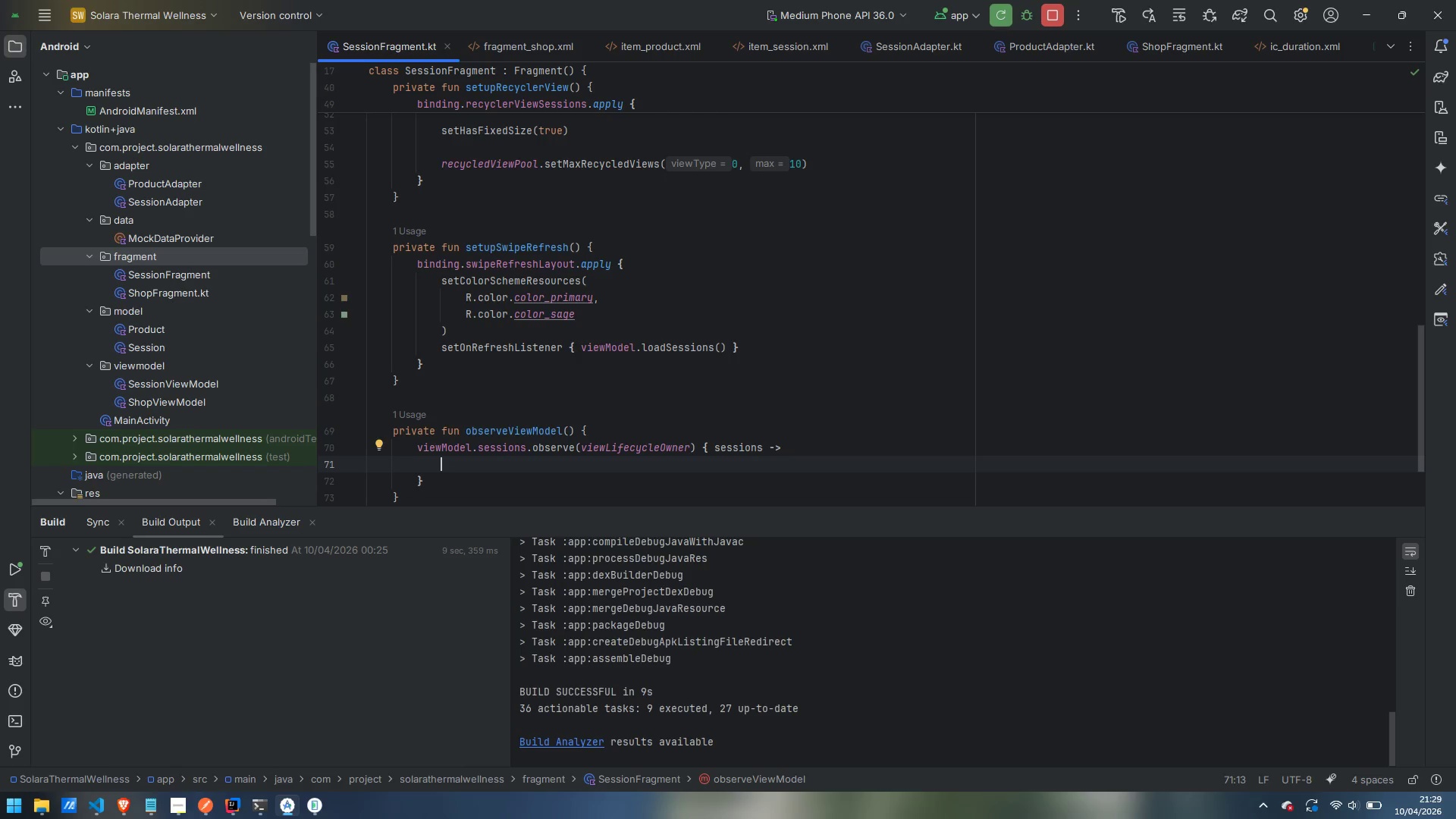 
type(sessionAda)
 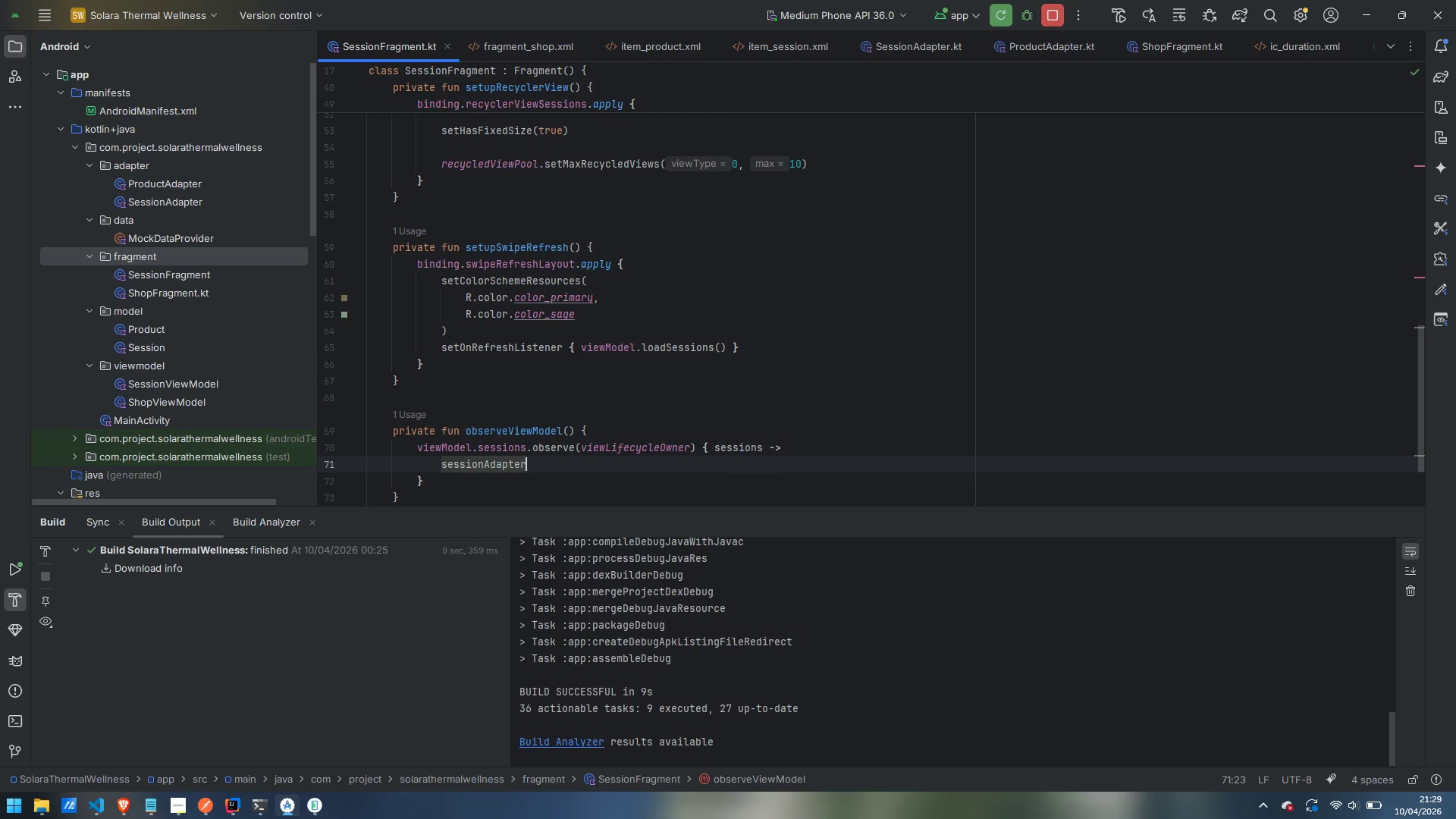 
key(Enter)
 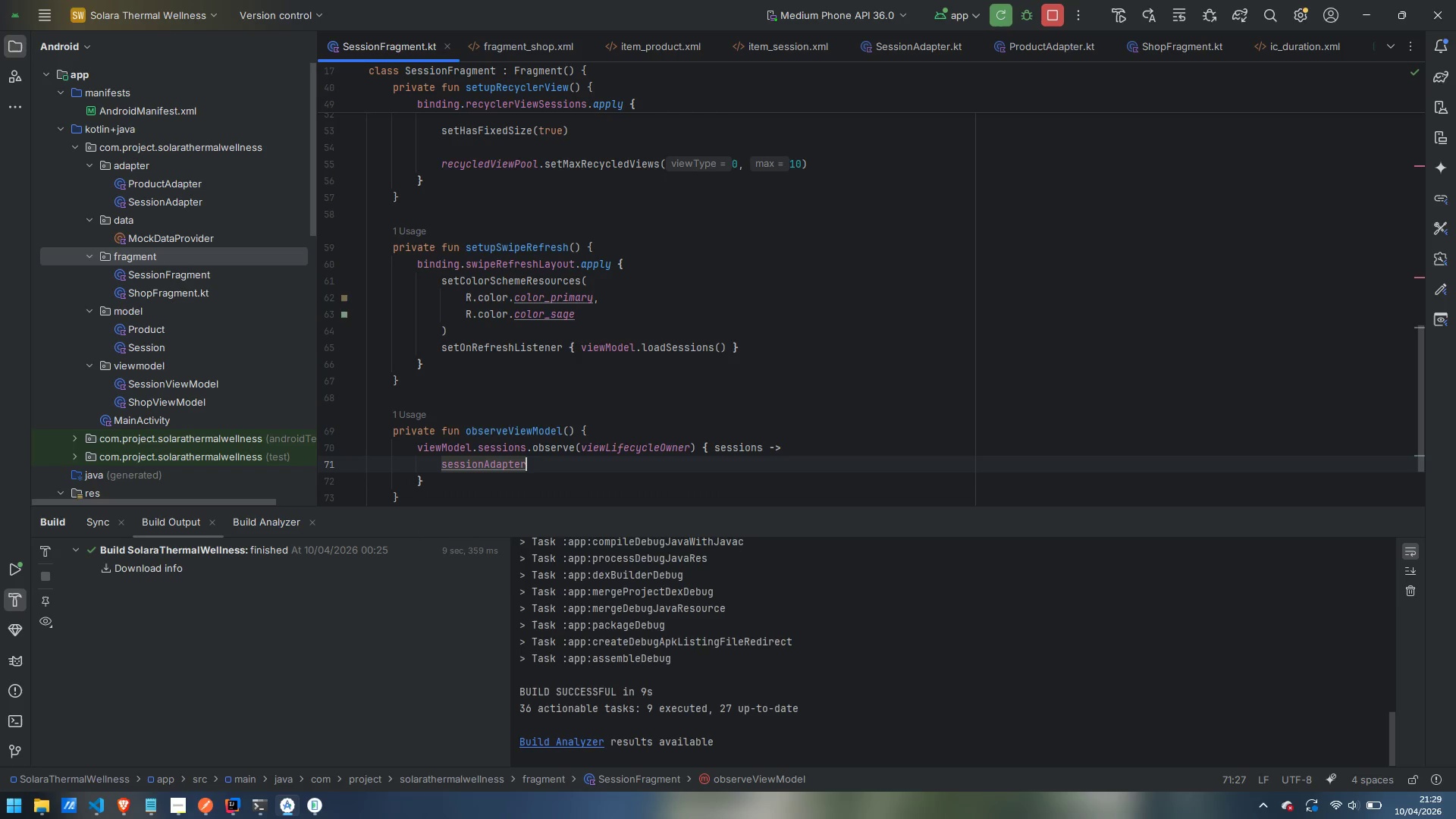 
type(.sub)
 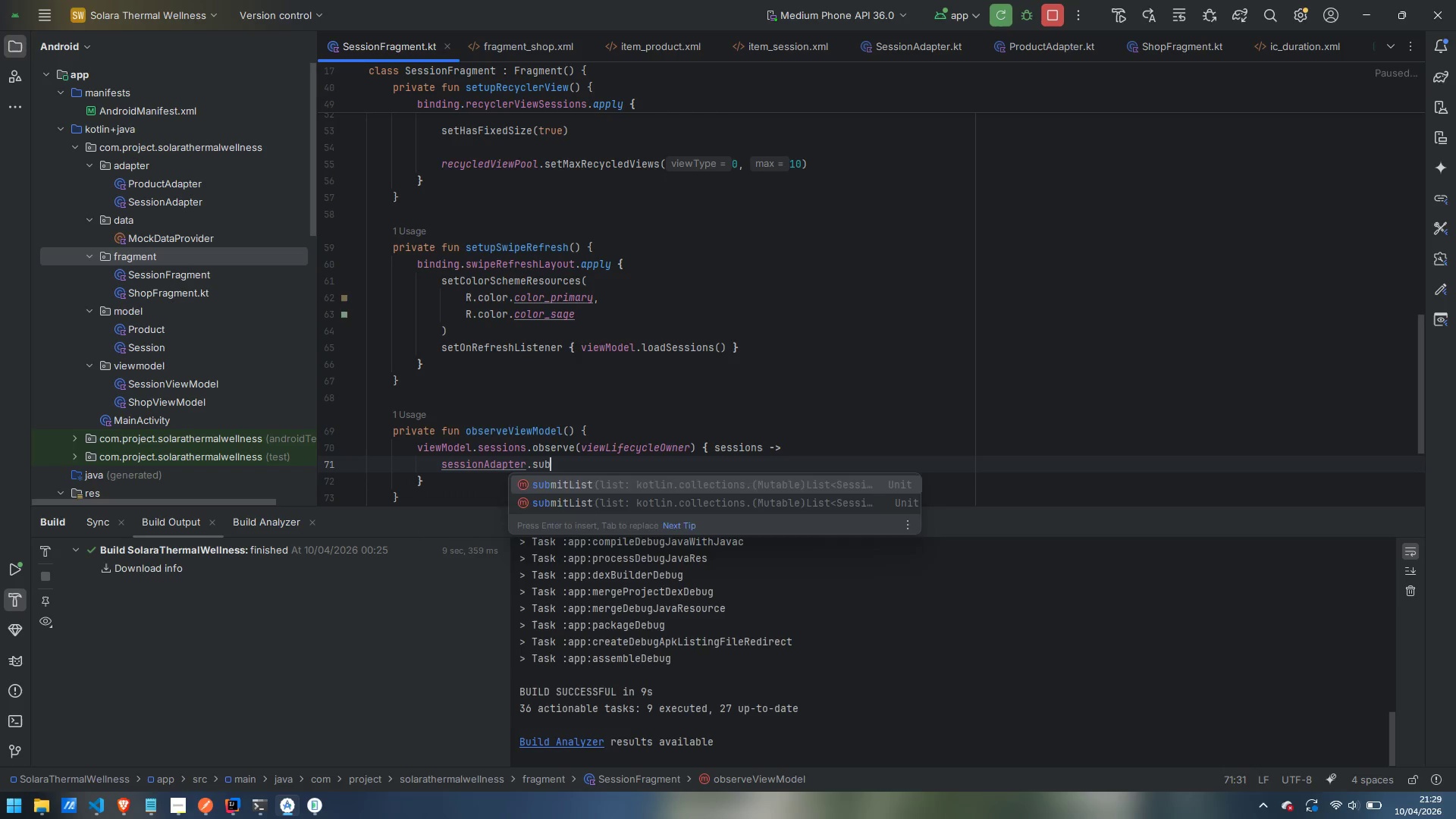 
key(Enter)
 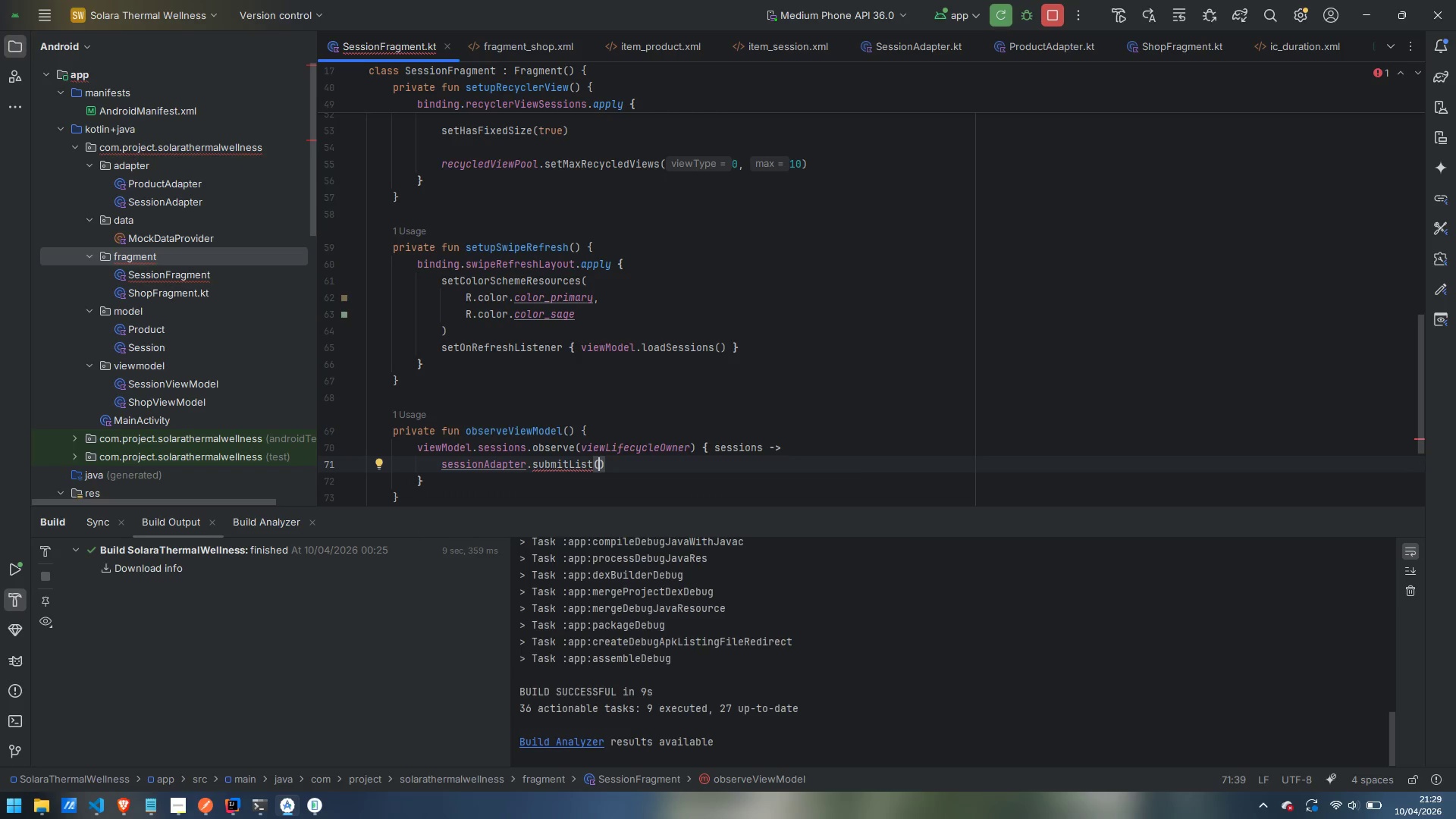 
type(session)
 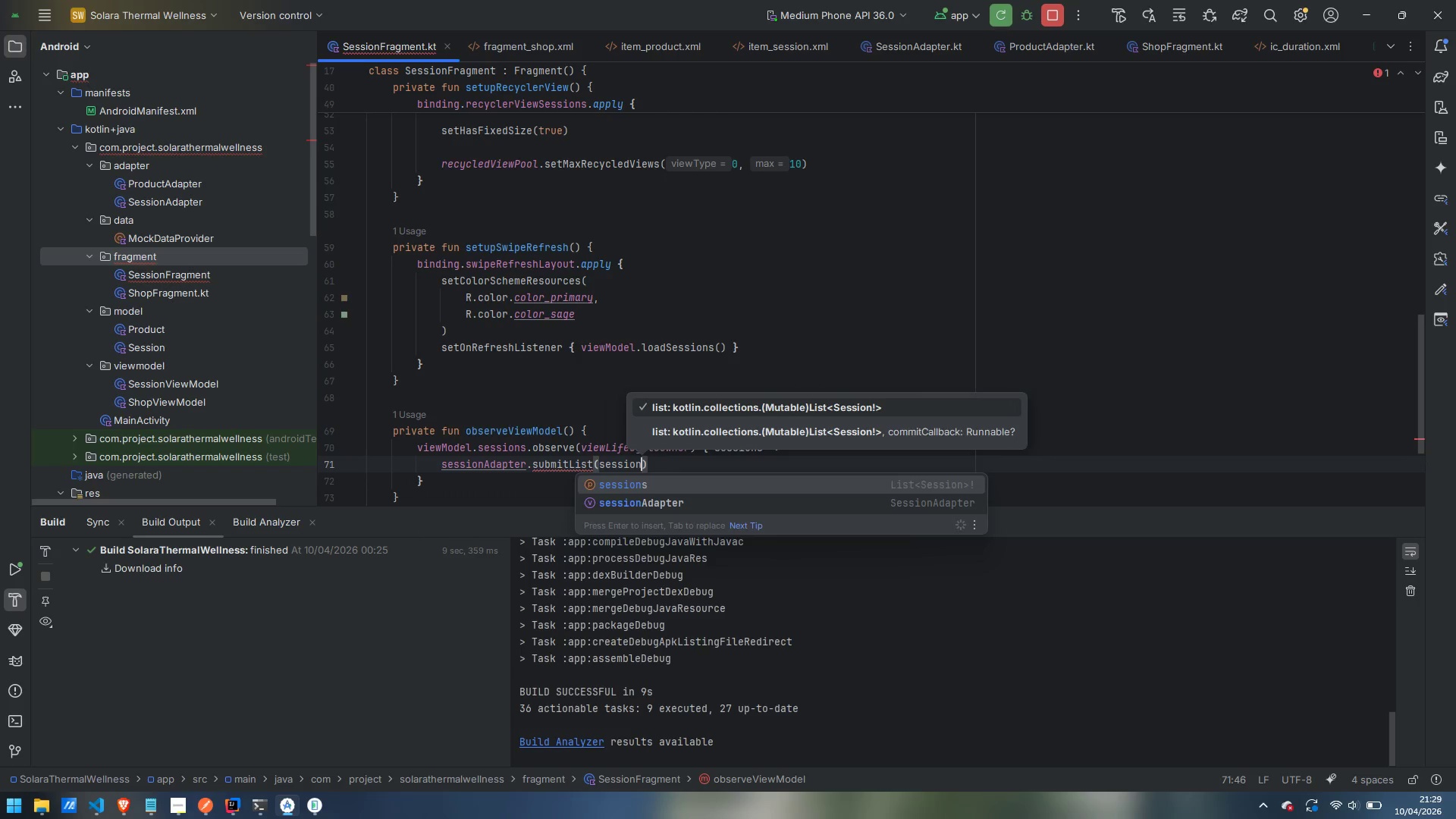 
key(Enter)
 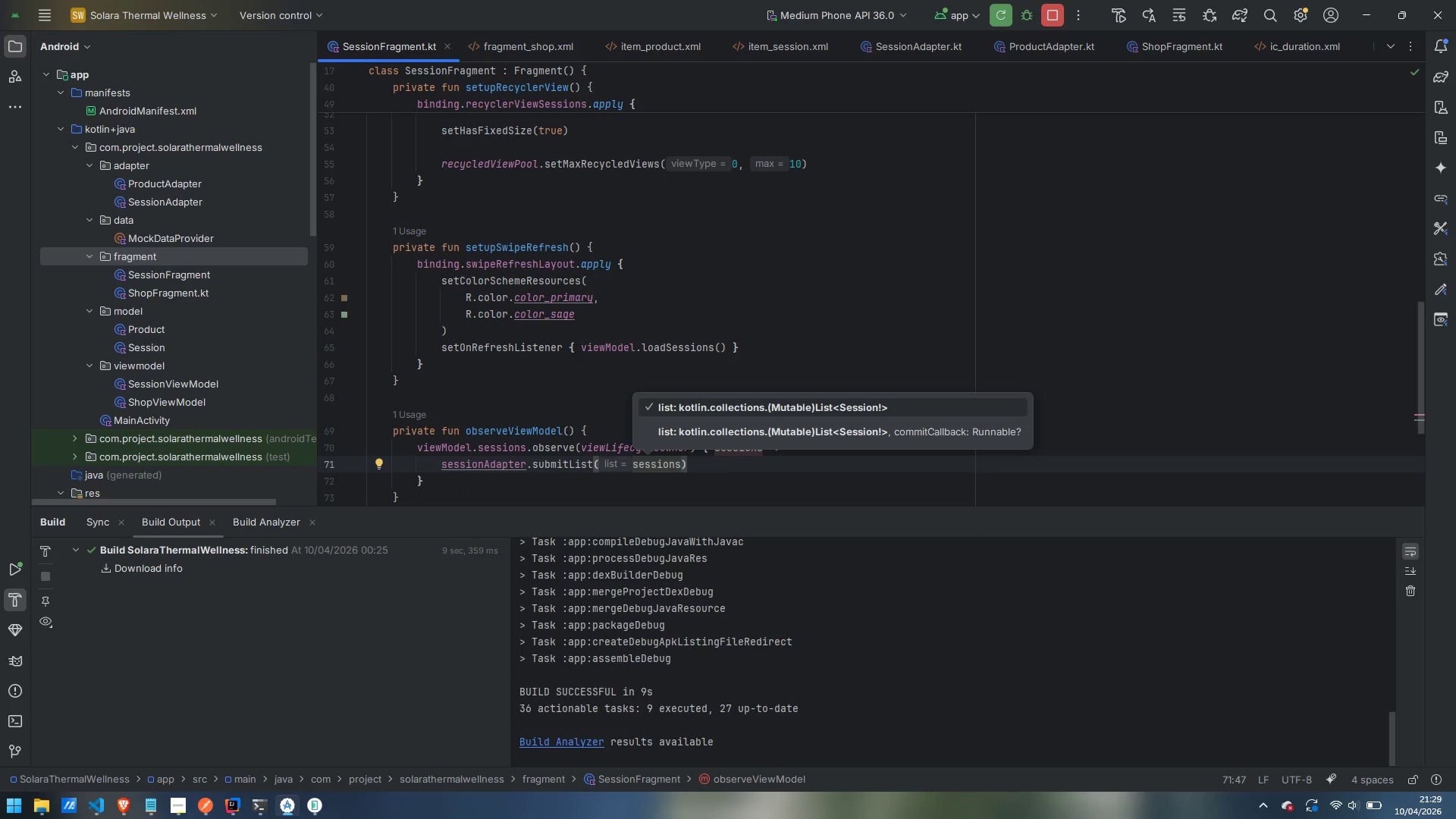 
key(ArrowDown)
 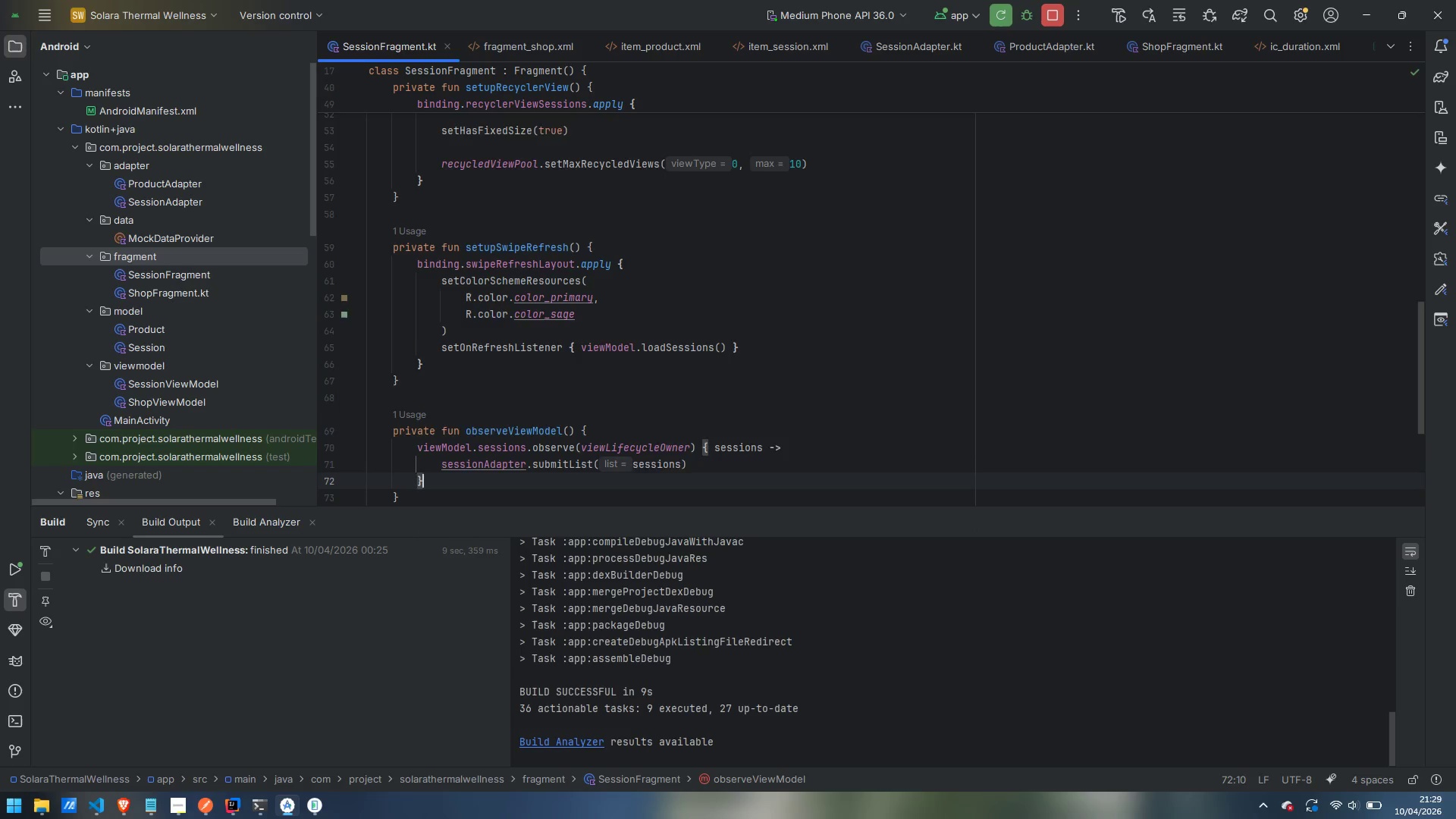 
key(Enter)
 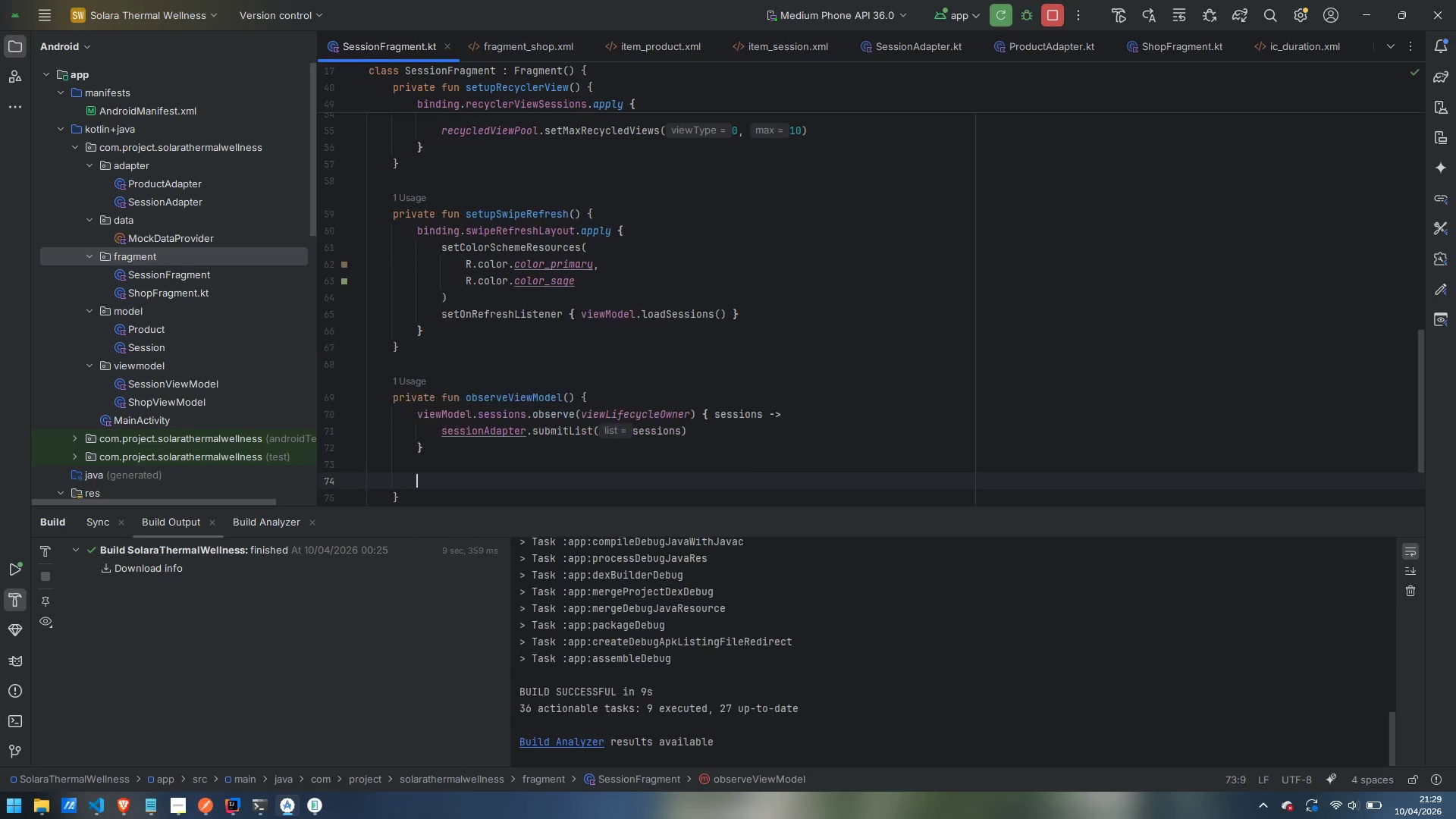 
key(Enter)
 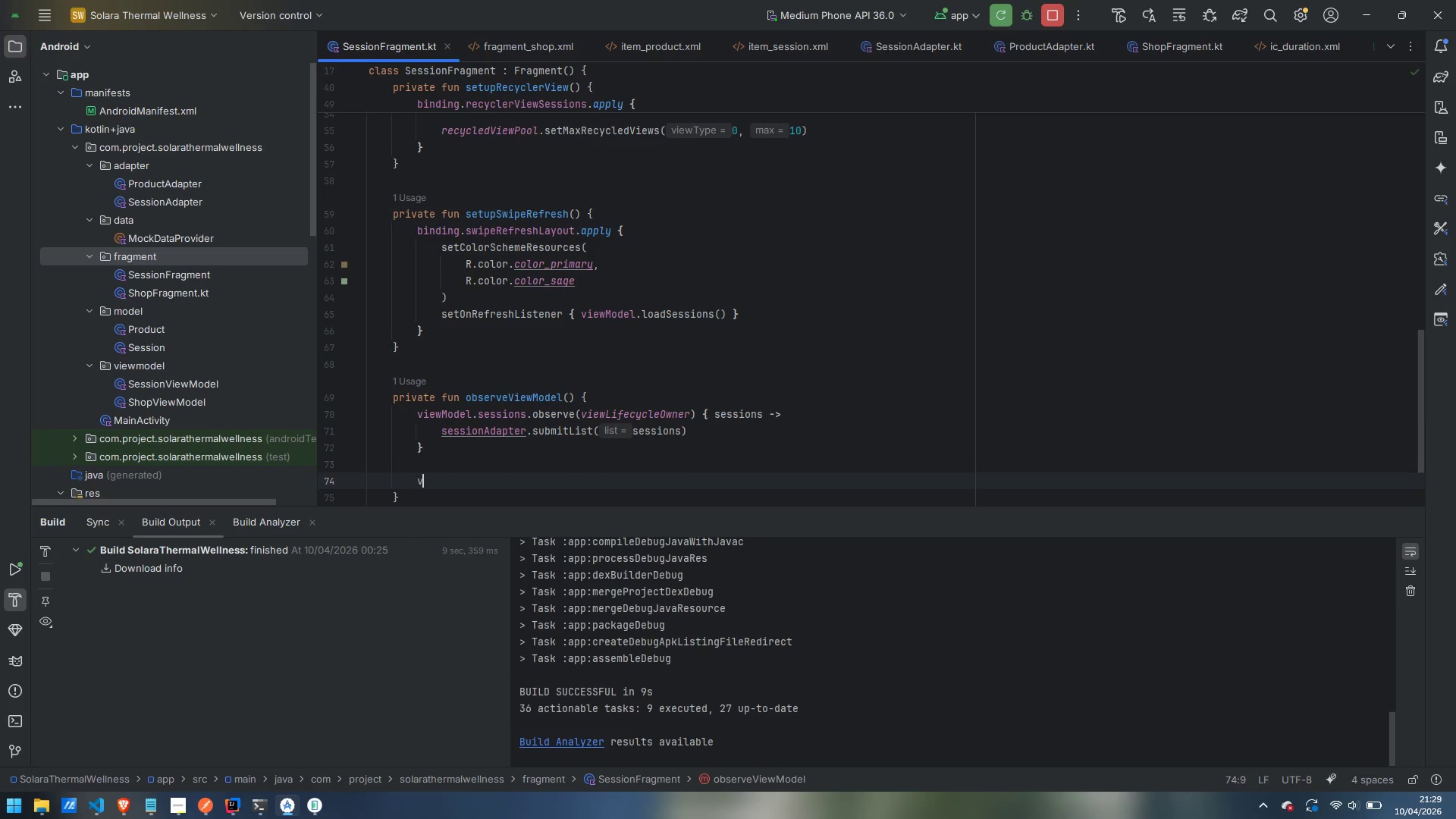 
type(viewMode)
 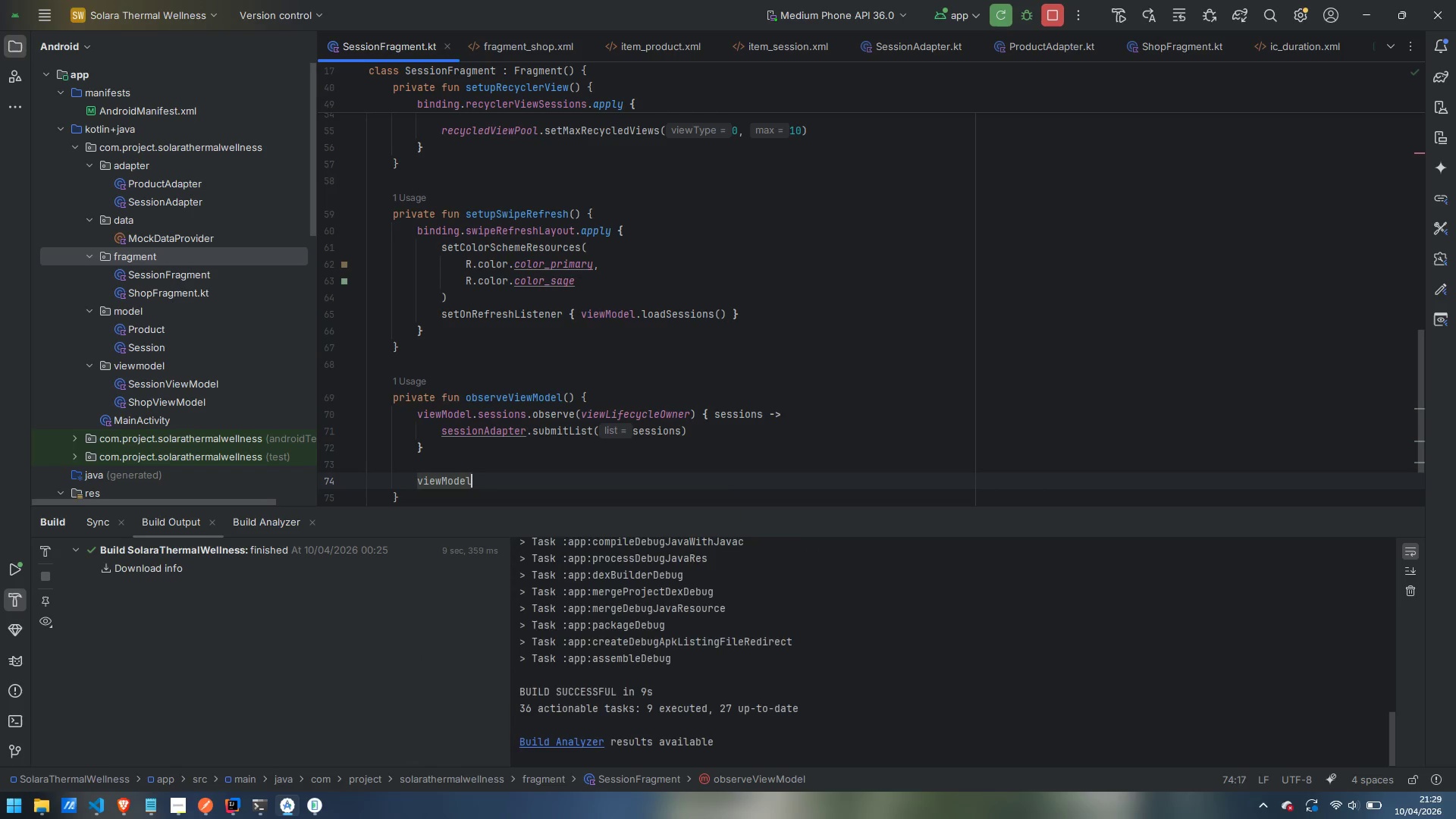 
key(Enter)
 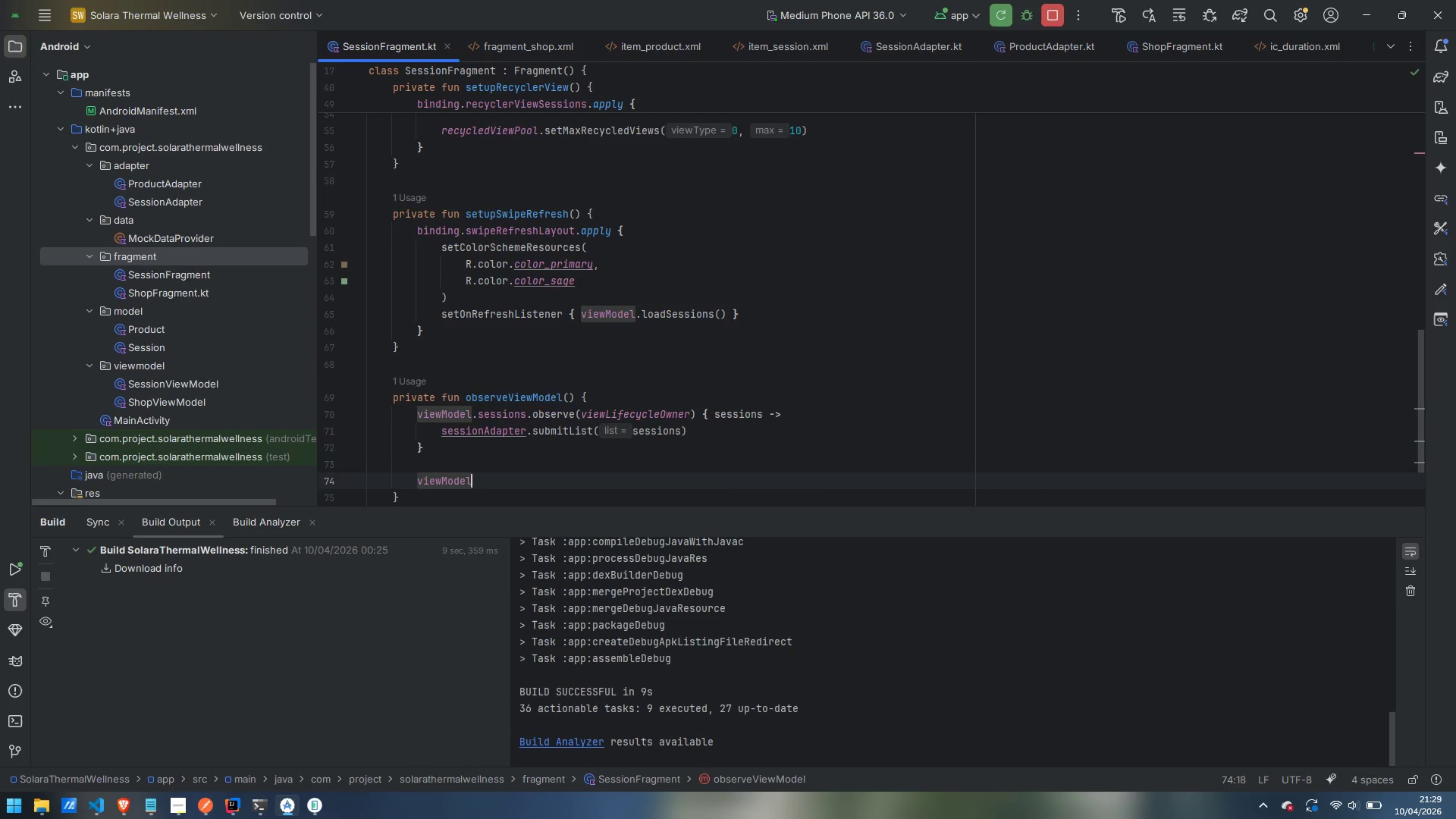 
type(.sess)
 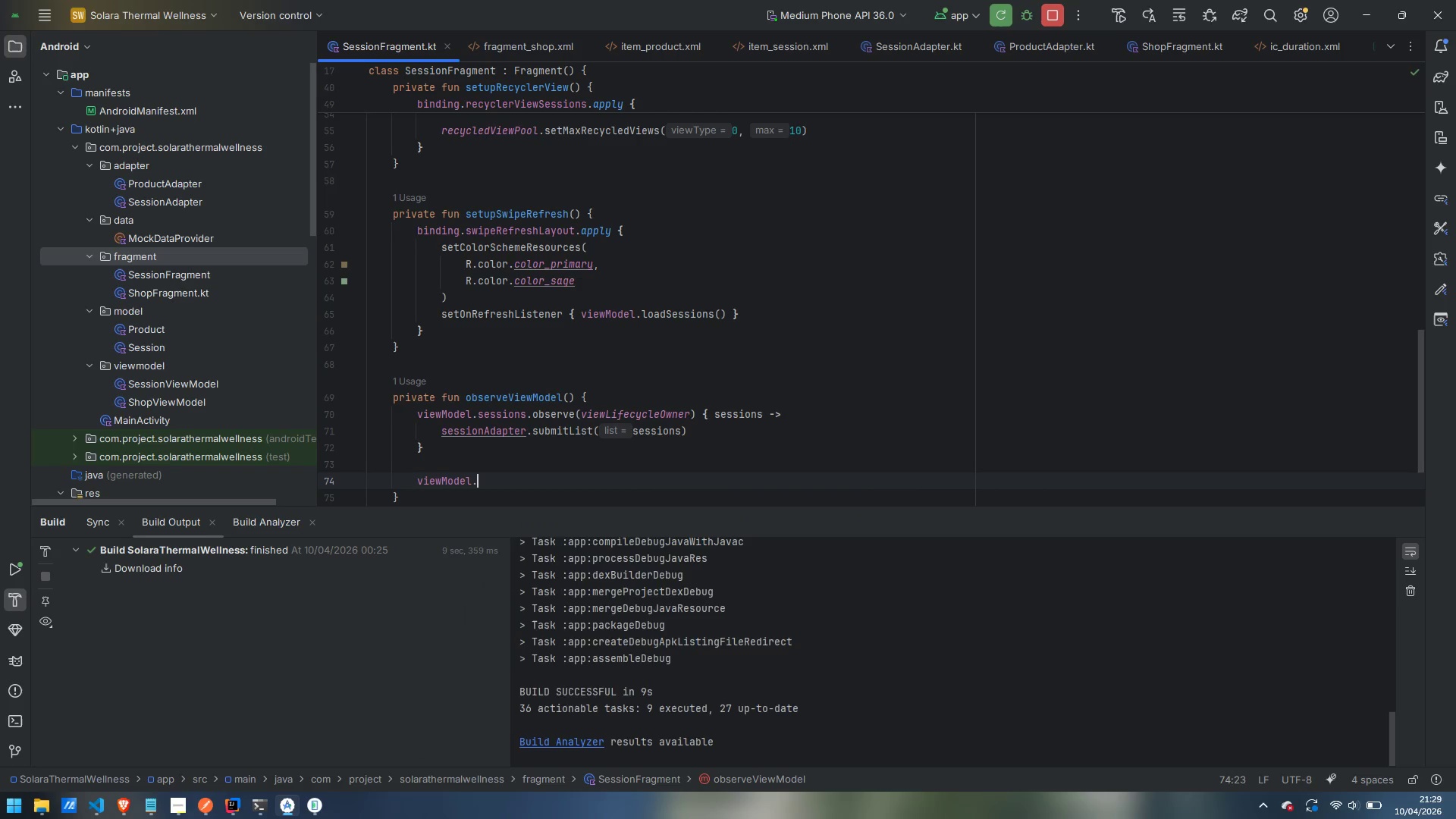 
key(Control+ControlLeft)
 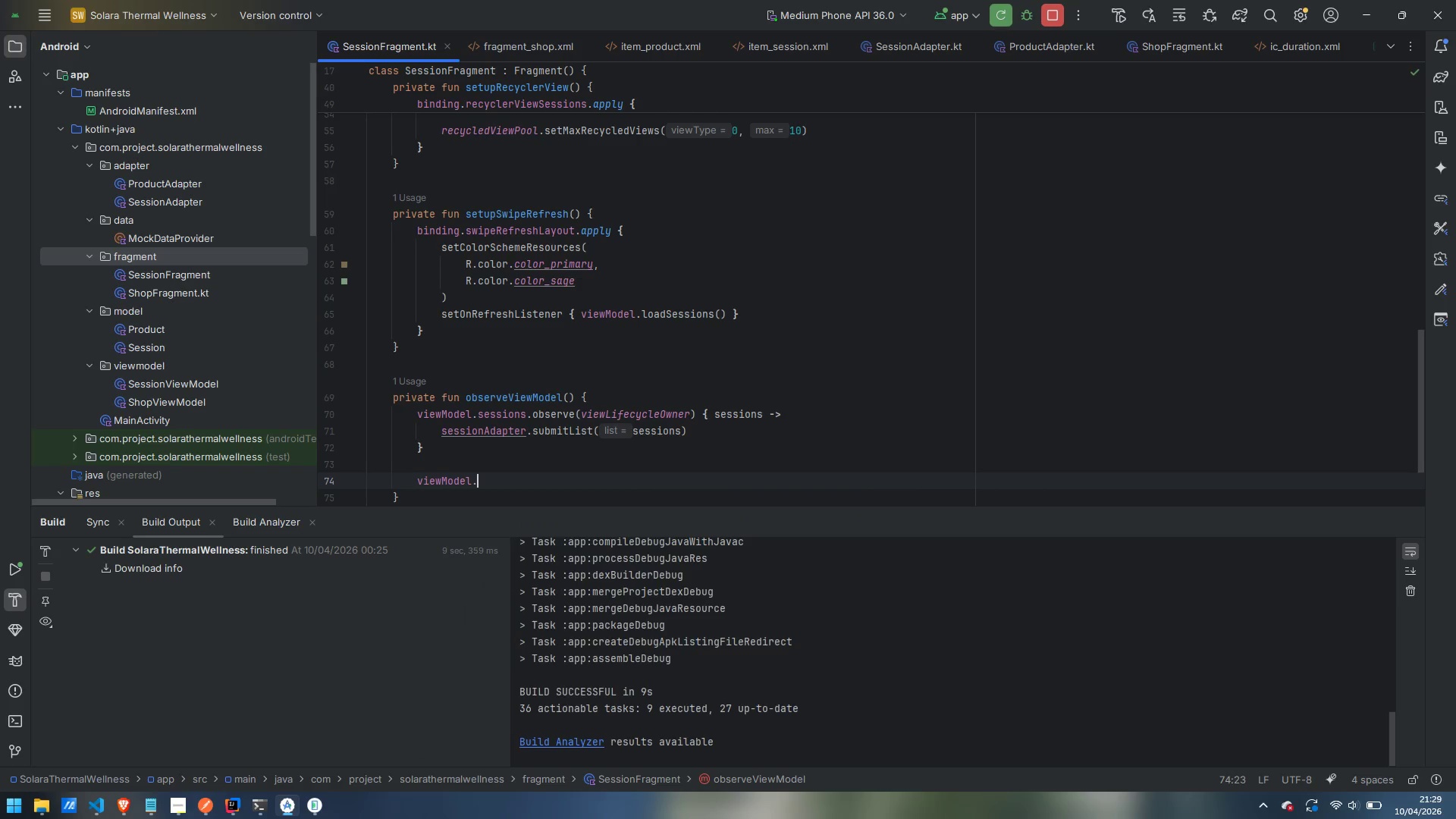 
key(Control+Backspace)
 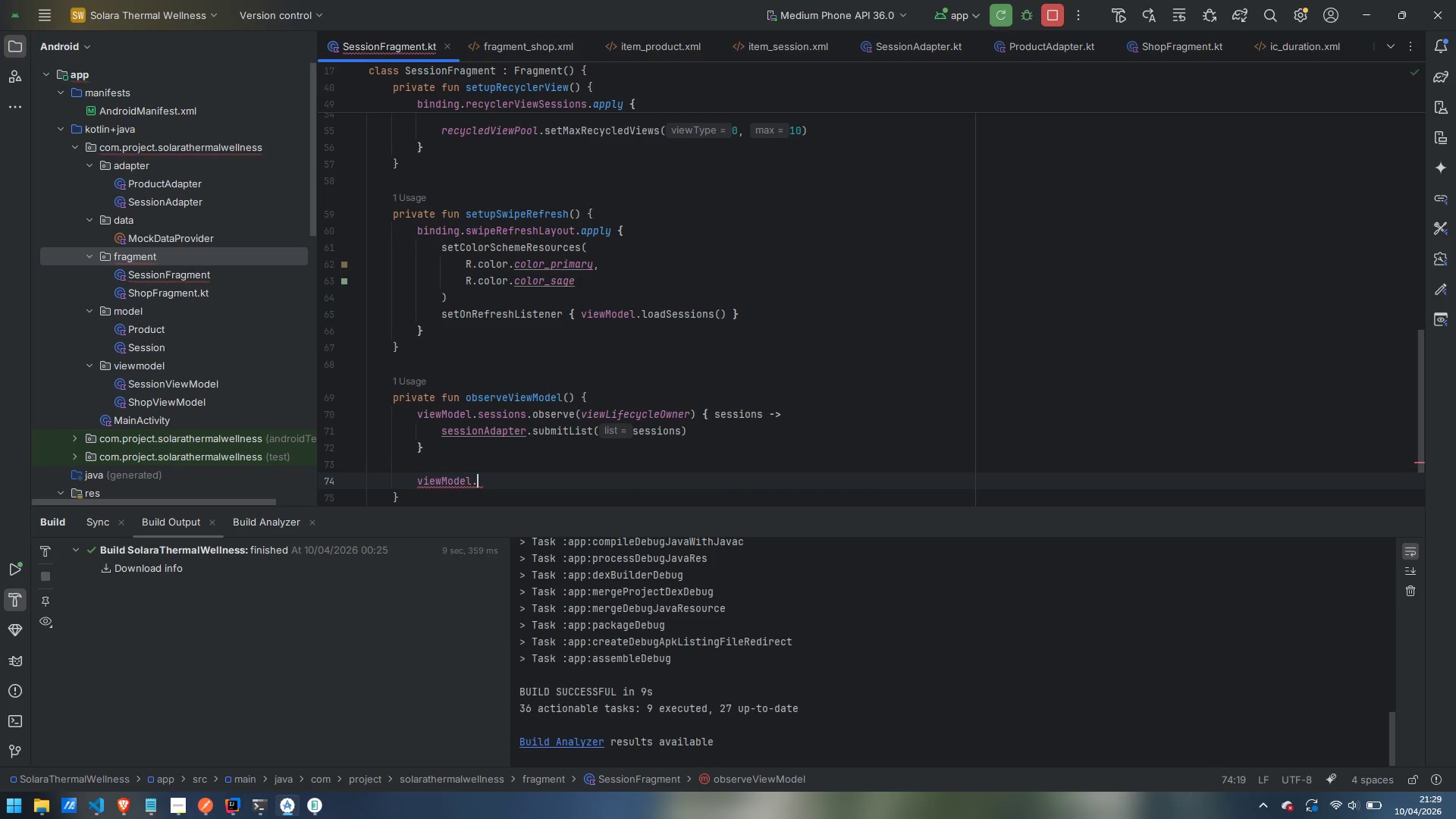 
type(ius)
key(Backspace)
key(Backspace)
type(sLoad)
 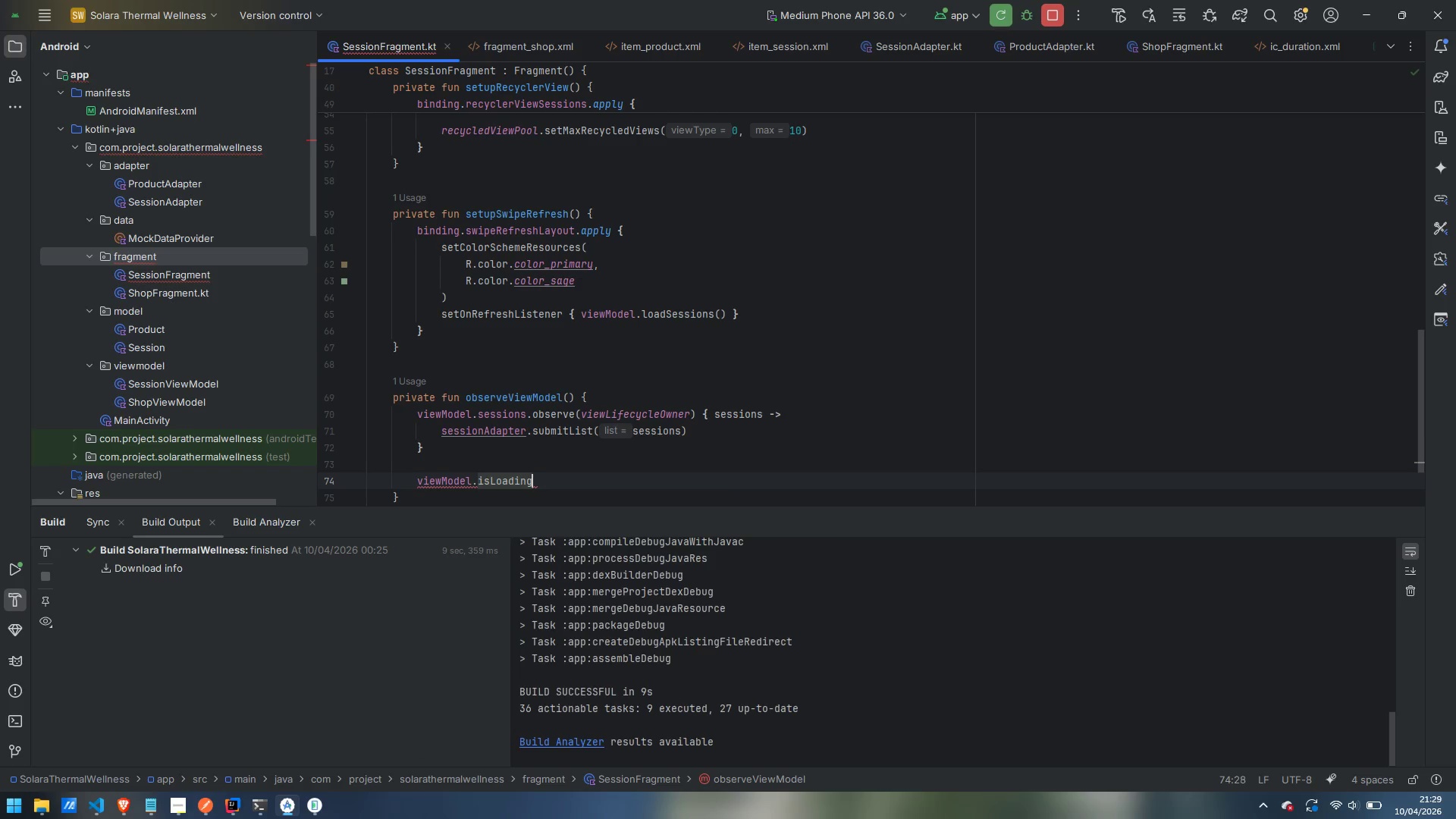 
 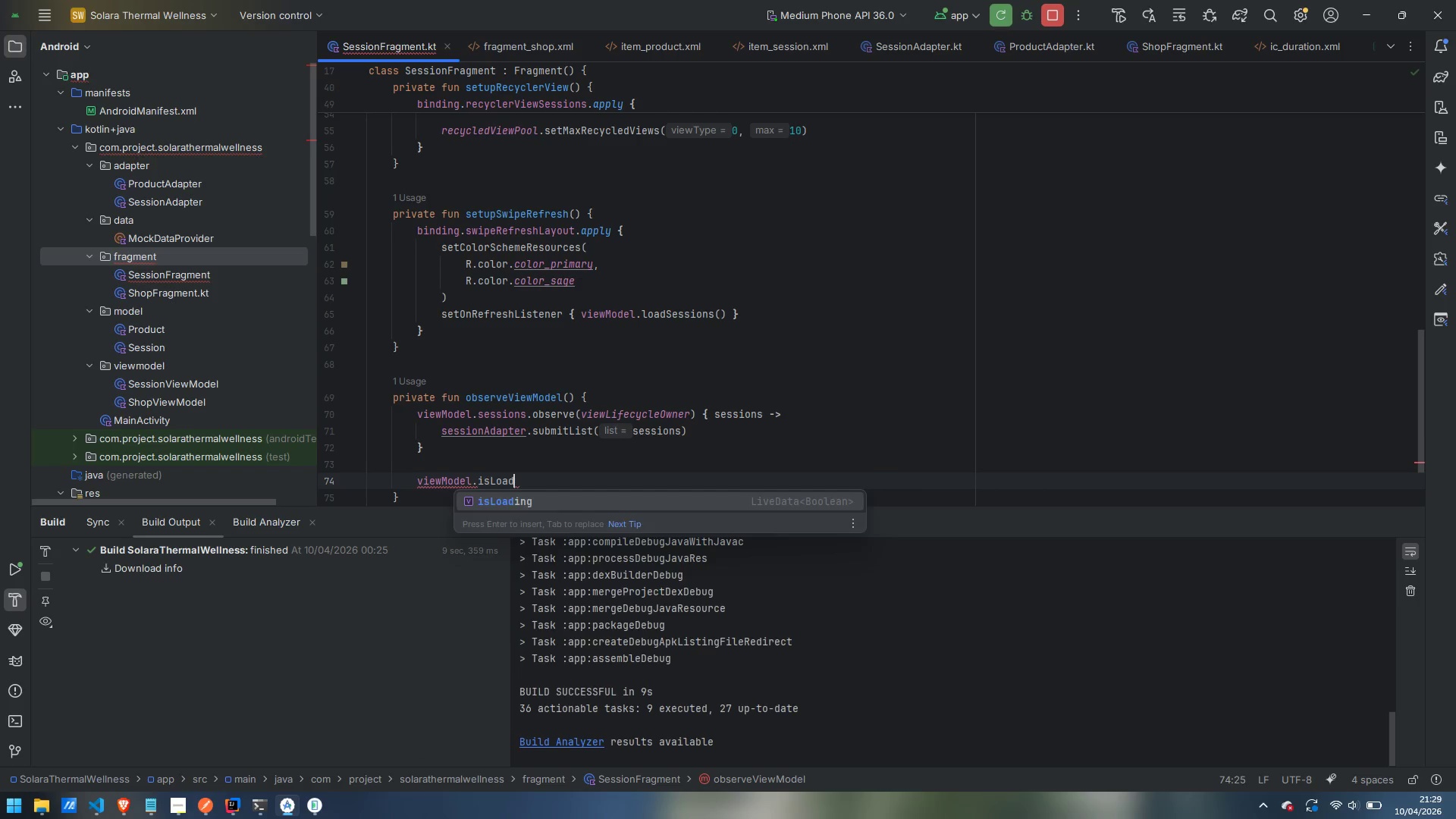 
key(Enter)
 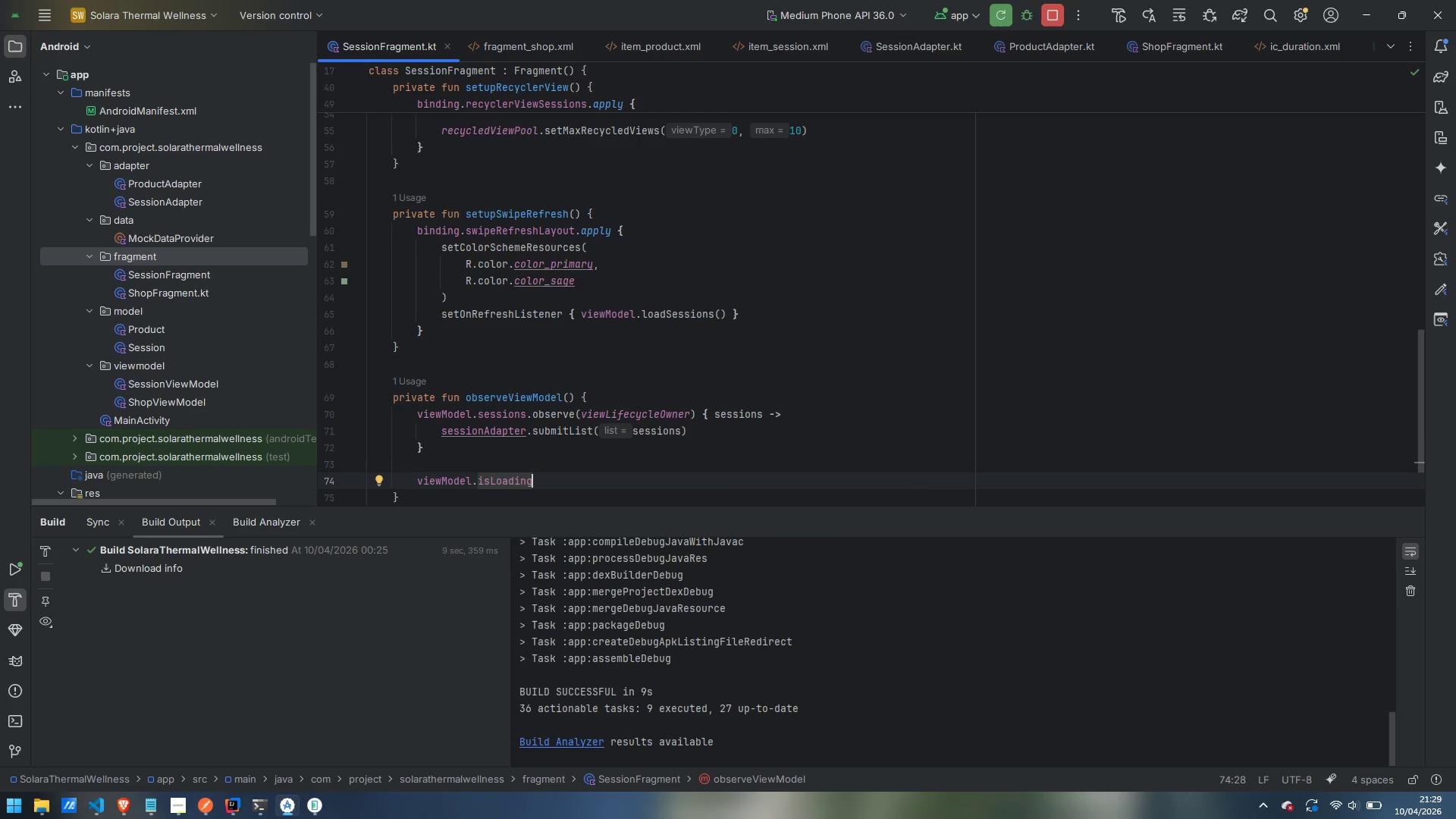 
type(.obse)
 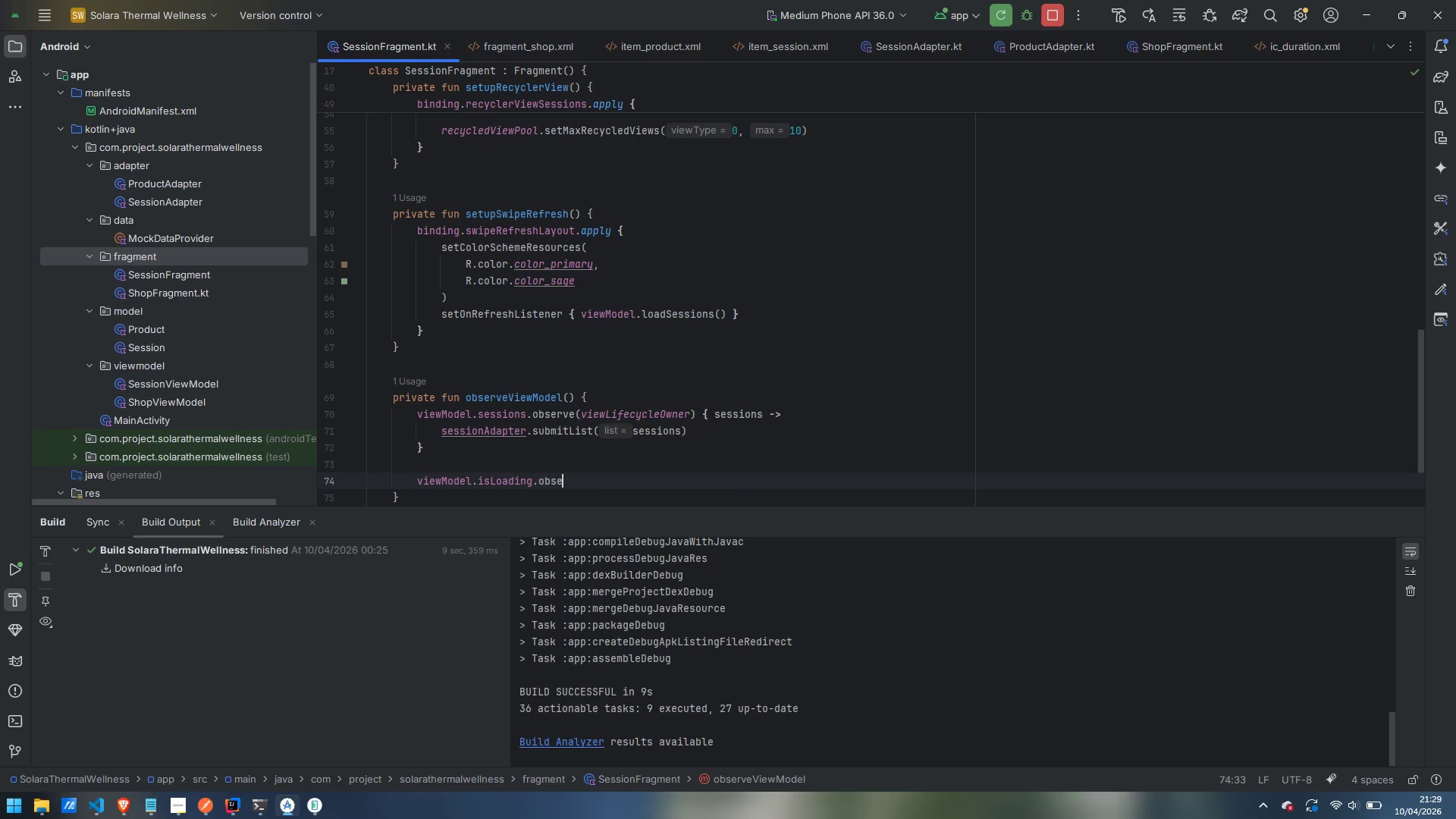 
key(Enter)
 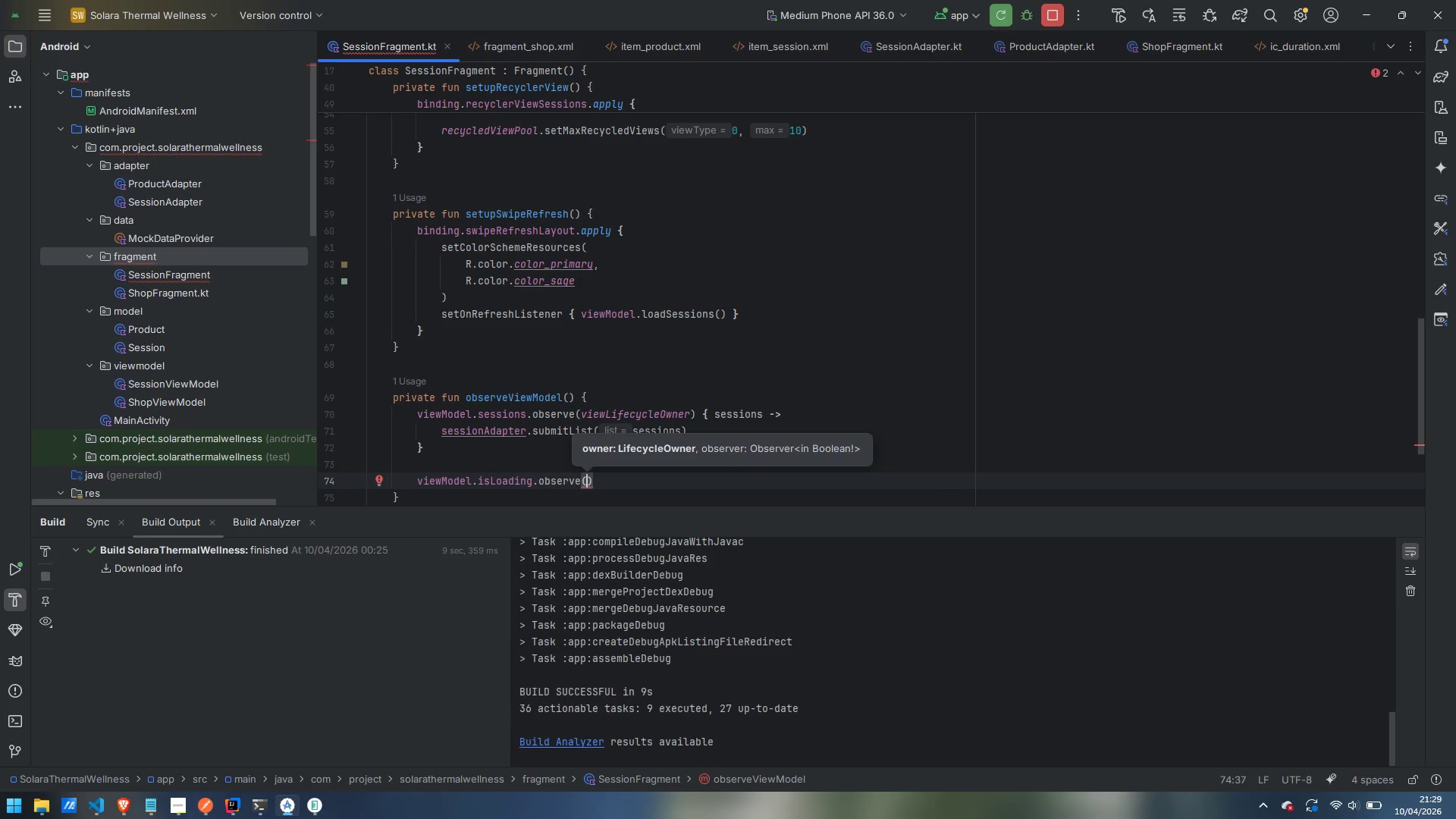 
hold_key(key=ShiftLeft, duration=0.64)
 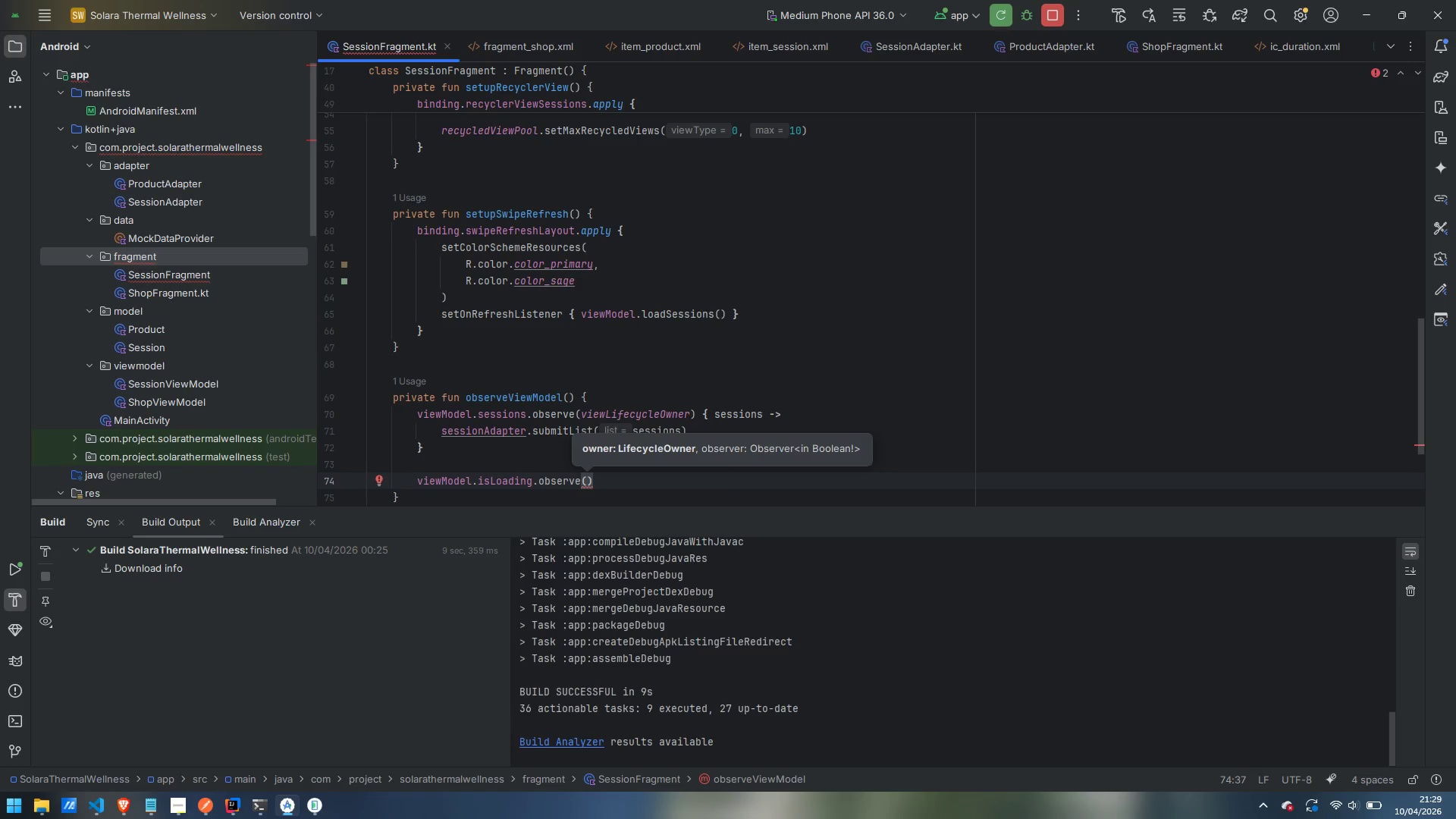 
type(viewL)
 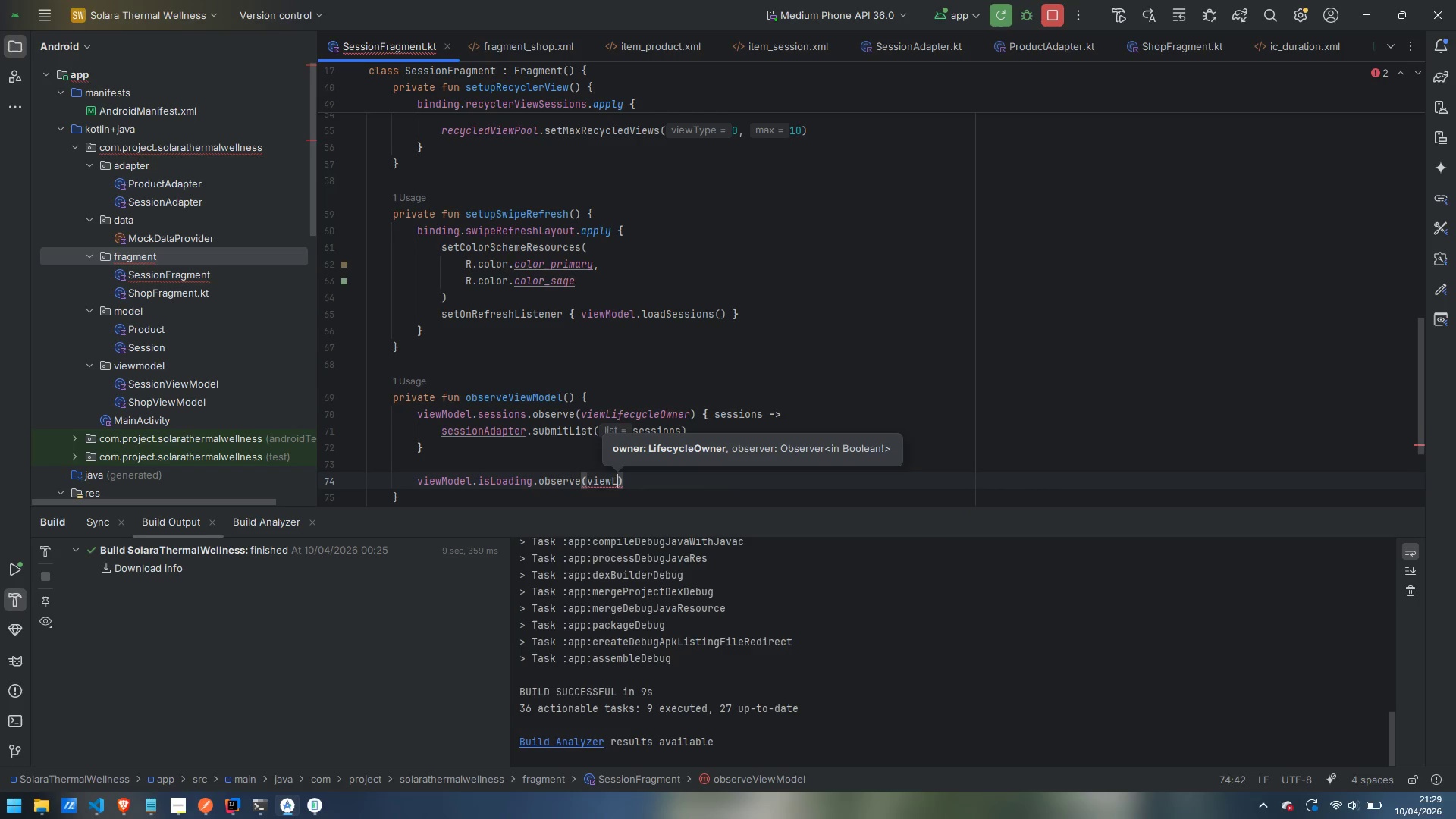 
key(Enter)
 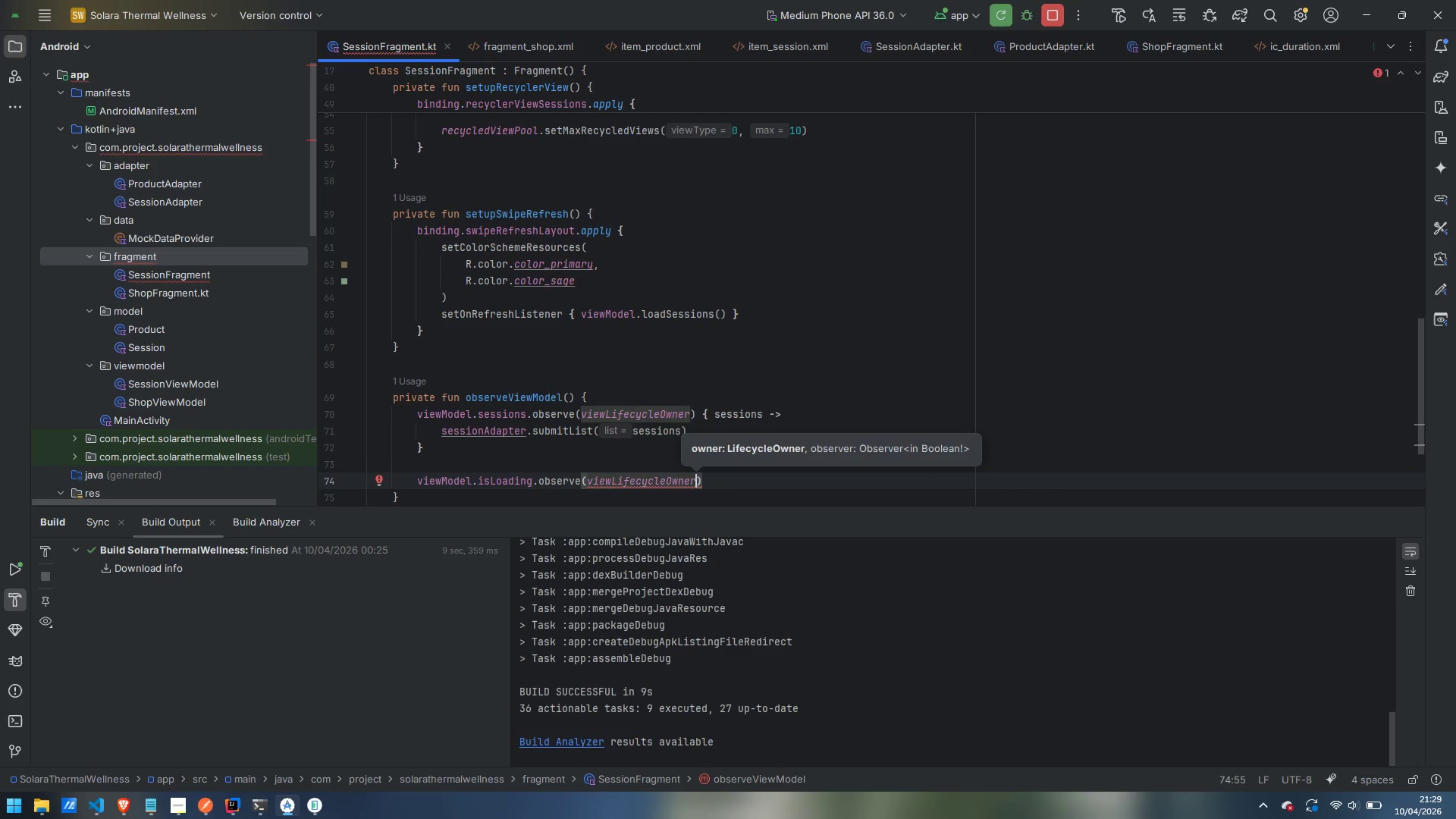 
key(ArrowRight)
 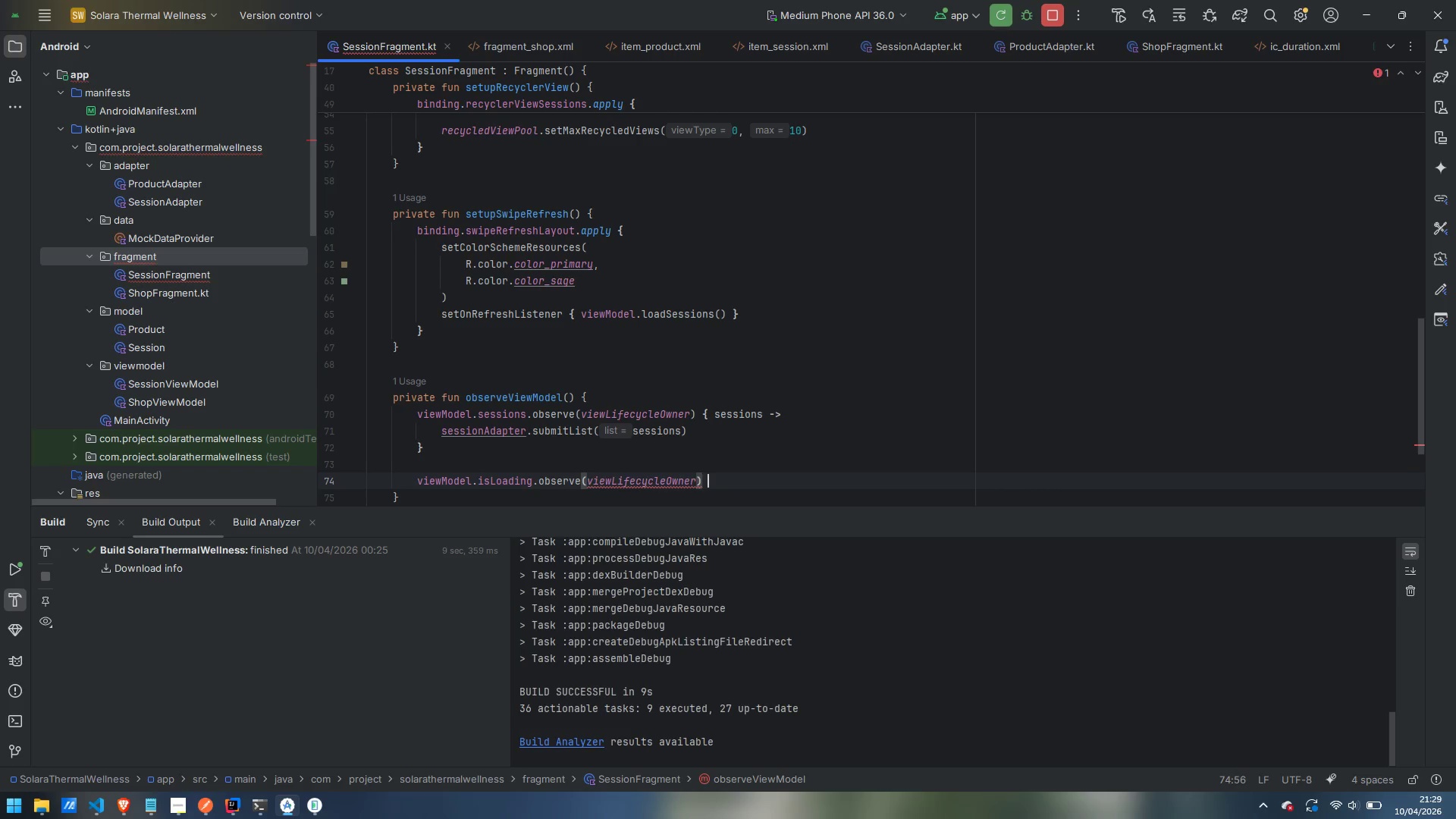 
type( { se)
 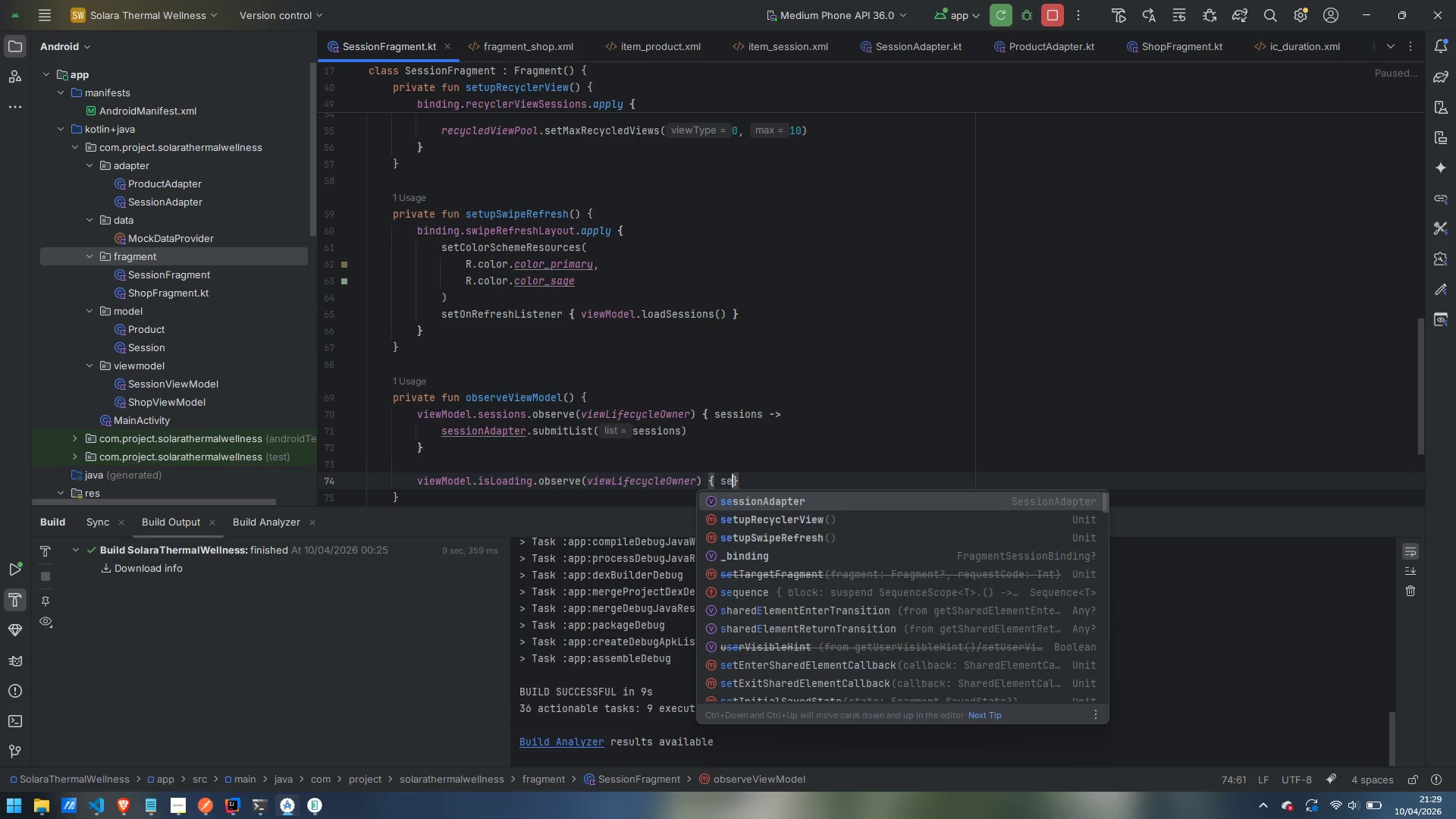 
key(Control+ControlLeft)
 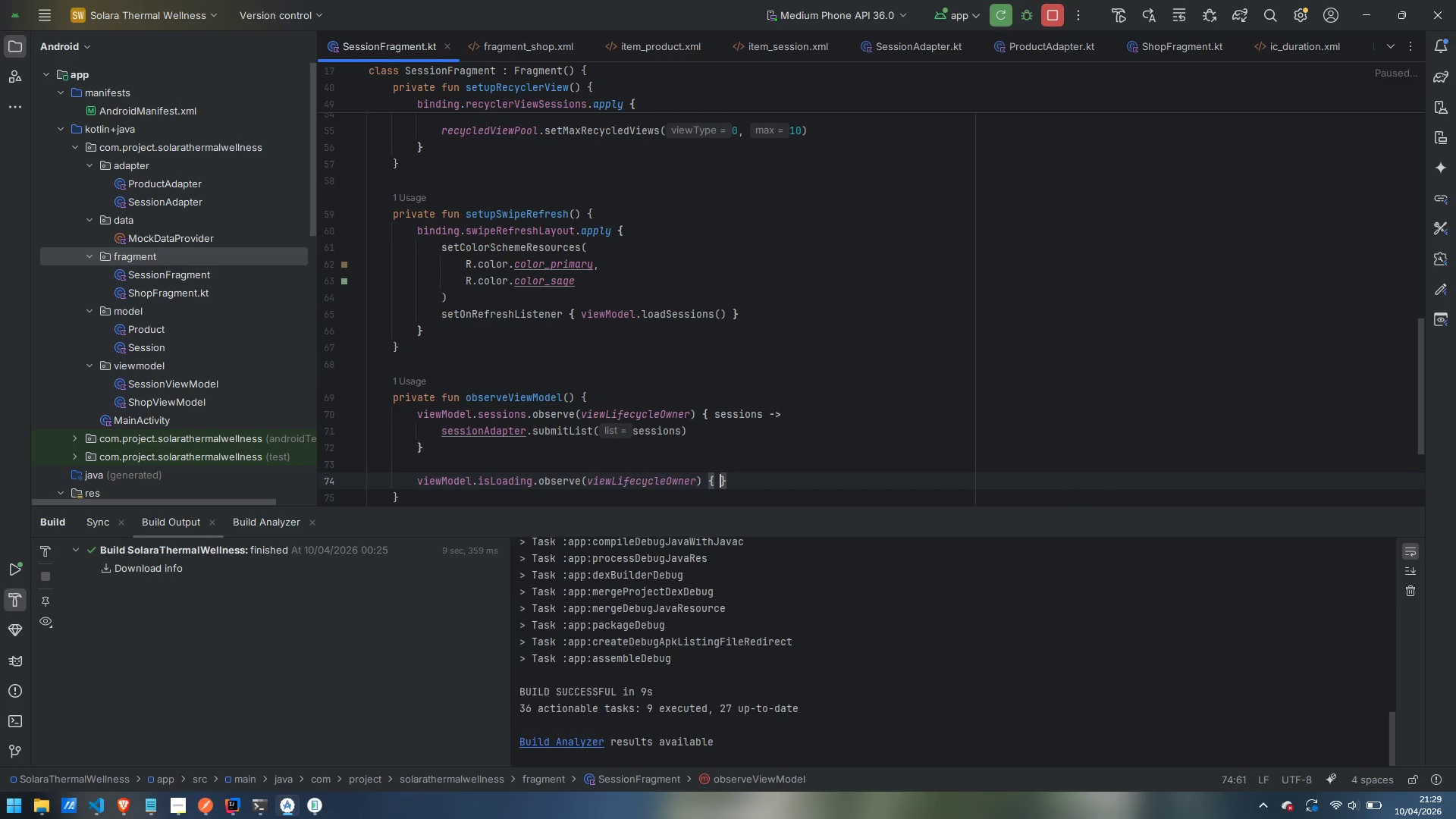 
key(Control+Backspace)
 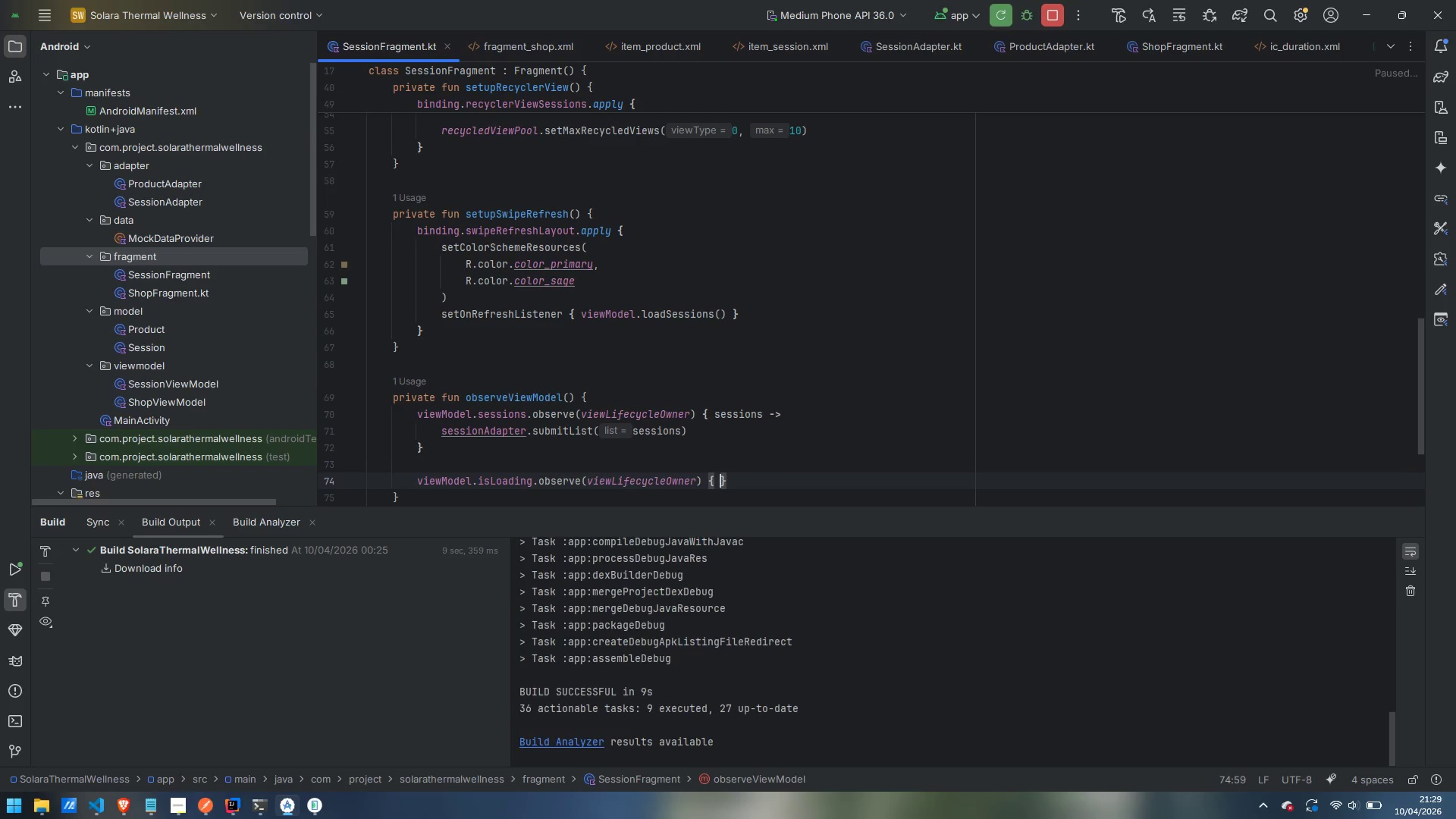 
type(loading -> )
 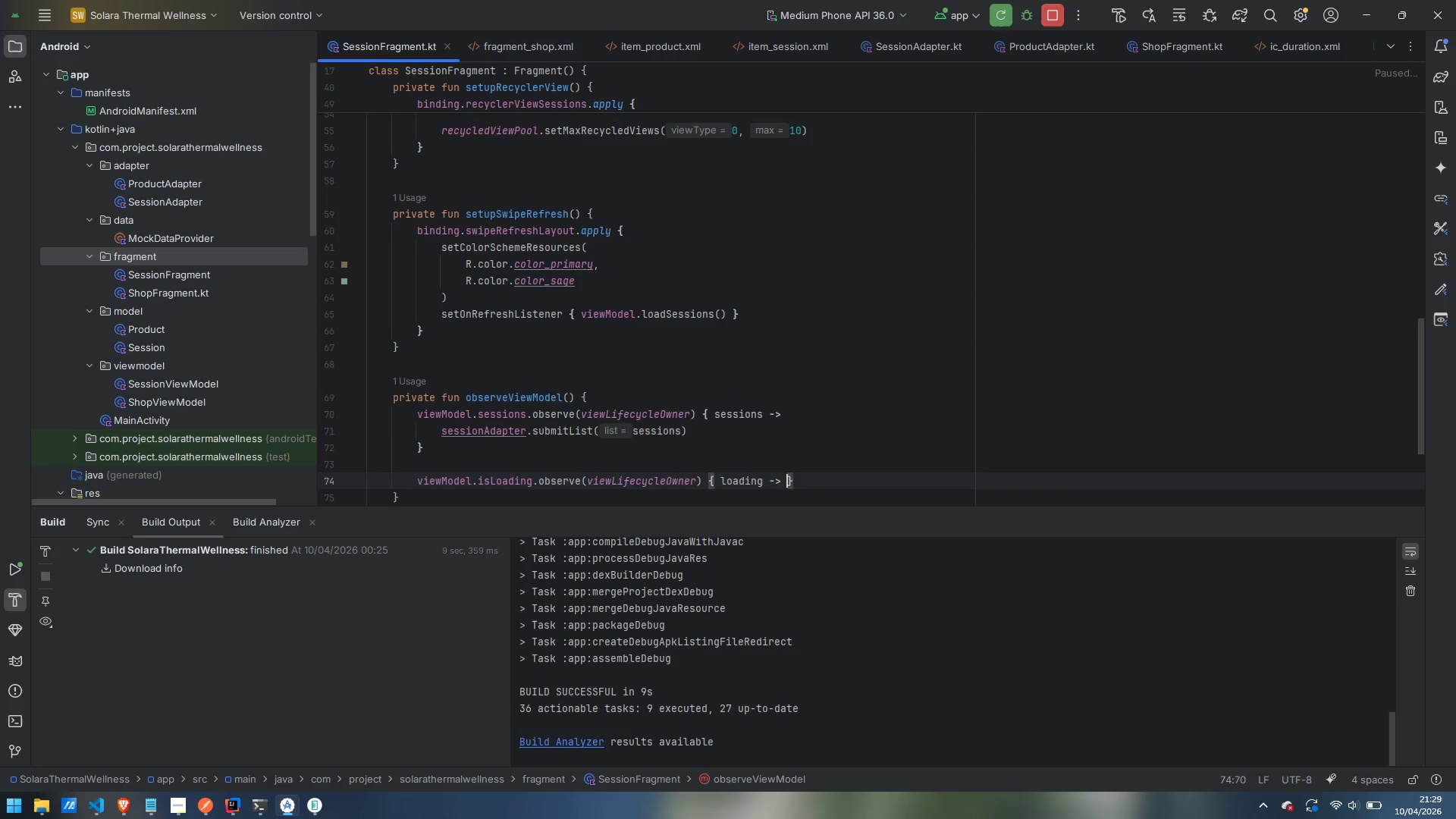 
key(Enter)
 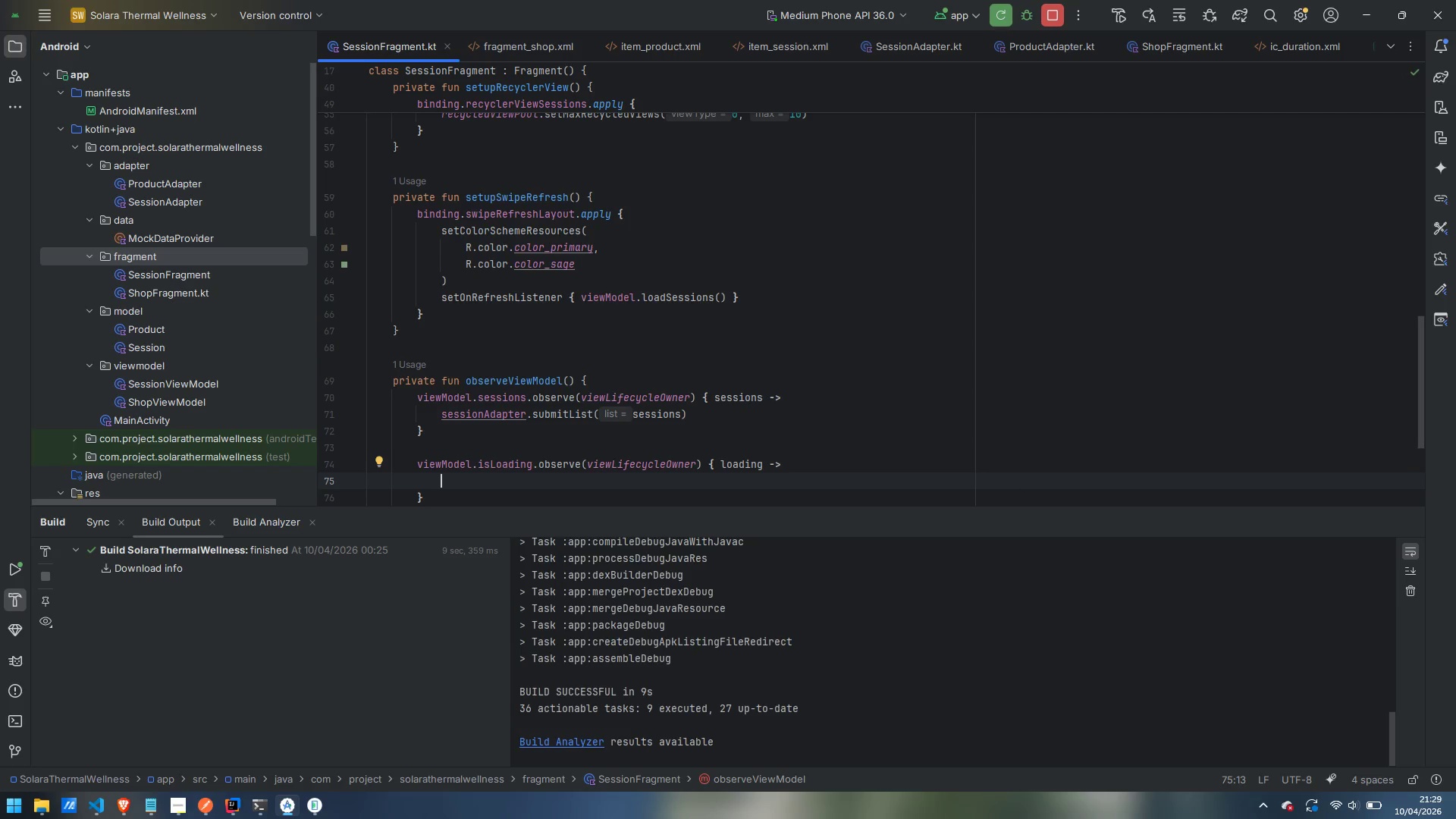 
type(binding.swipeRefre)
 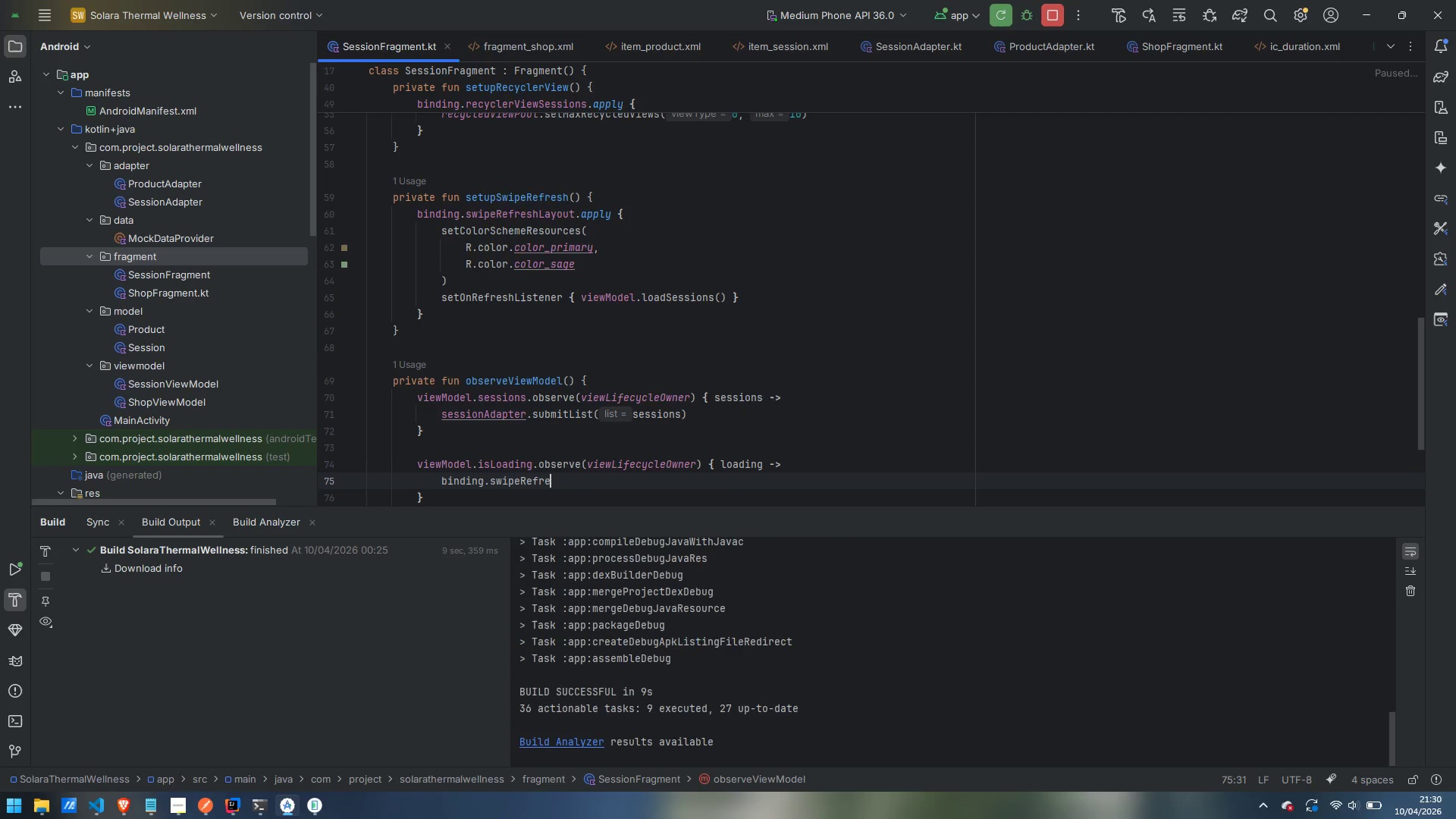 
key(Enter)
 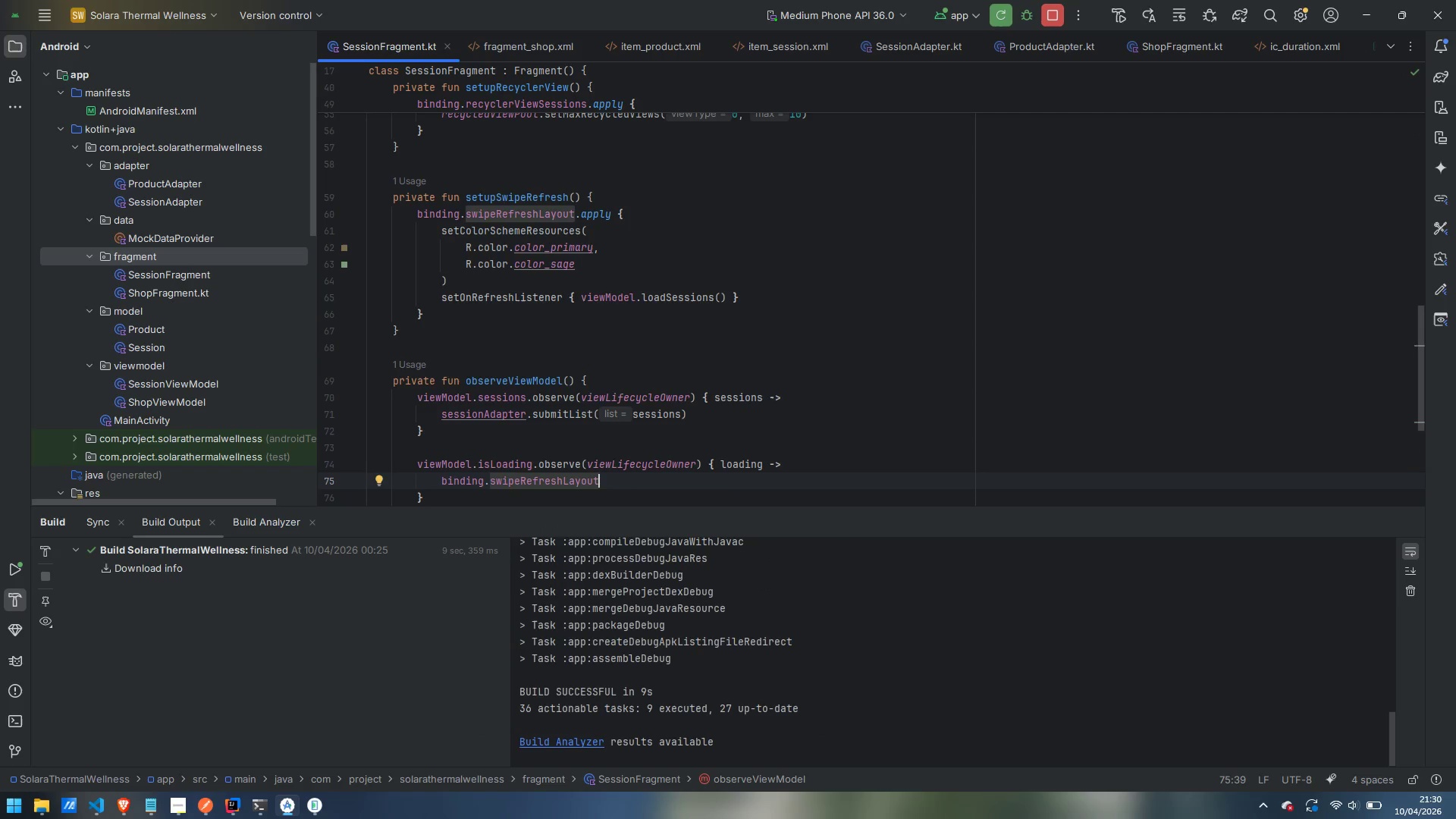 
type(.isRef)
 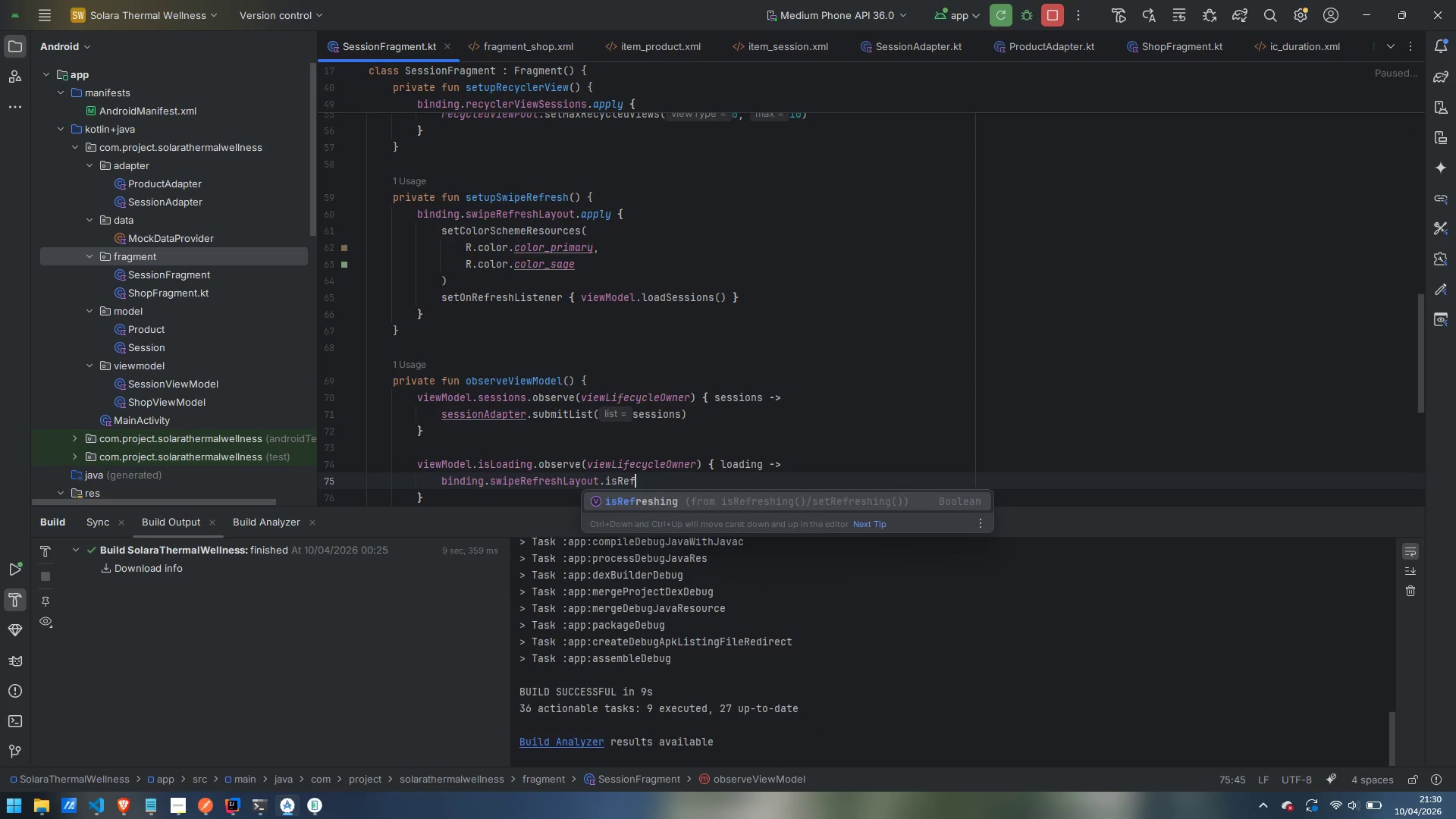 
key(Enter)
 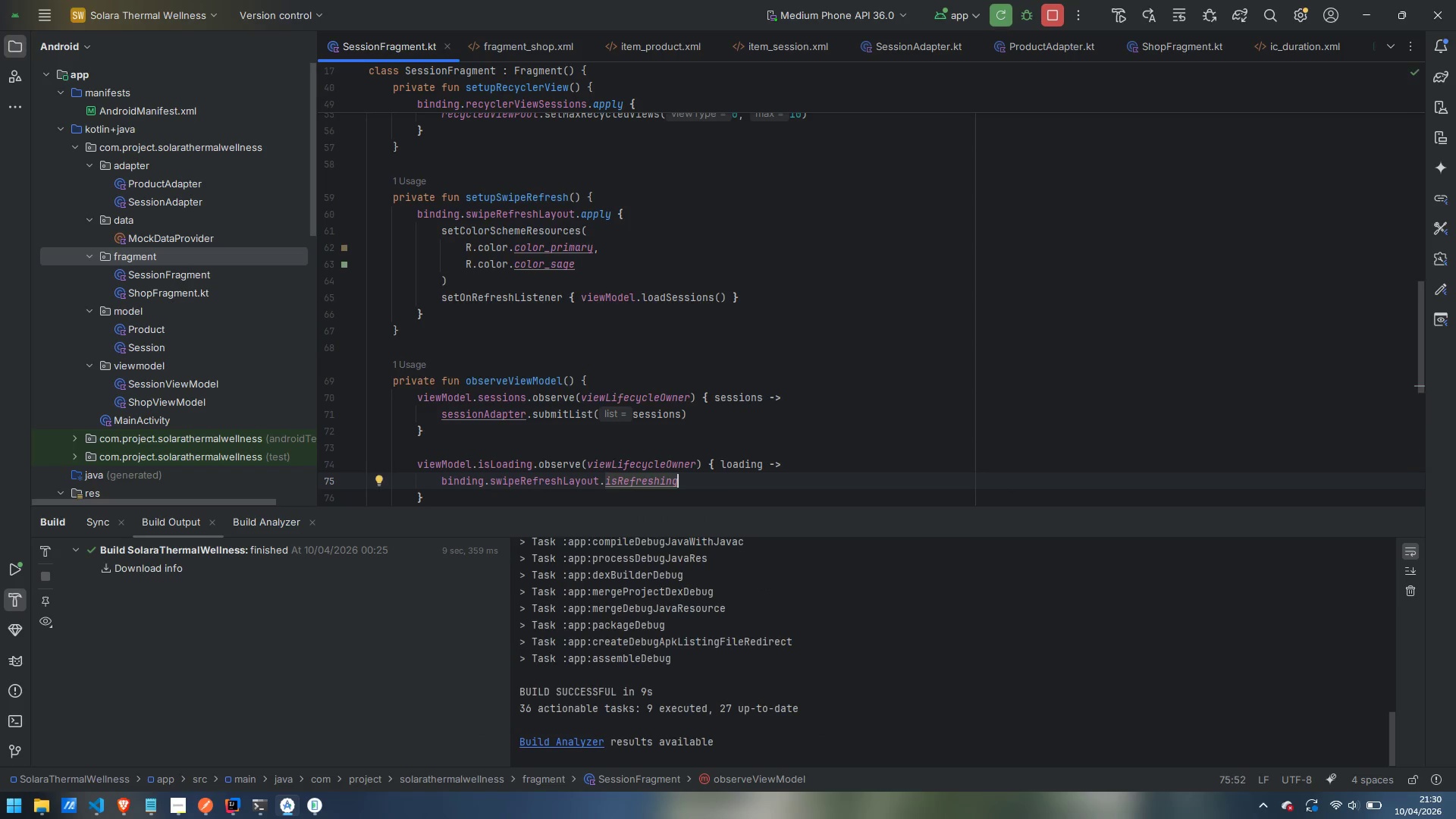 
type( = load)
 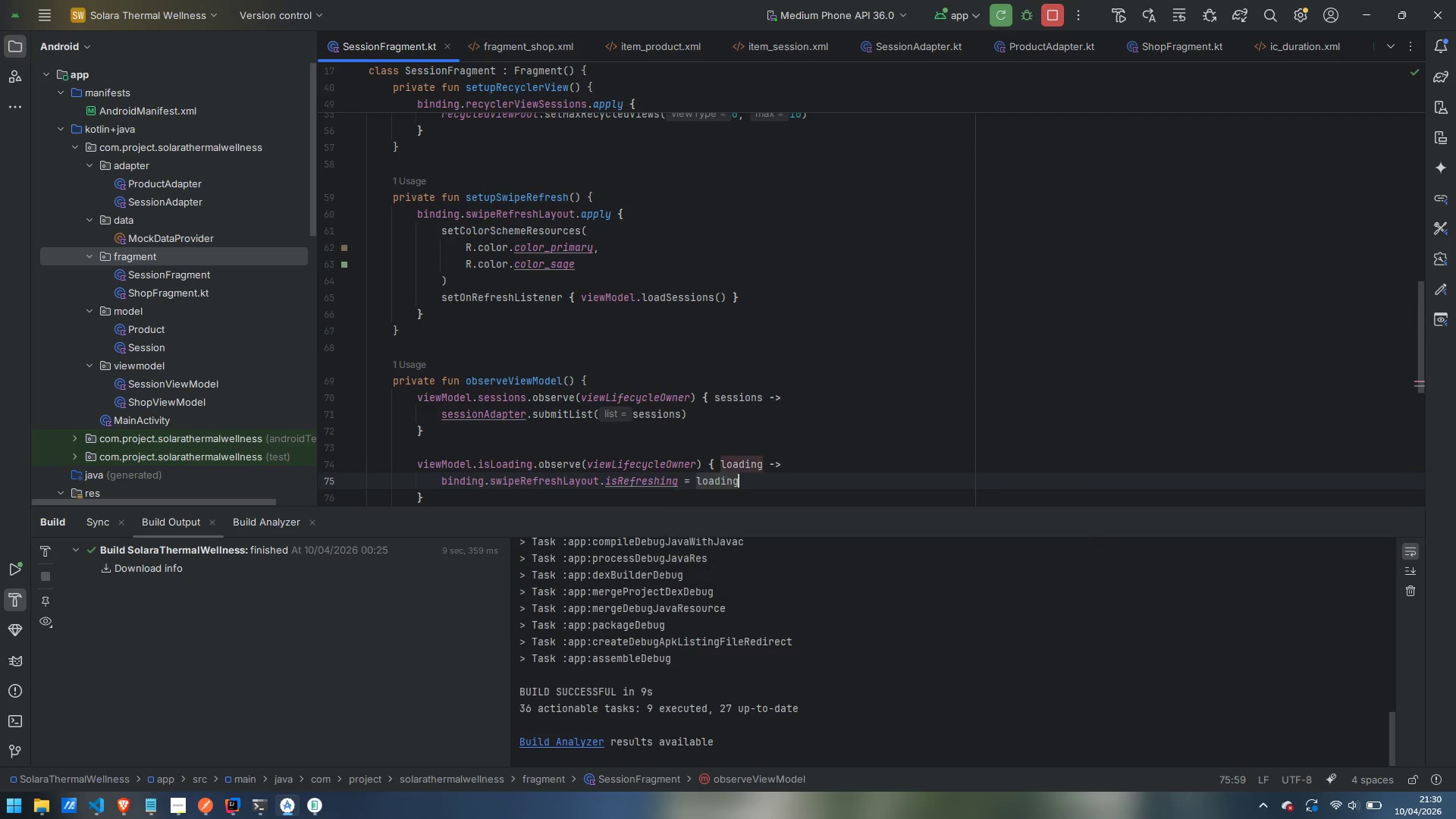 
key(Enter)
 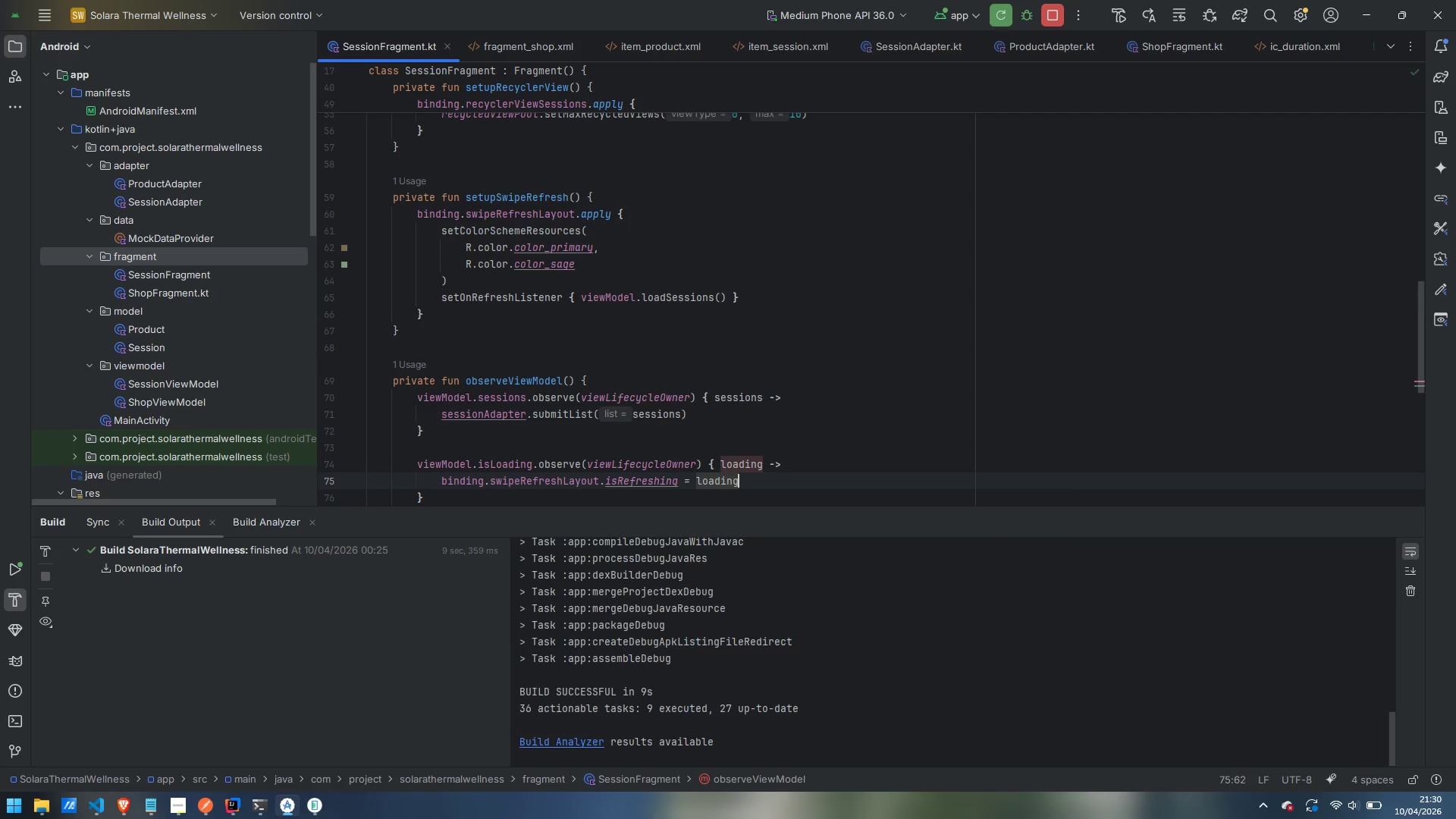 
key(ArrowDown)
 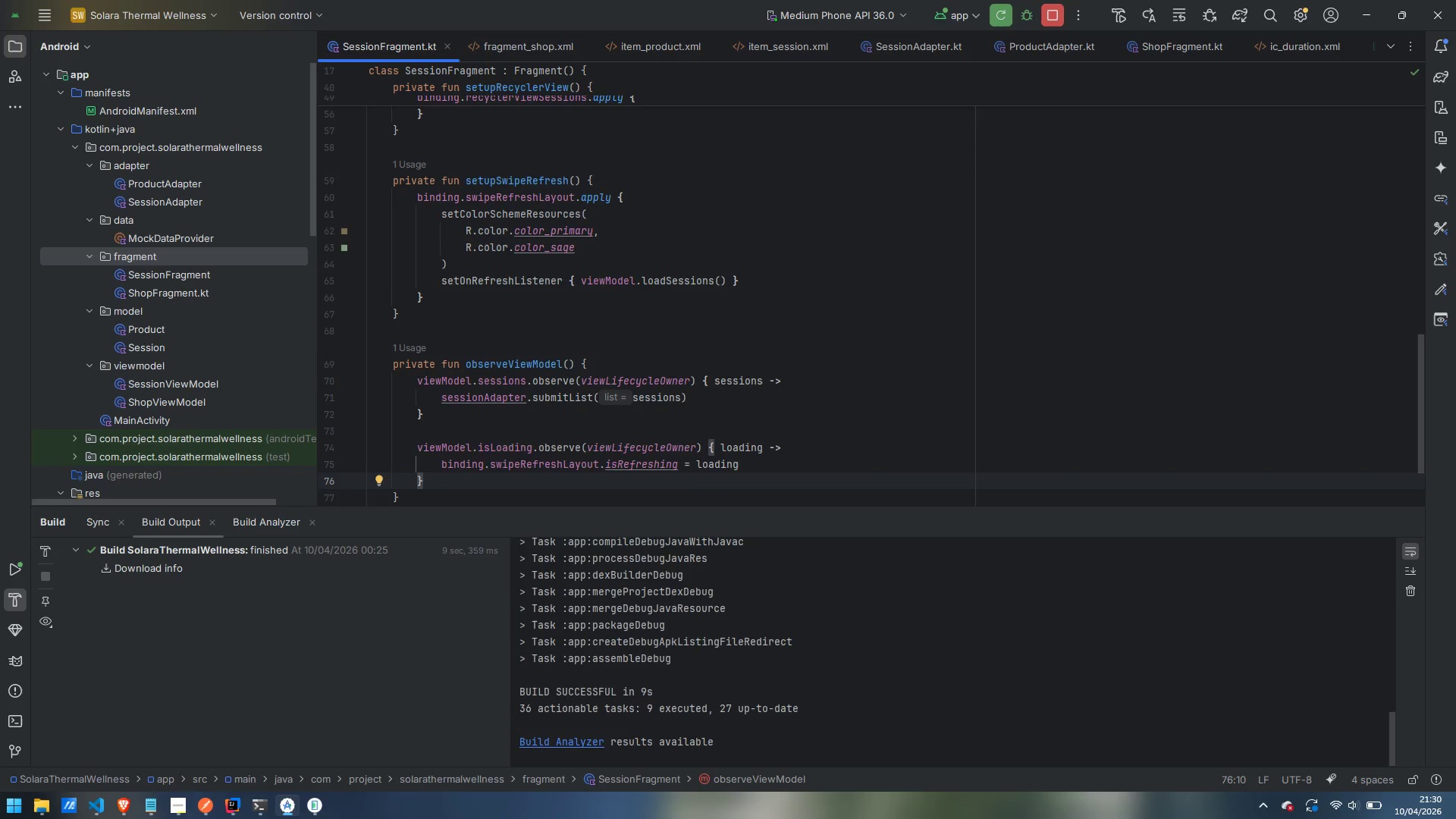 
key(ArrowDown)
 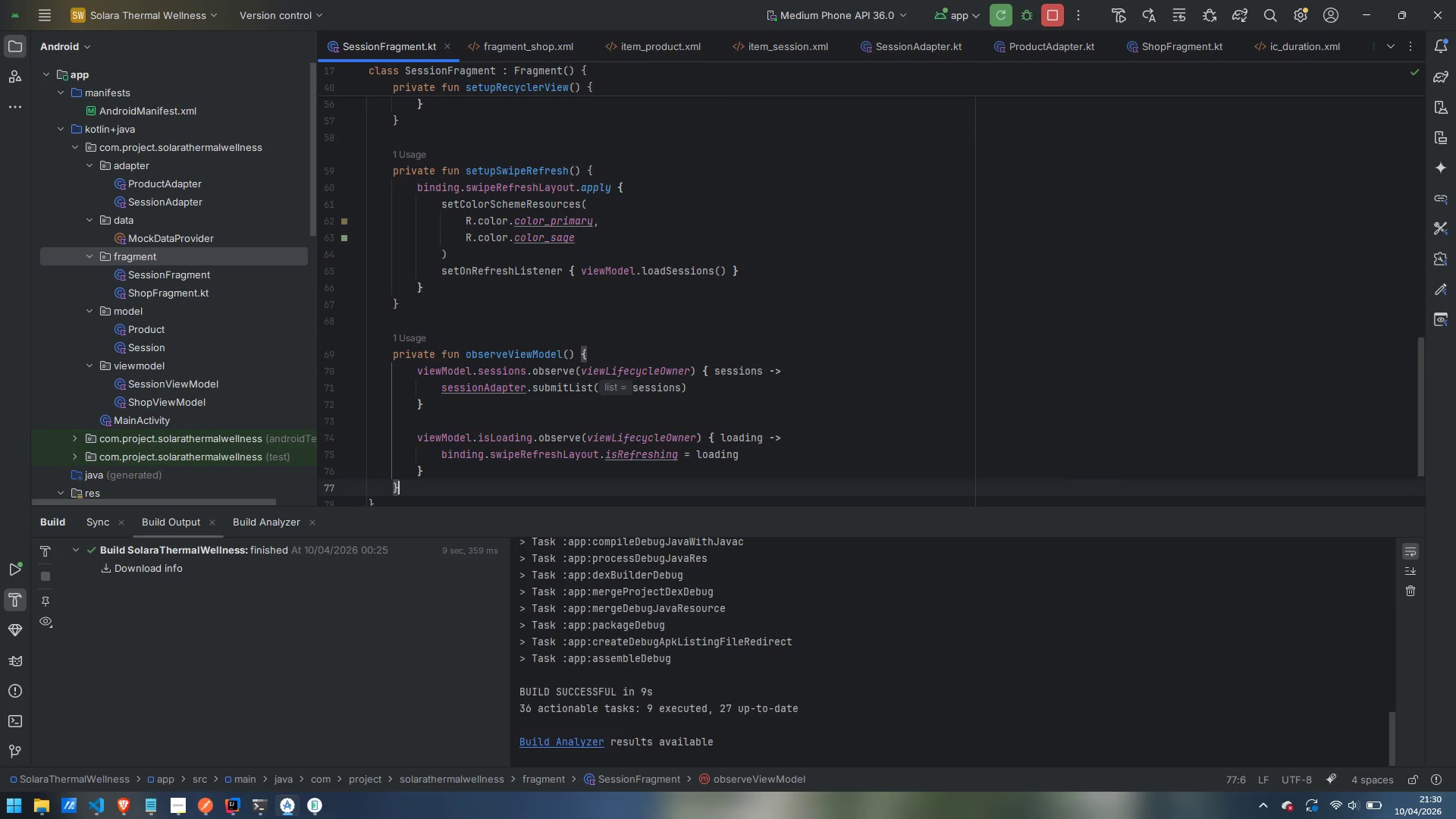 
key(Enter)
 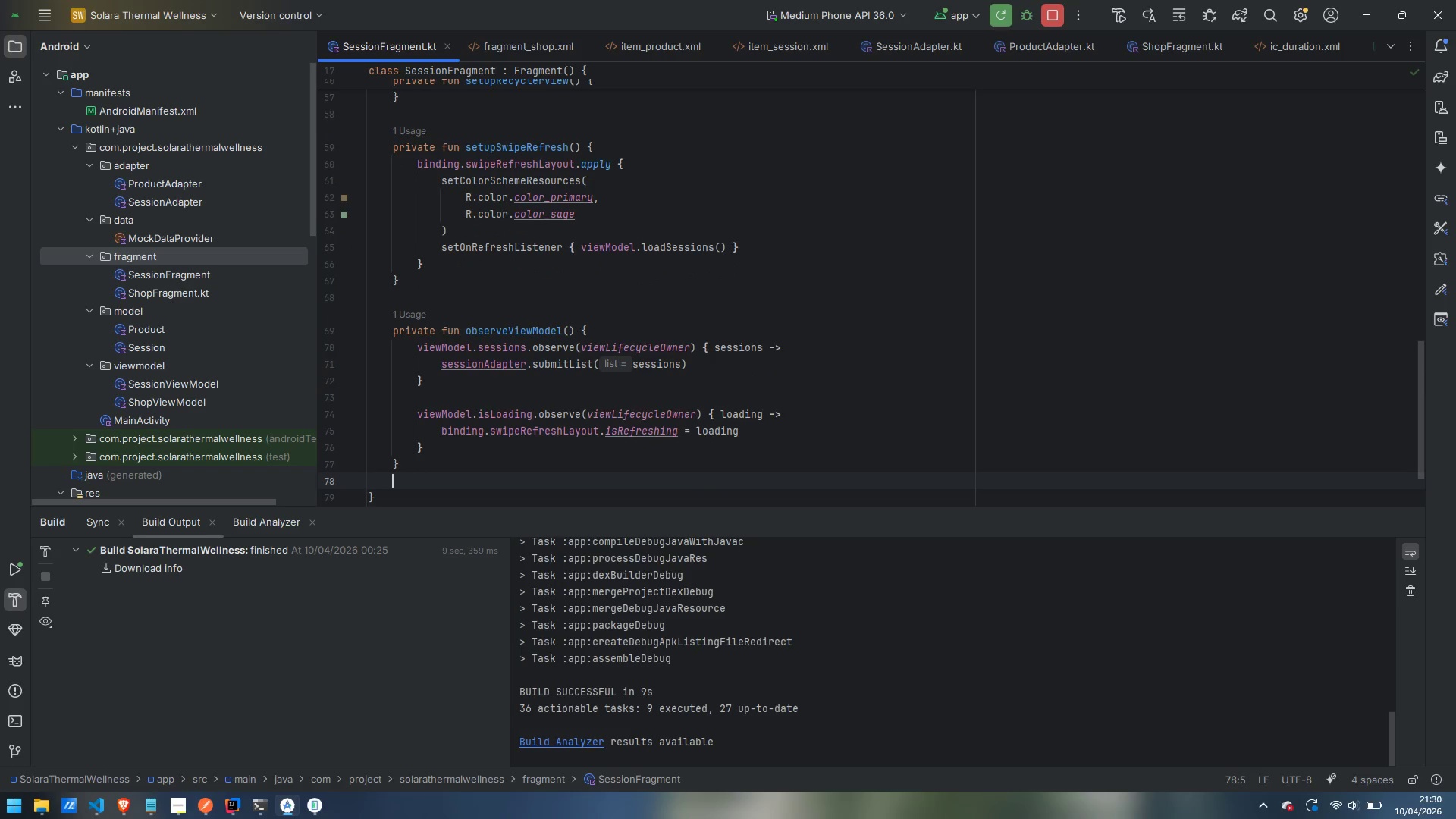 
key(Enter)
 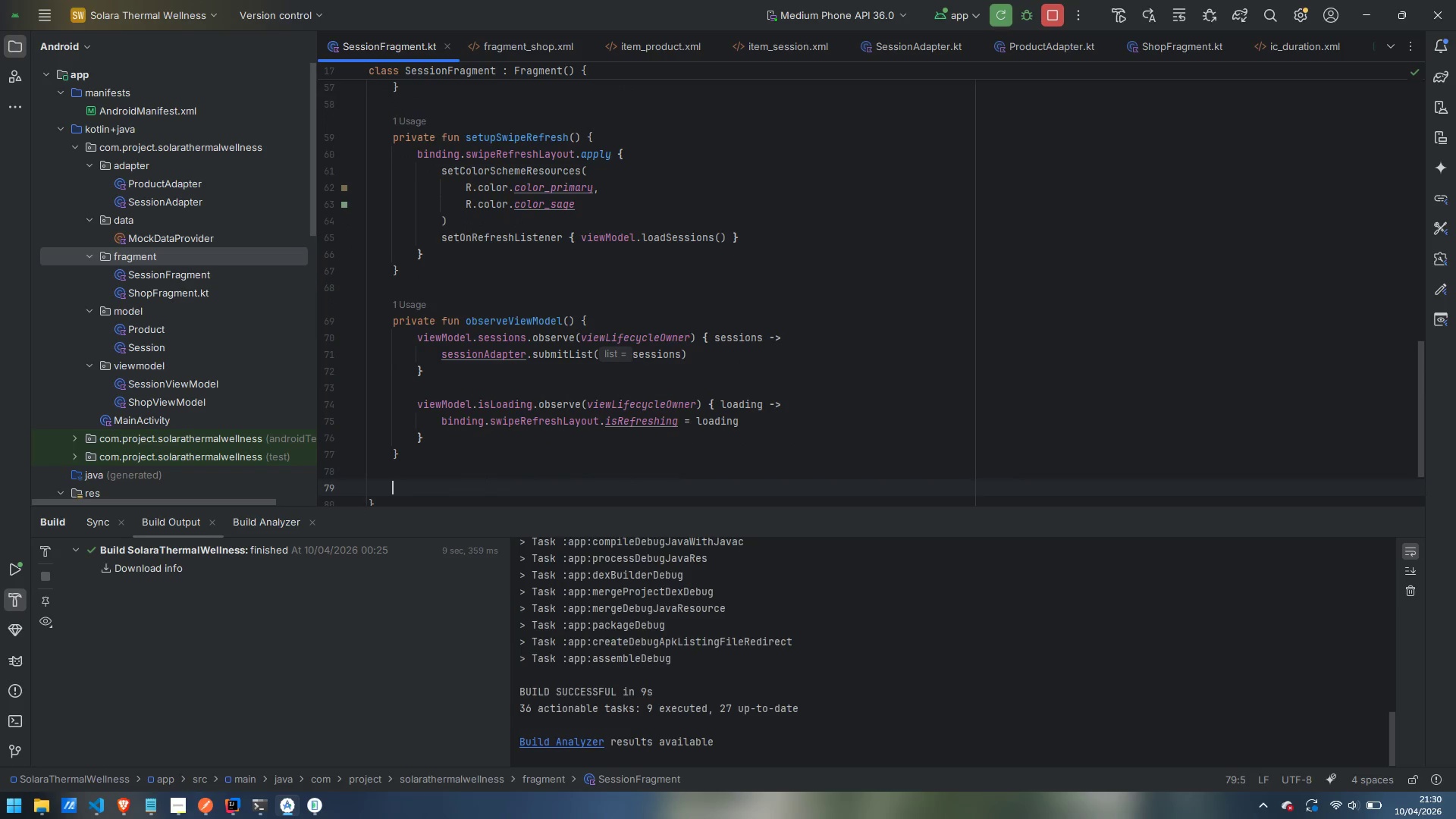 
type(onDes)
 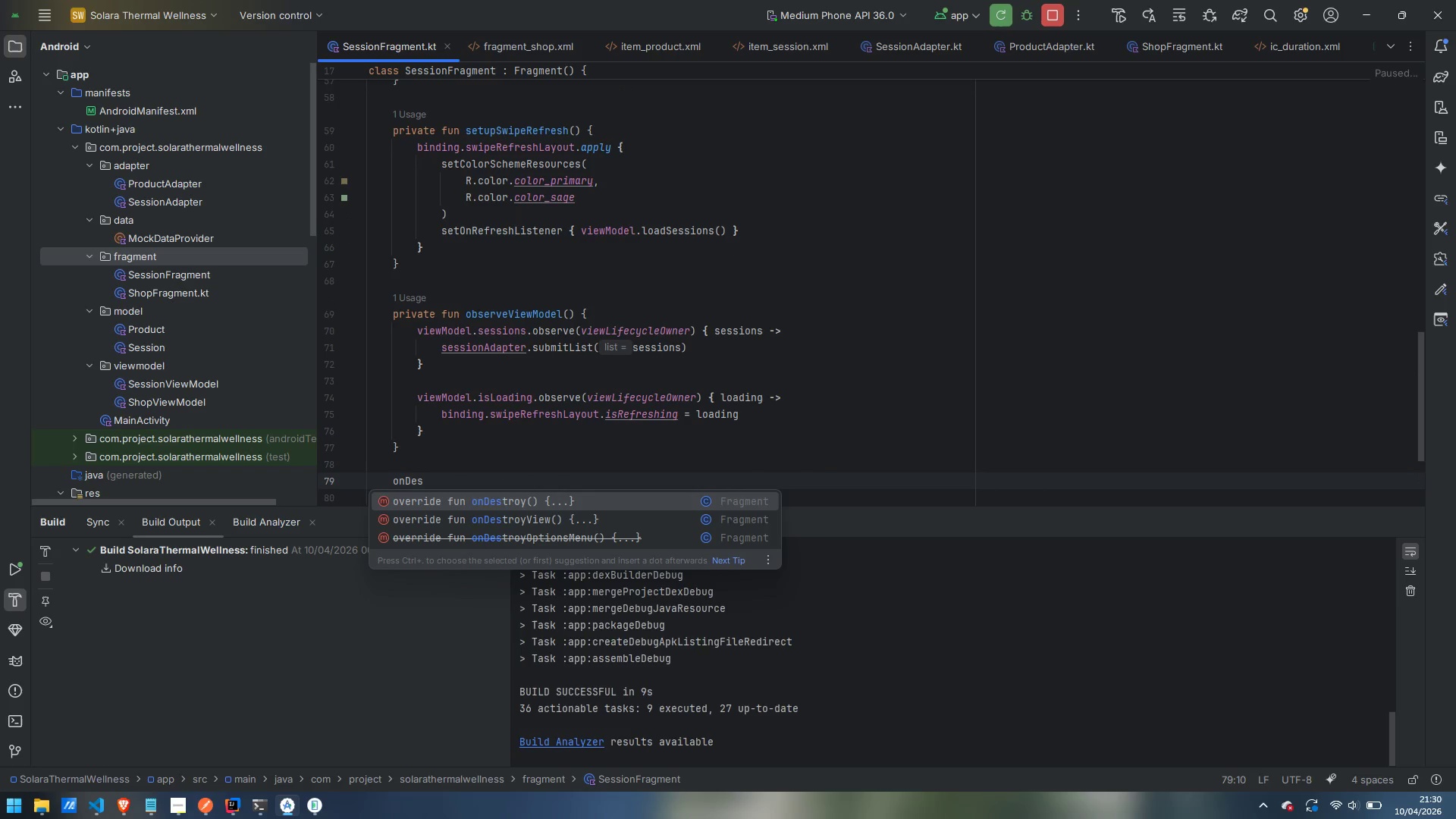 
key(ArrowDown)
 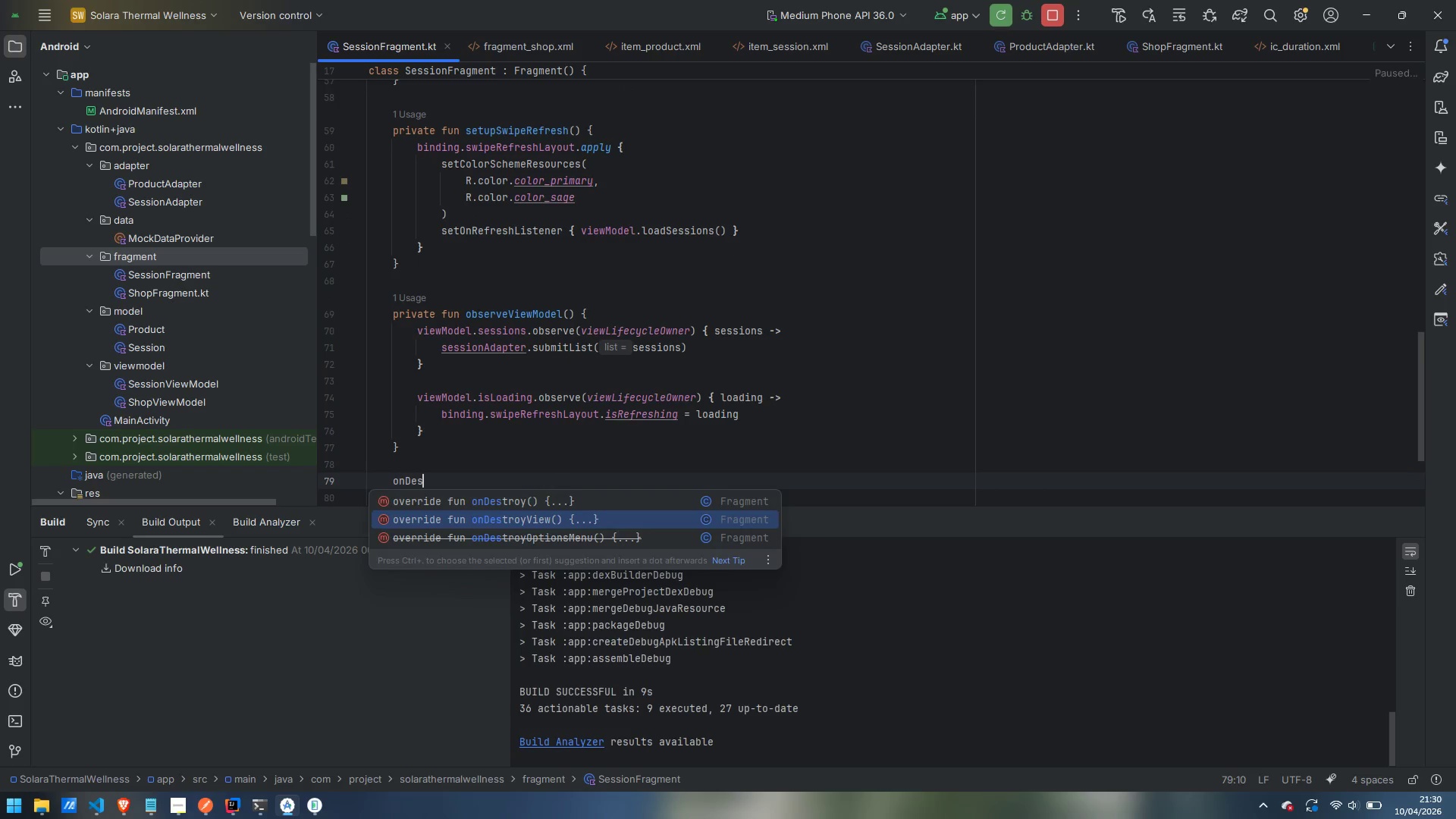 
key(Enter)
 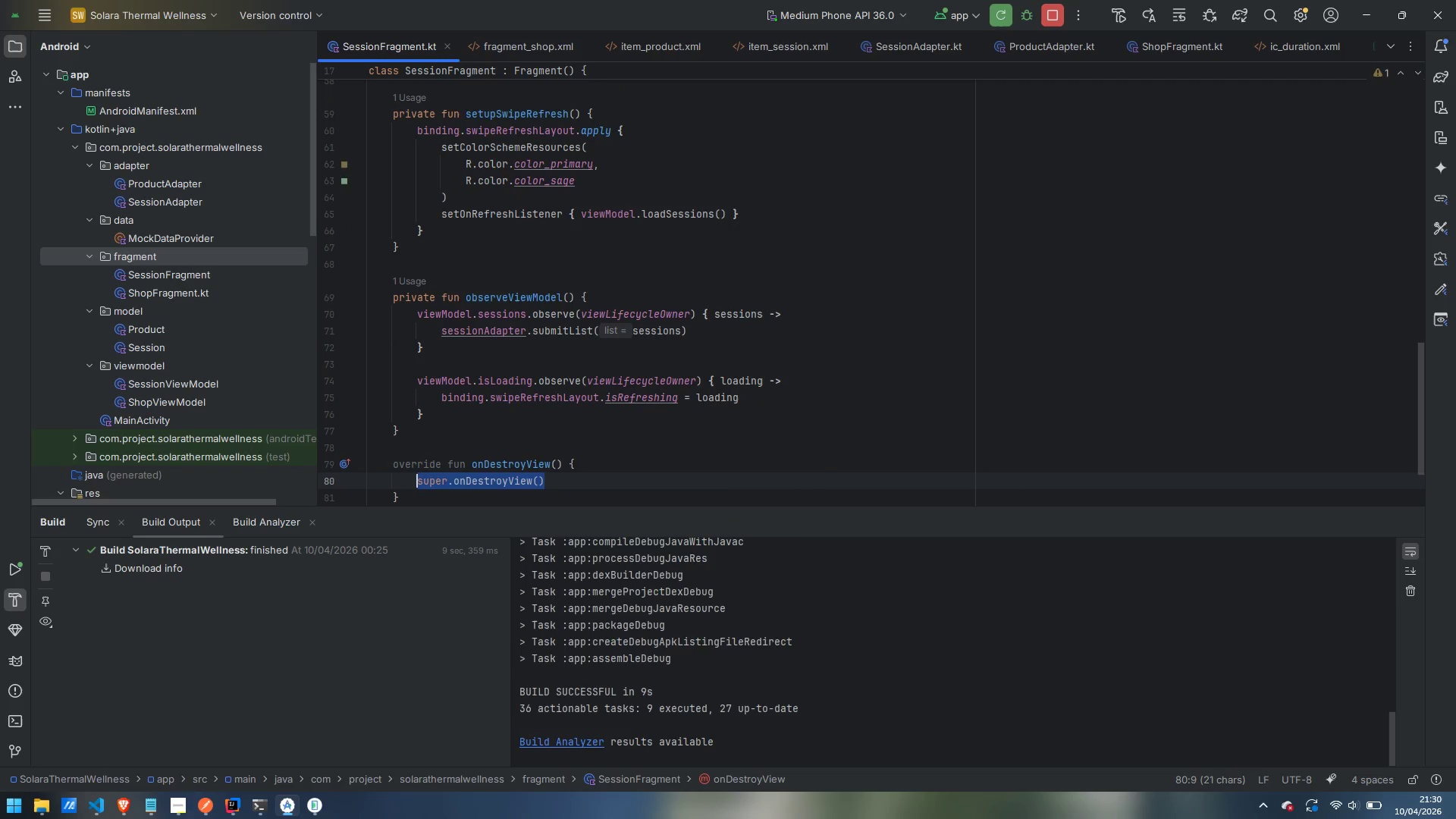 
key(ArrowRight)
 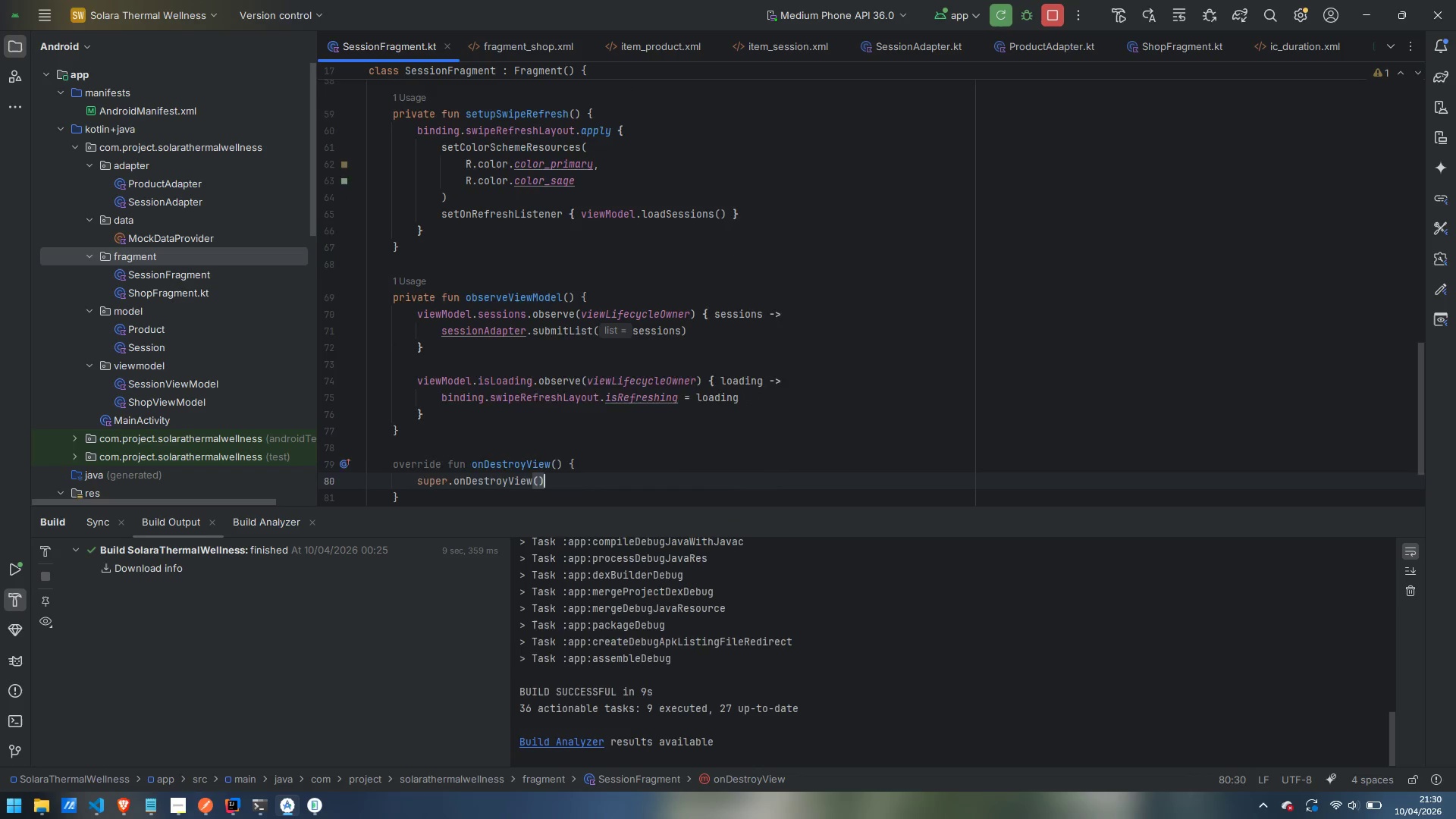 
key(Enter)
 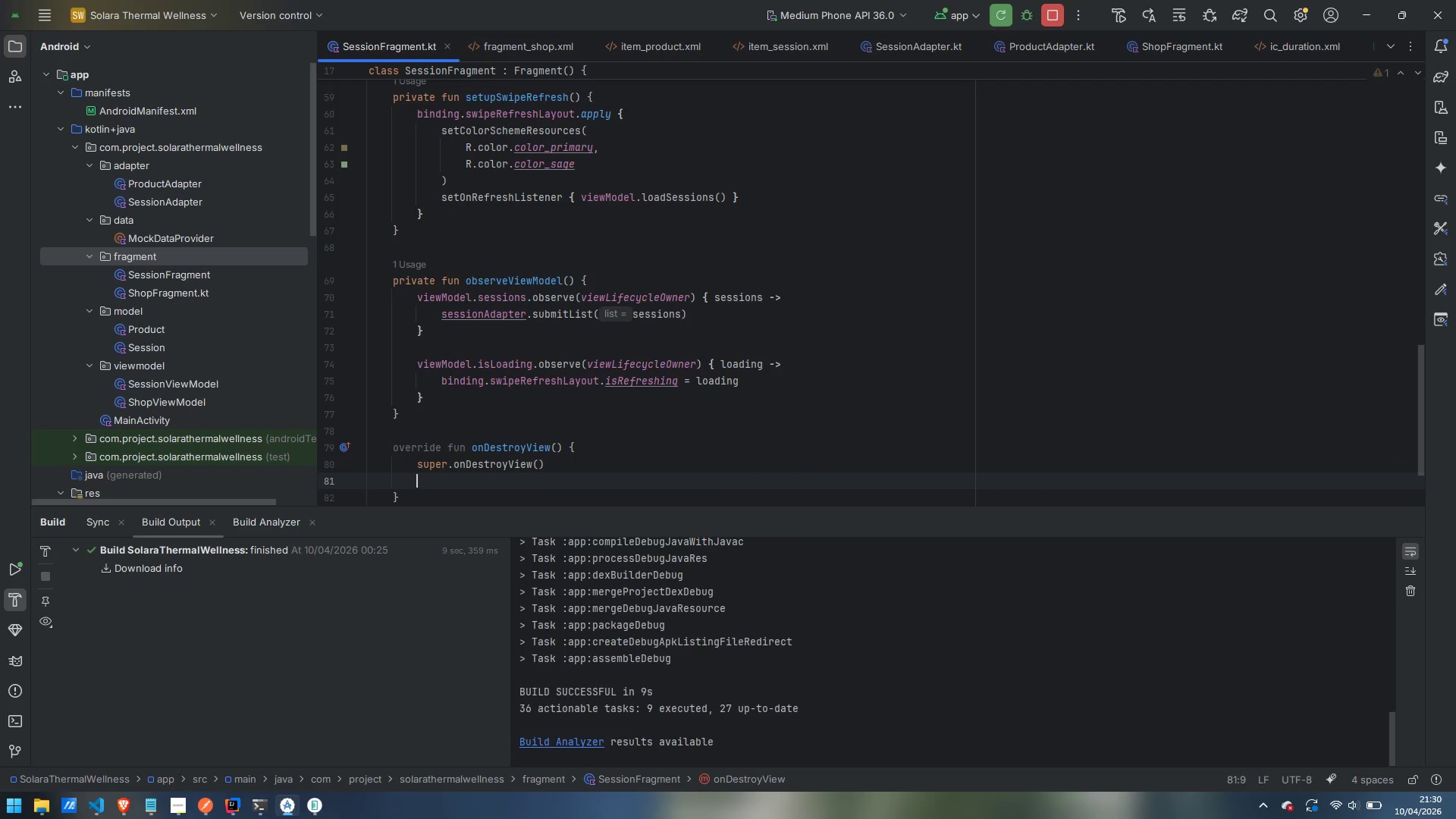 
type(_binding = nu;l)
key(Backspace)
type(l)
 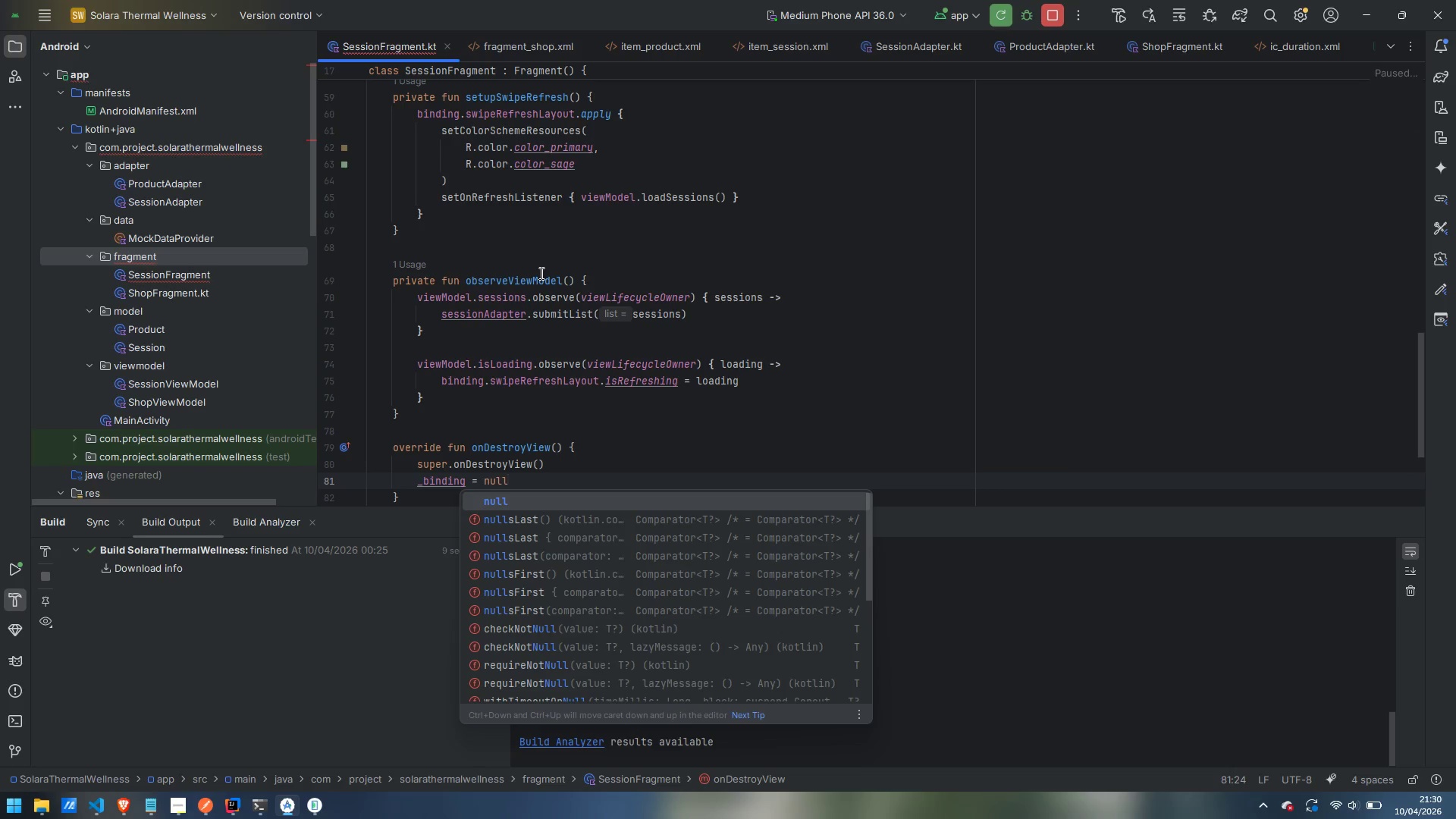 
wait(7.64)
 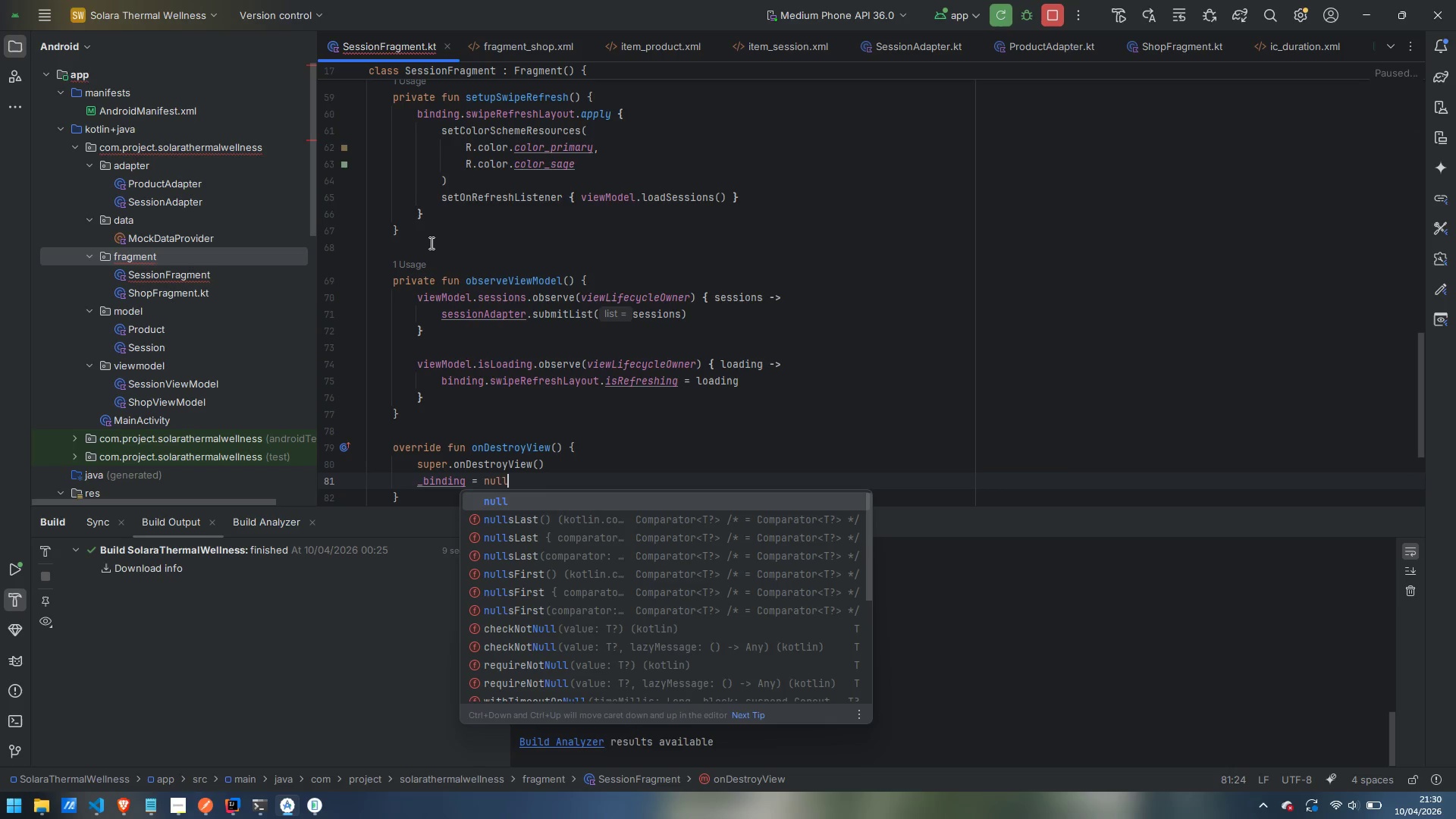 
double_click([184, 422])
 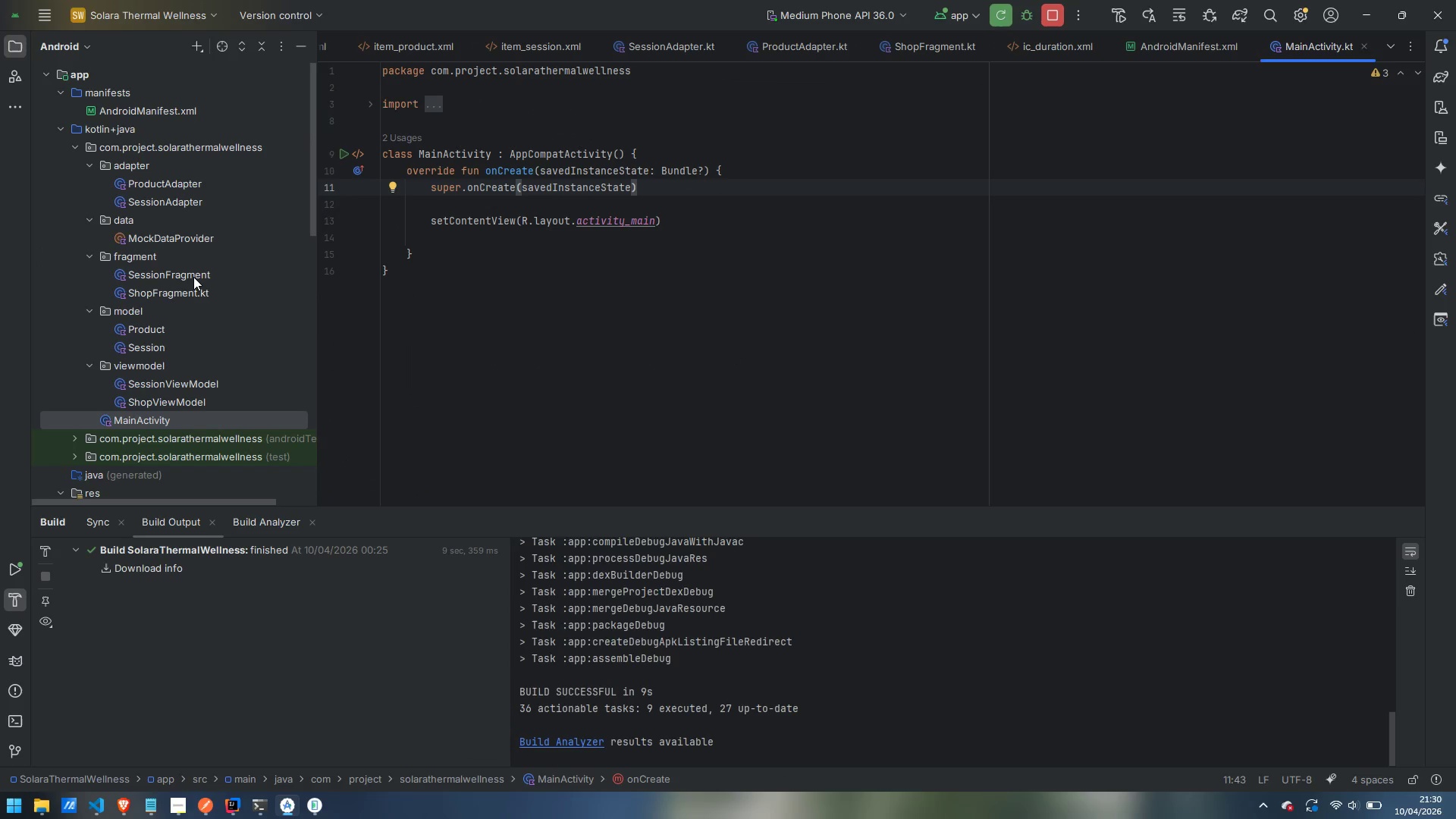 
double_click([193, 277])
 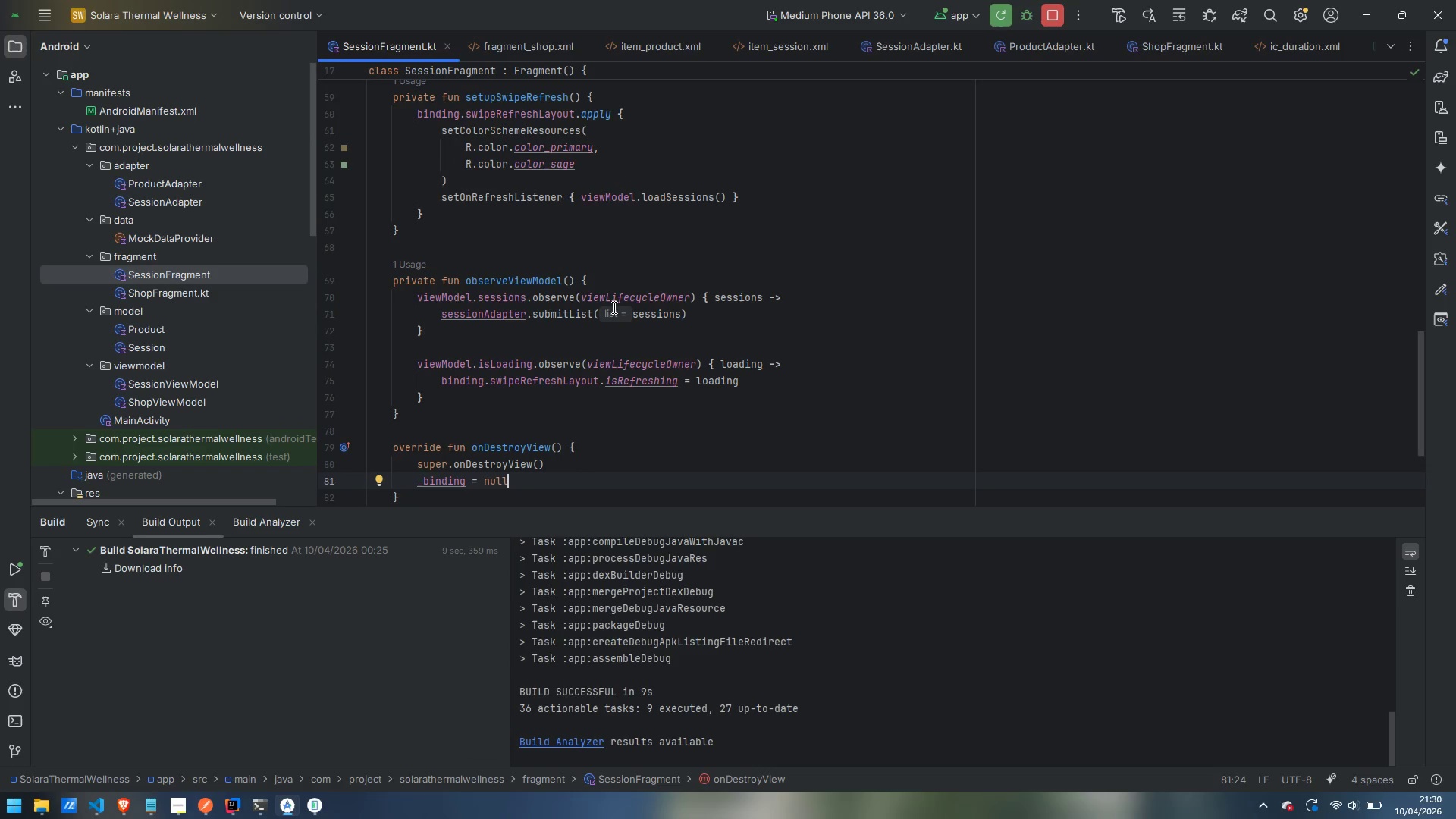 
scroll: coordinate [595, 334], scroll_direction: up, amount: 29.0
 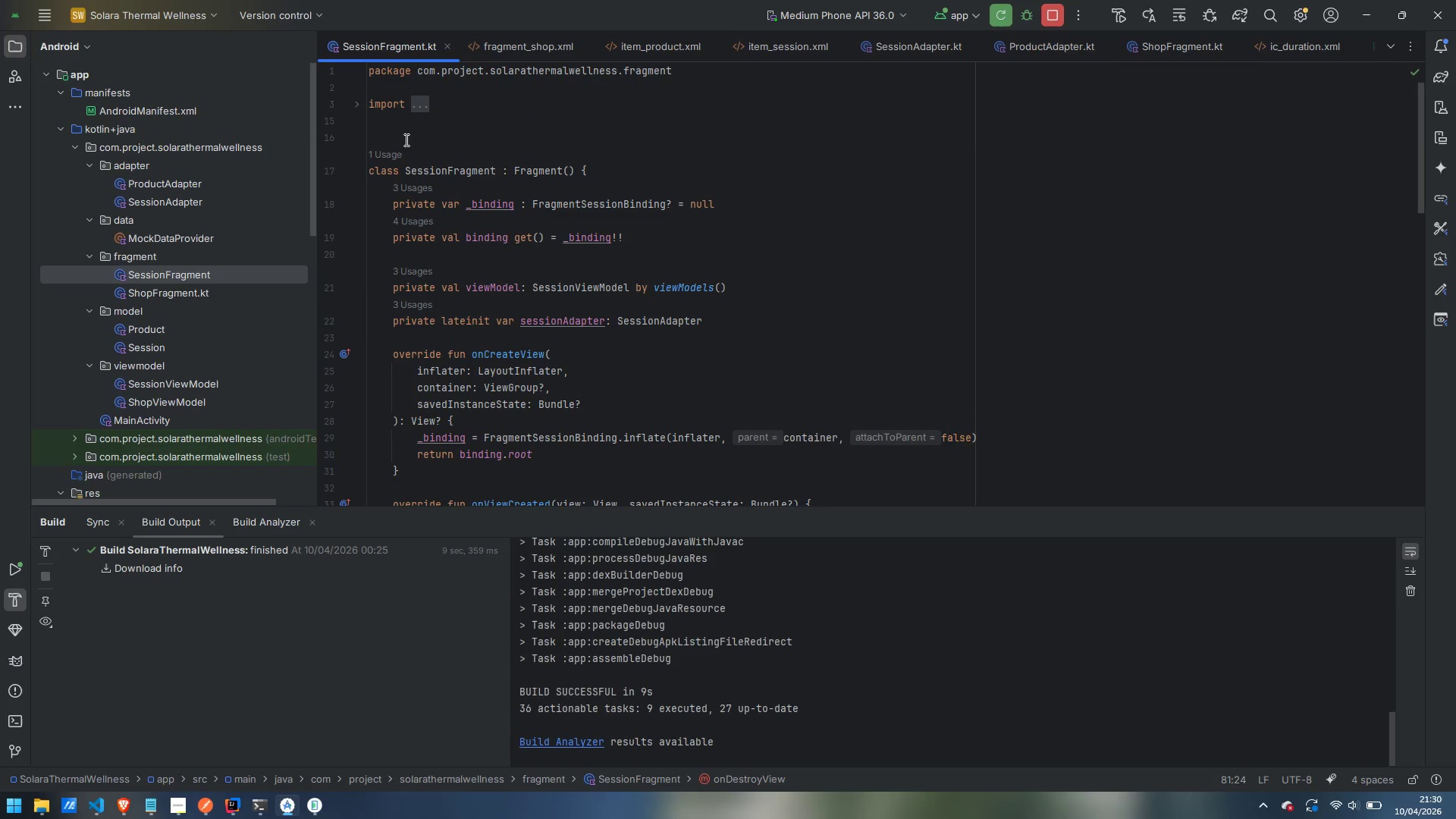 
left_click([403, 140])
 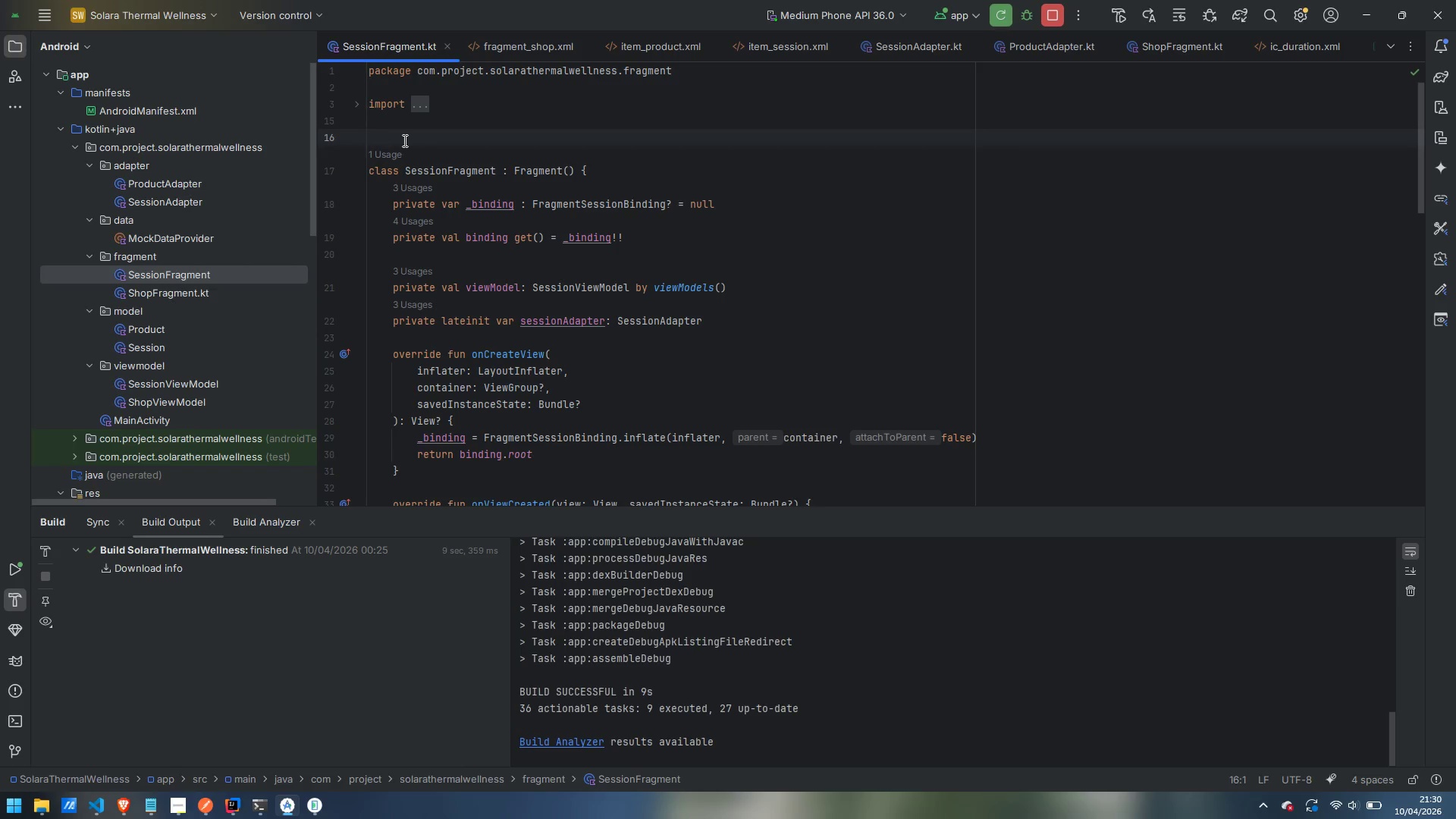 
type(/**)
 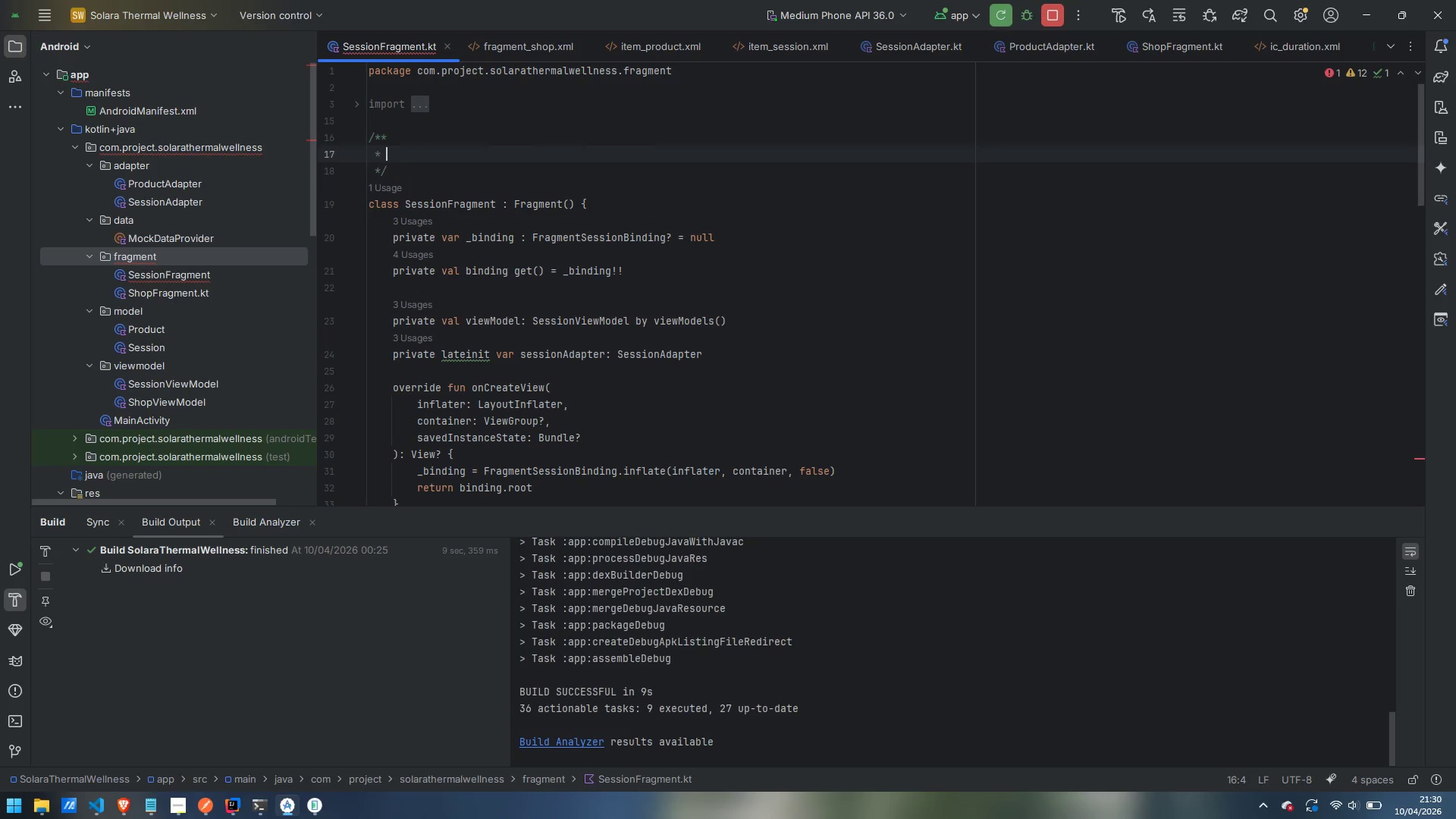 
 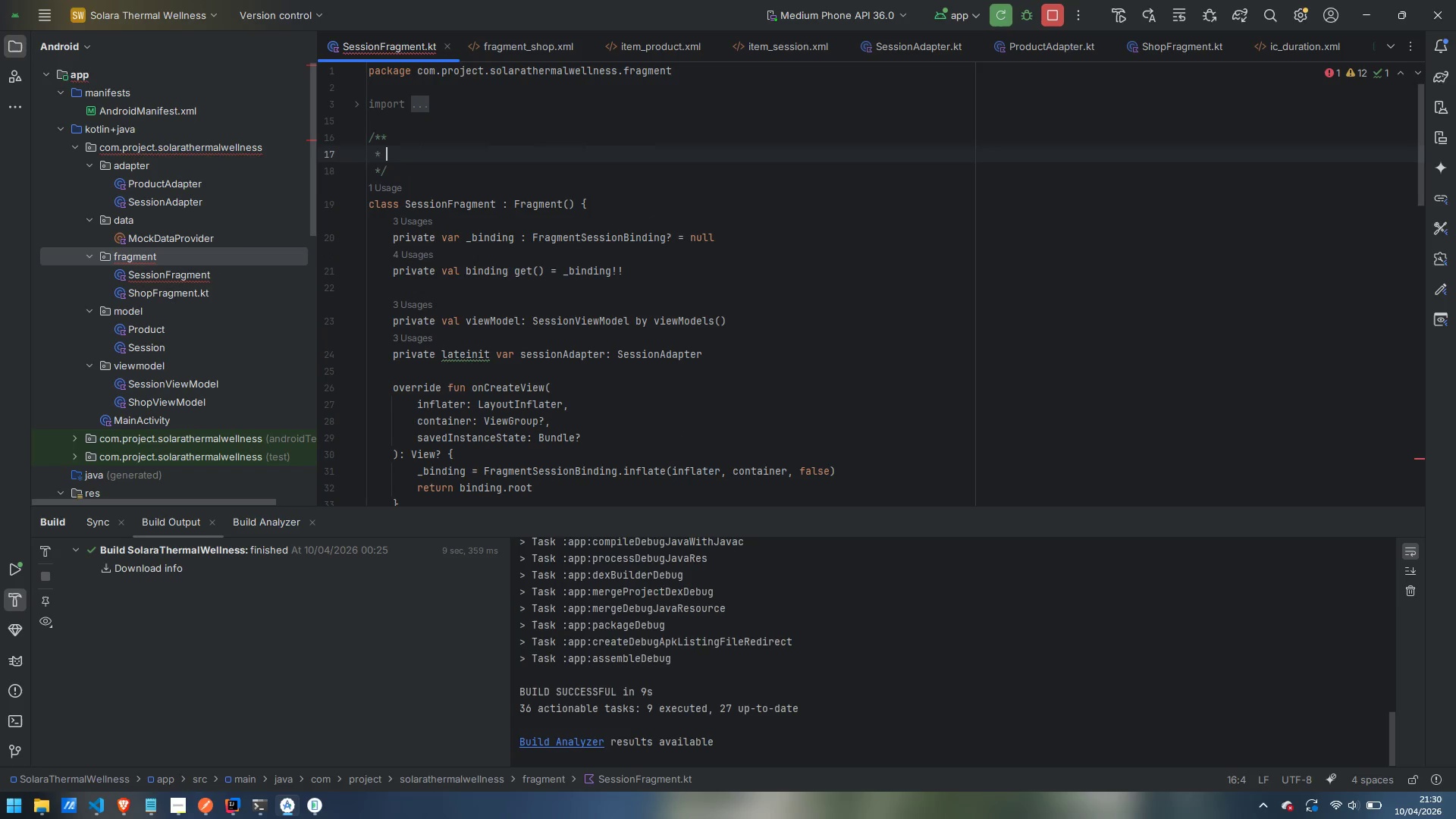 
key(Enter)
 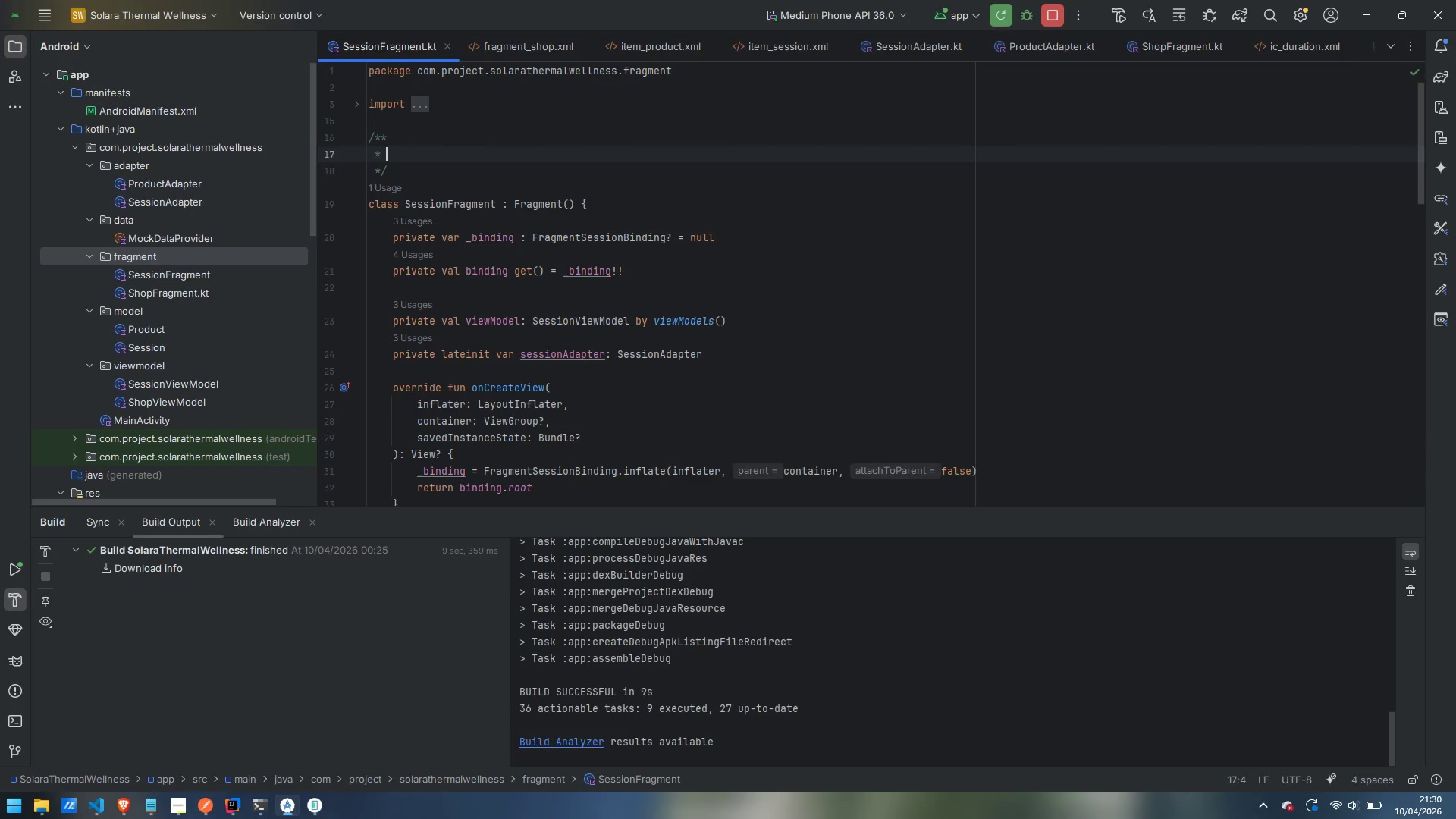 
type(Framg)
key(Backspace)
key(Backspace)
type(gment for the "Book a Session" tabl)
key(Backspace)
type(.)
 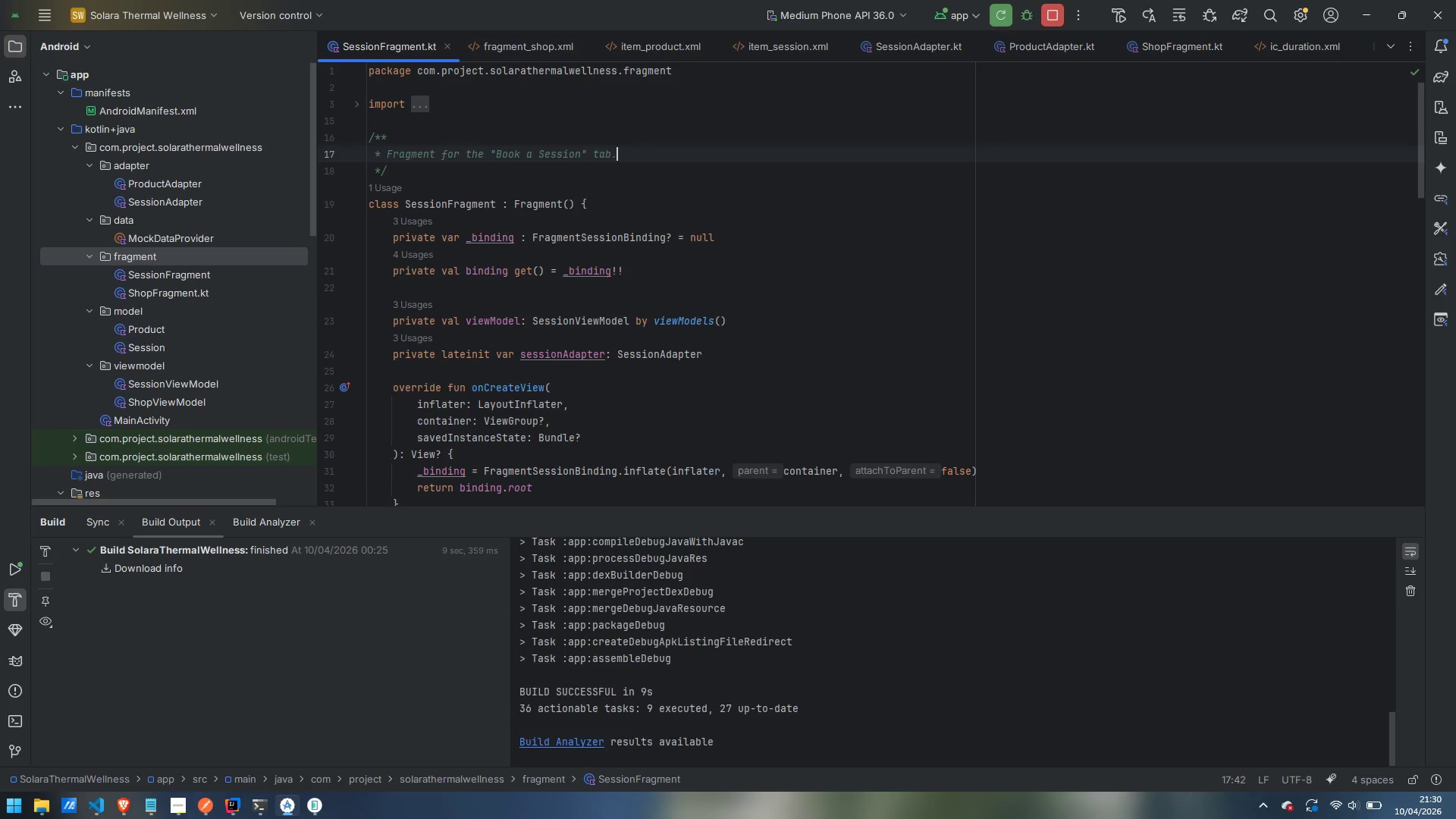 
 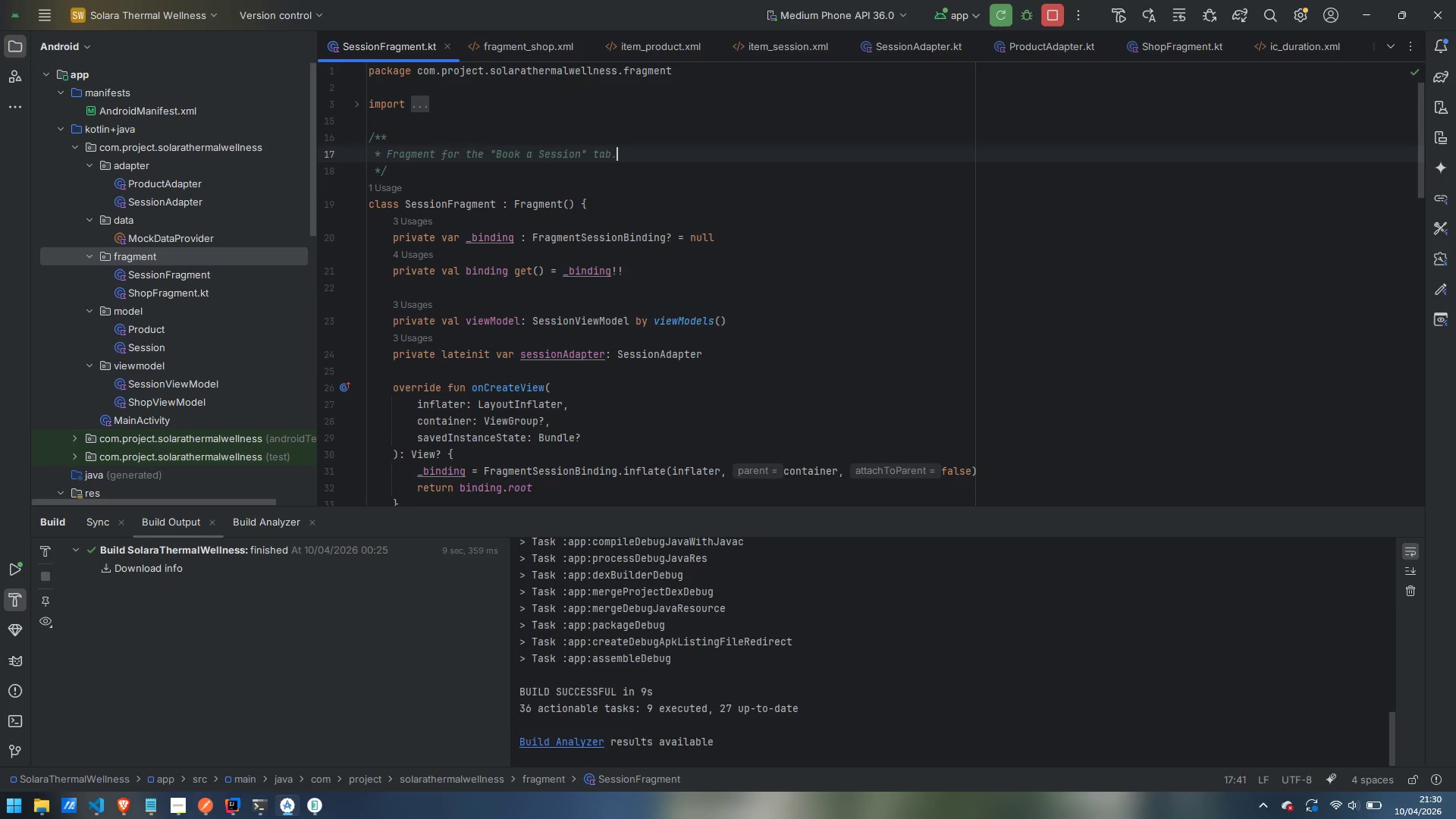 
key(Enter)
 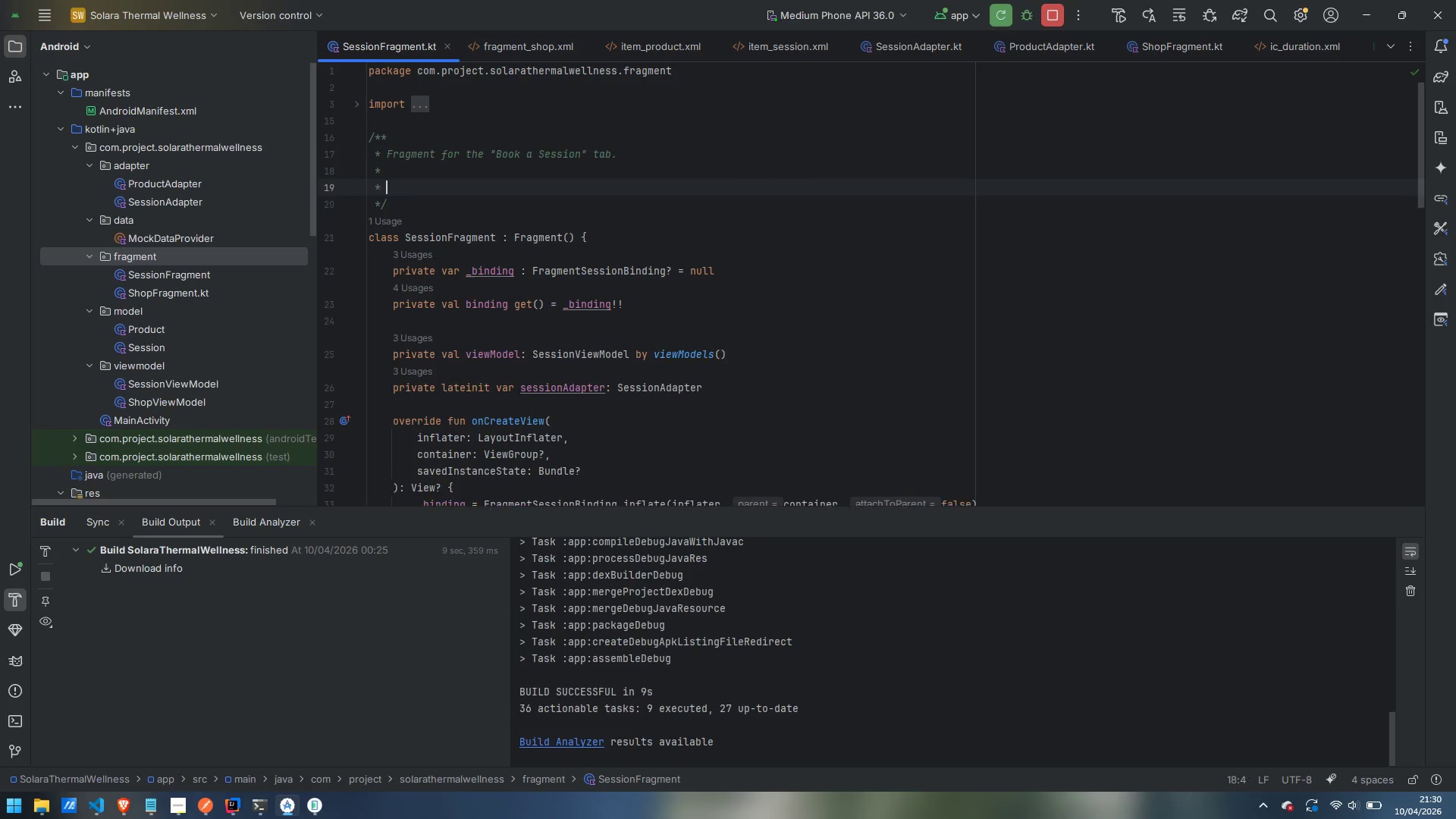 
key(Enter)
 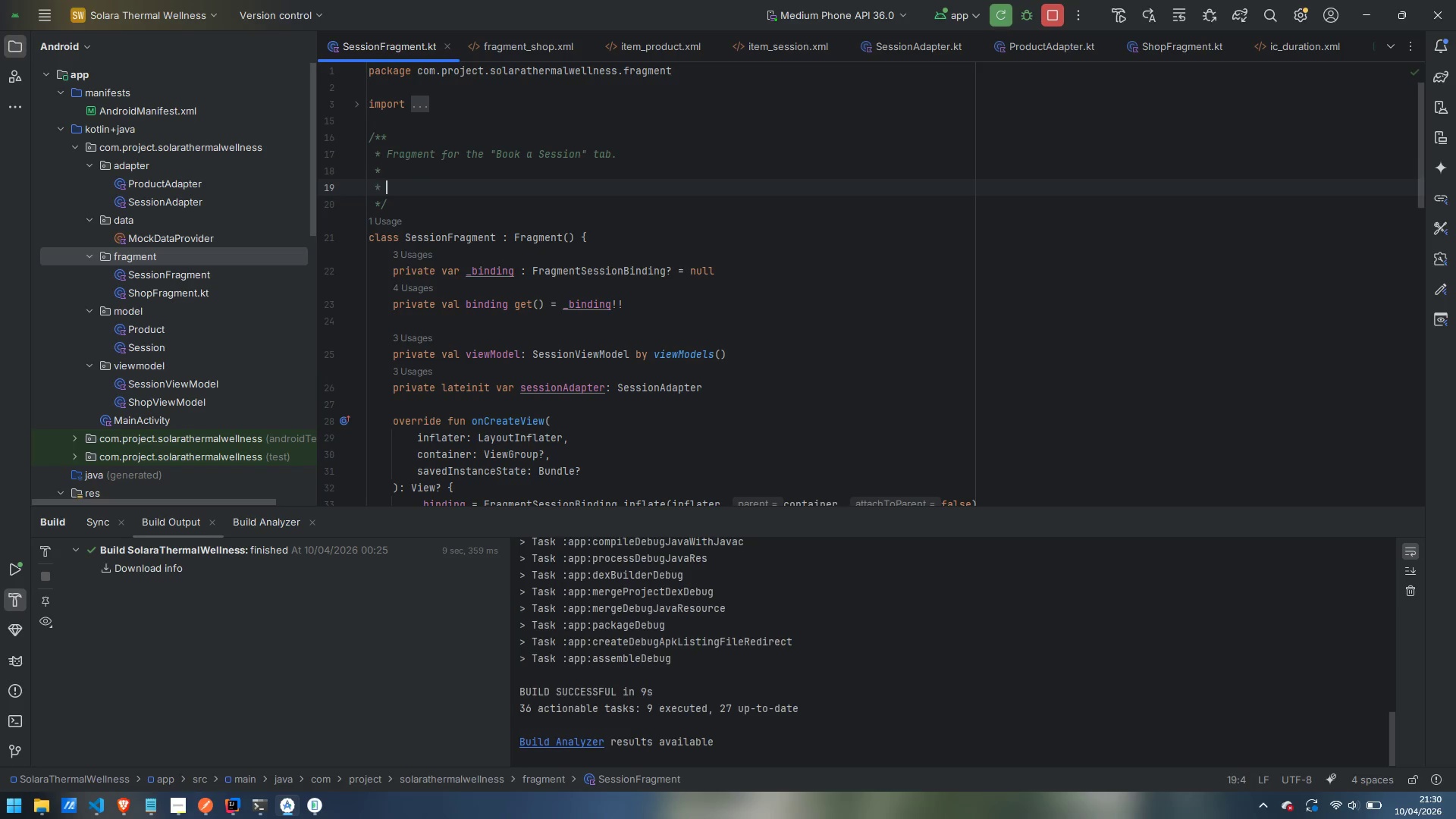 
type(## Architecture choiise)
key(Backspace)
key(Backspace)
key(Backspace)
type(use)
key(Backspace)
key(Backspace)
key(Backspace)
type(ces that impl)
key(Backspace)
type(rove performance:)
 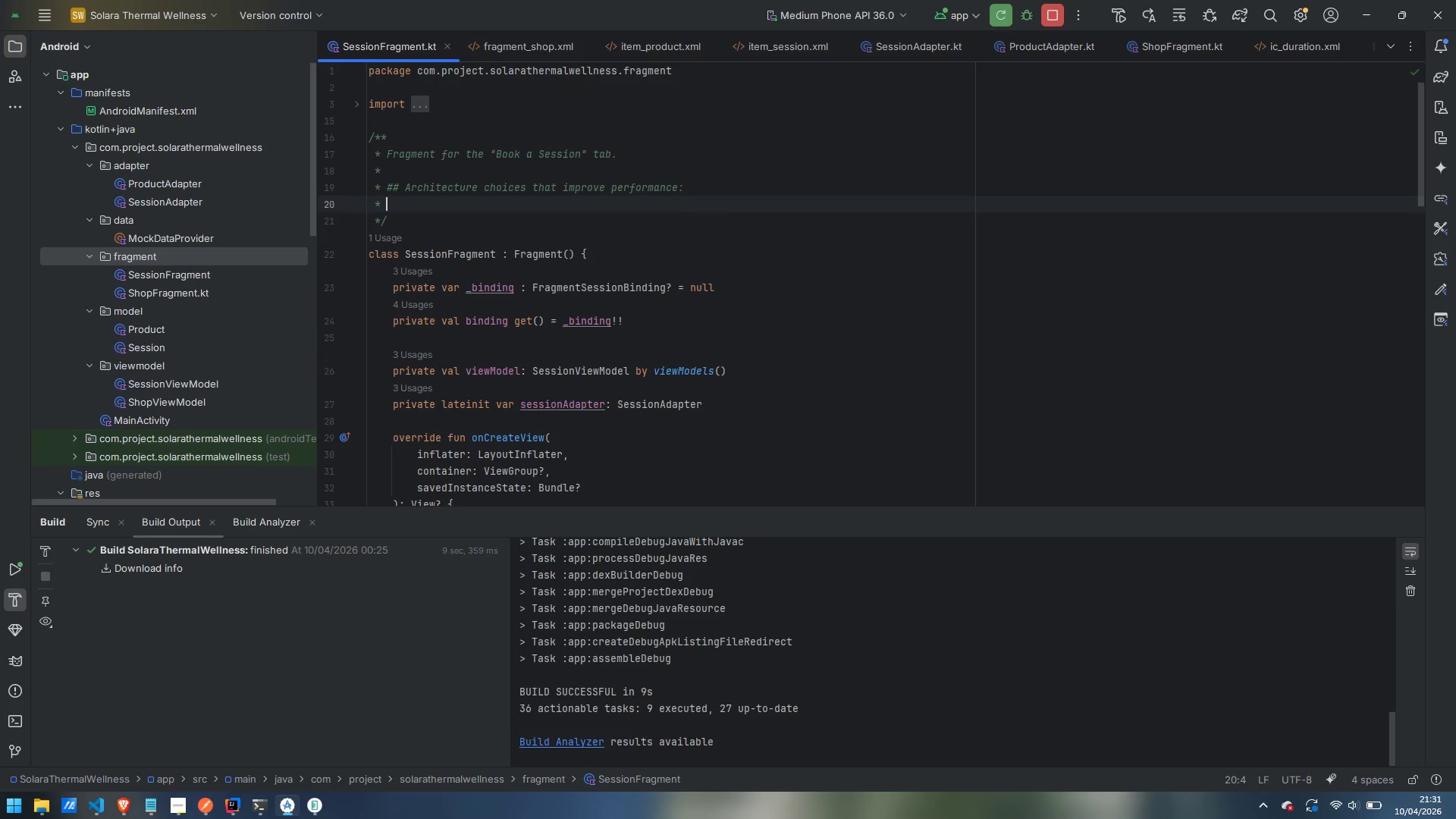 
 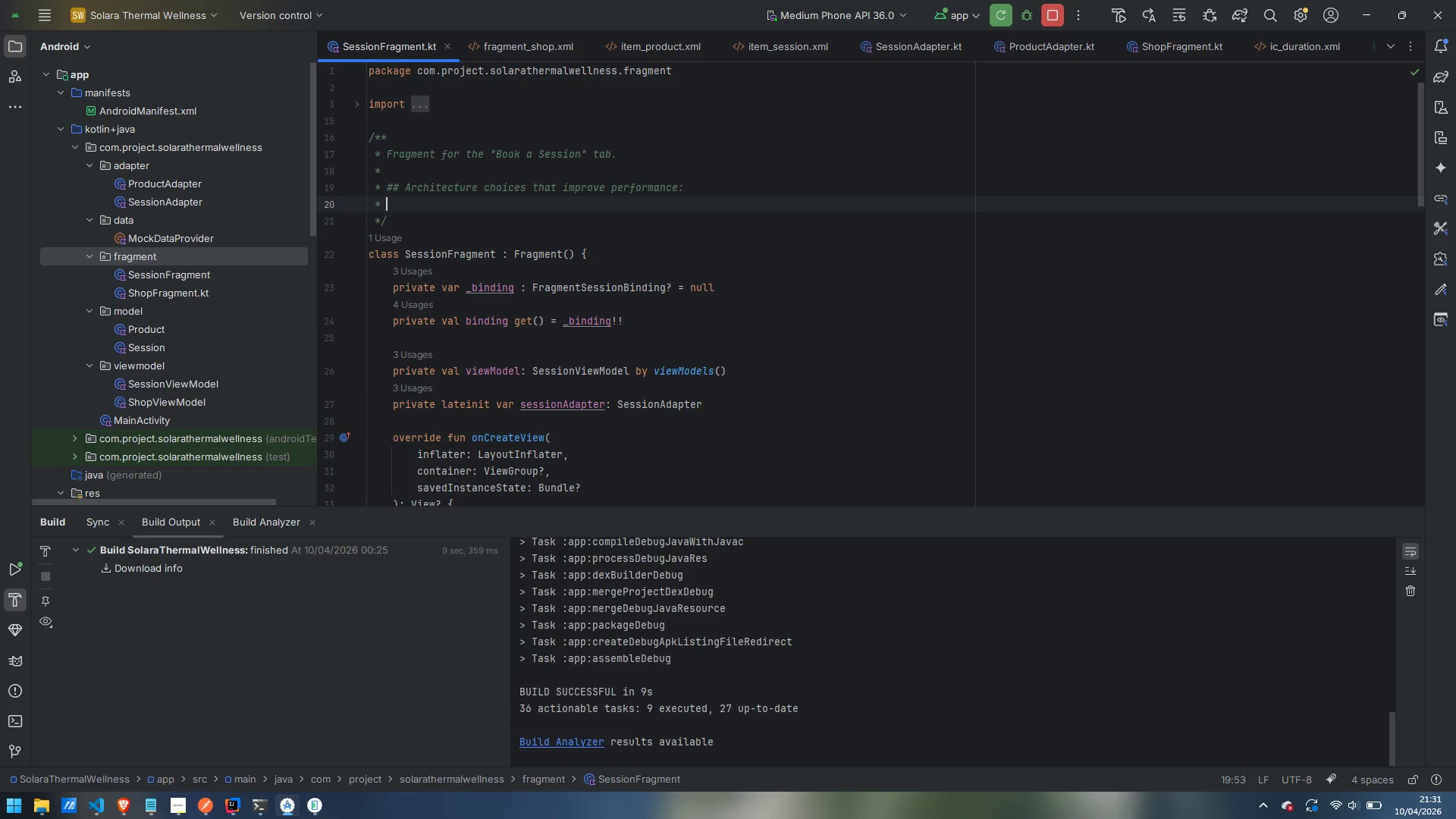 
key(Enter)
 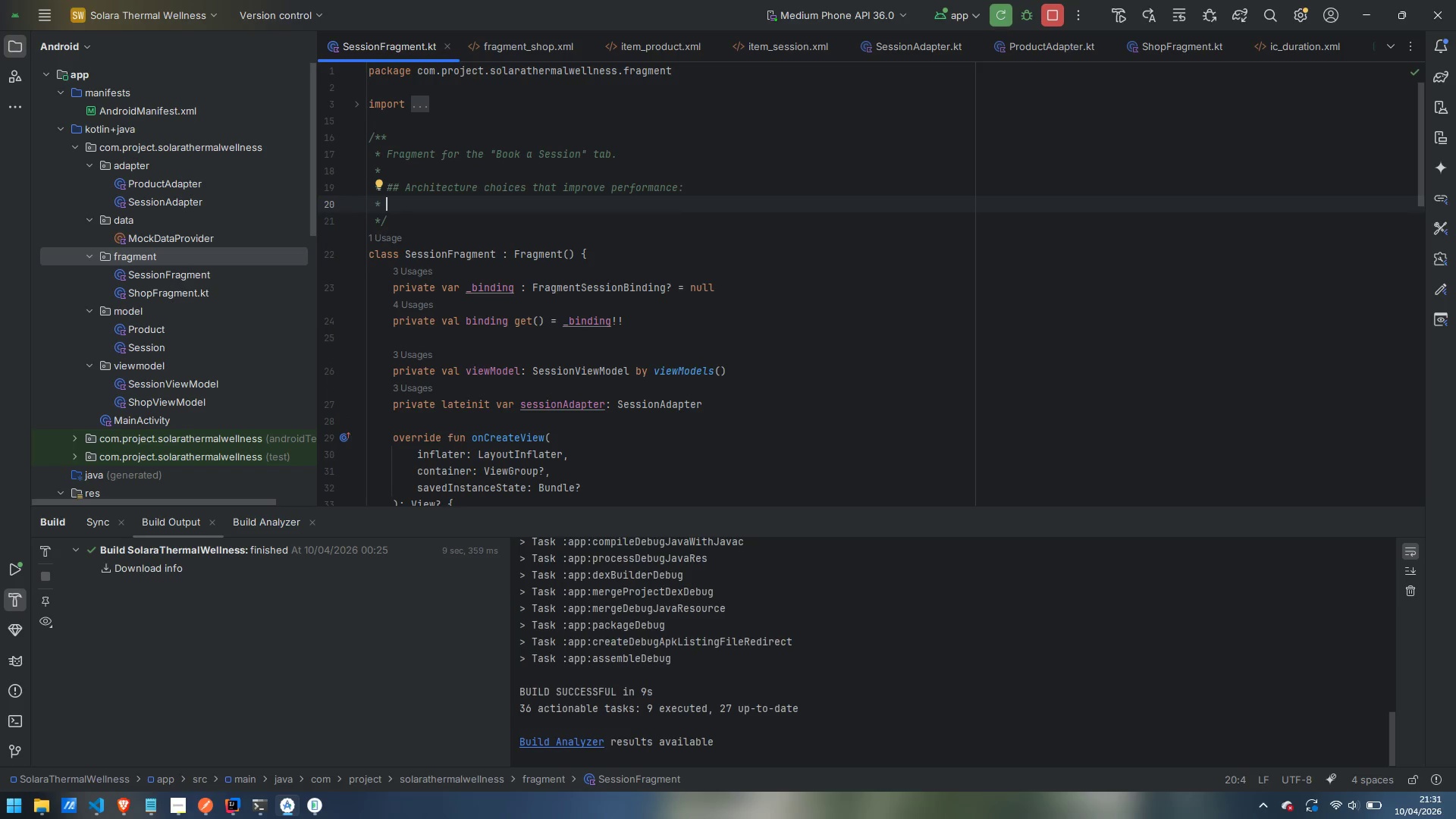 
key(Enter)
 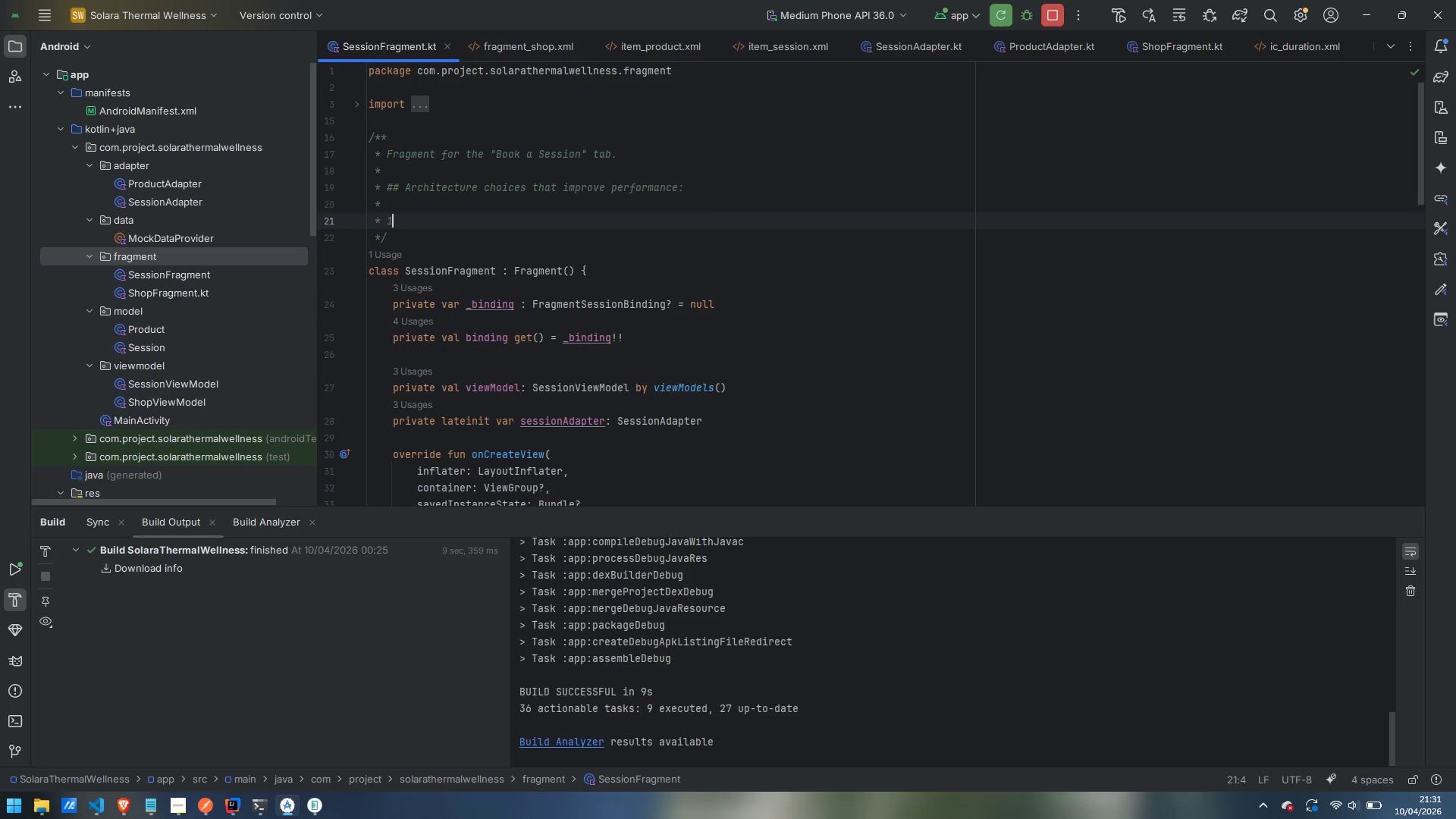 
type(1. ViewBinding: )
 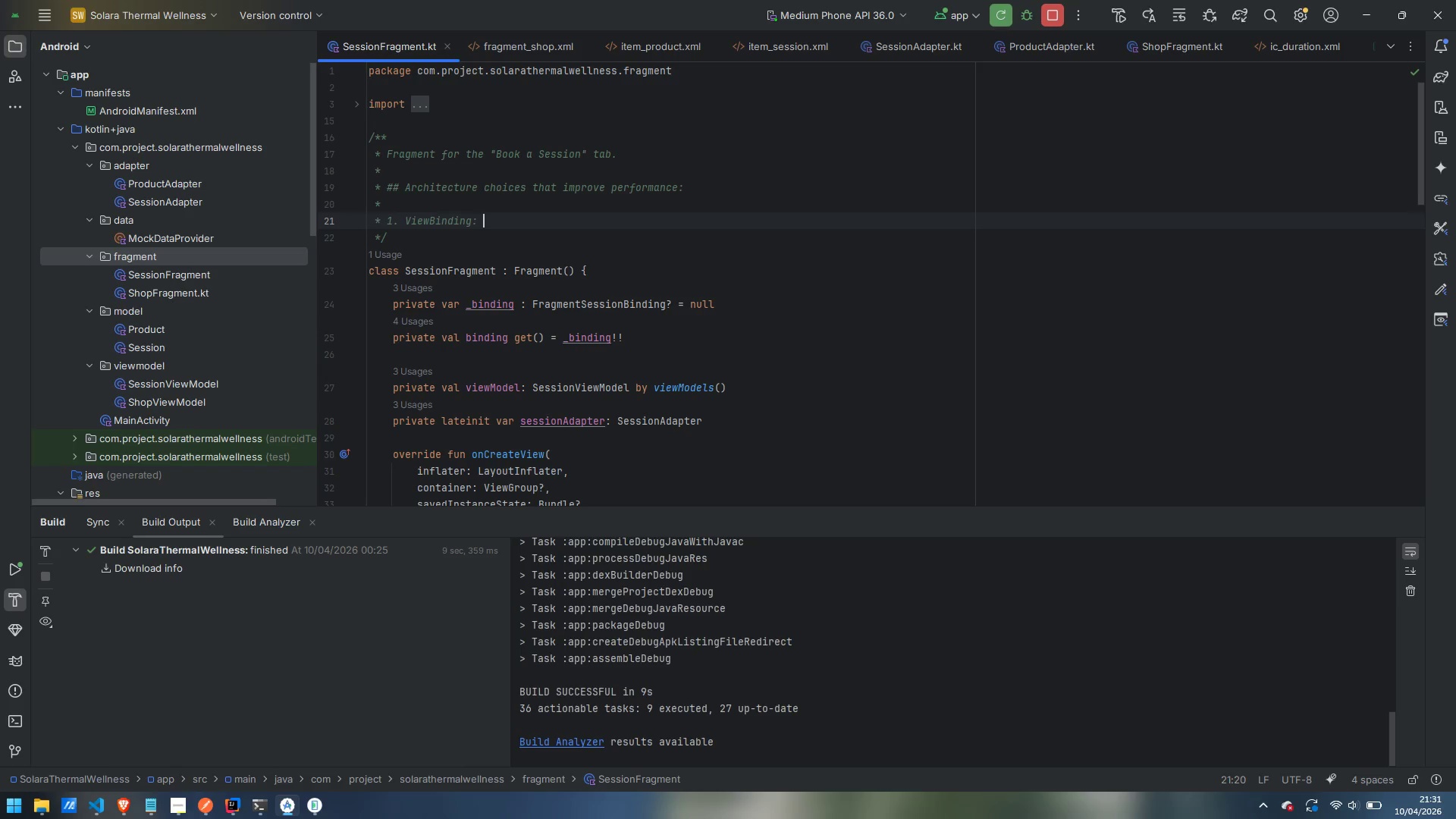 
type([Fragmnet)
key(Backspace)
key(Backspace)
key(Backspace)
type(entSes)
 